 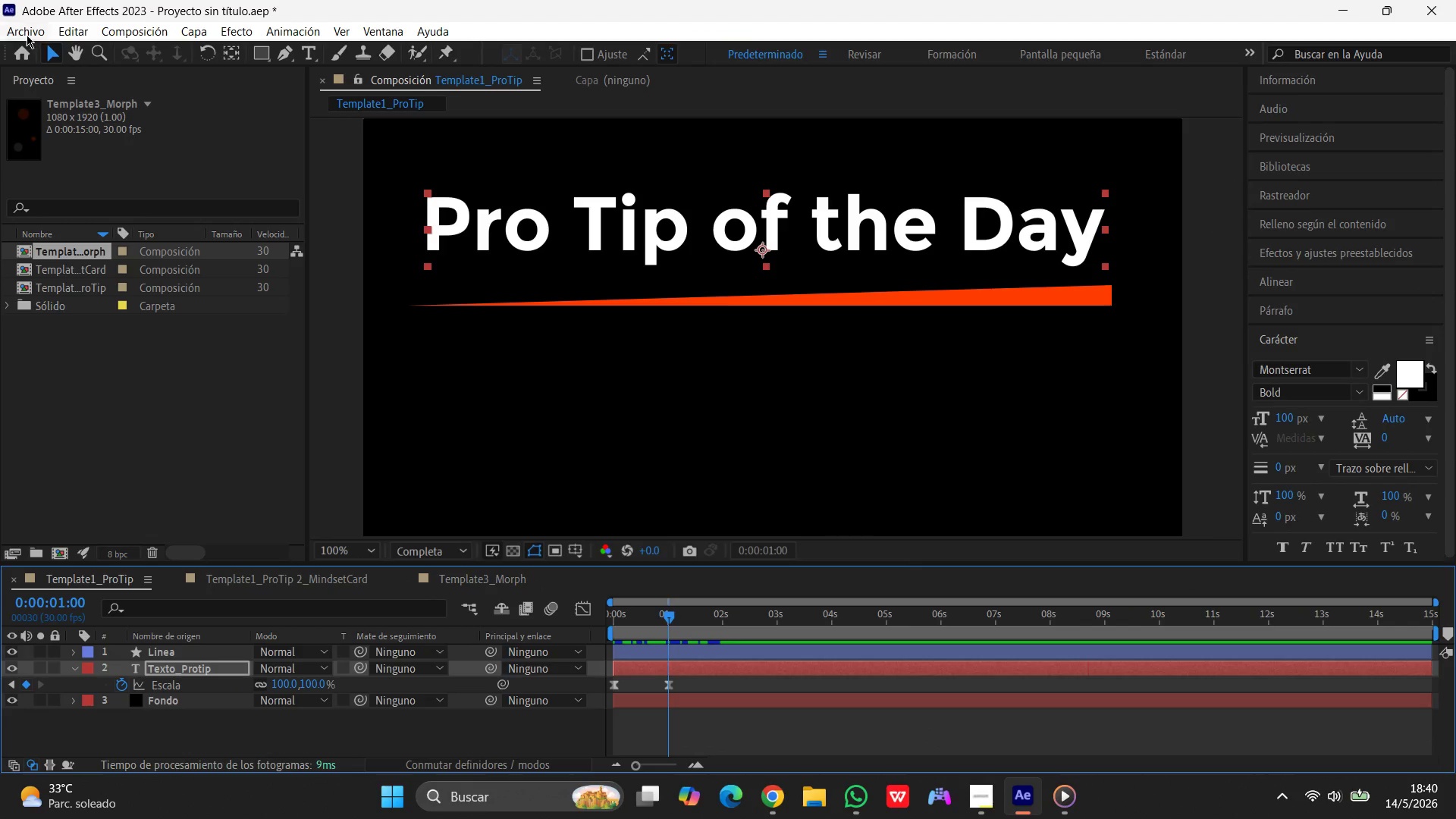 
left_click([77, 195])
 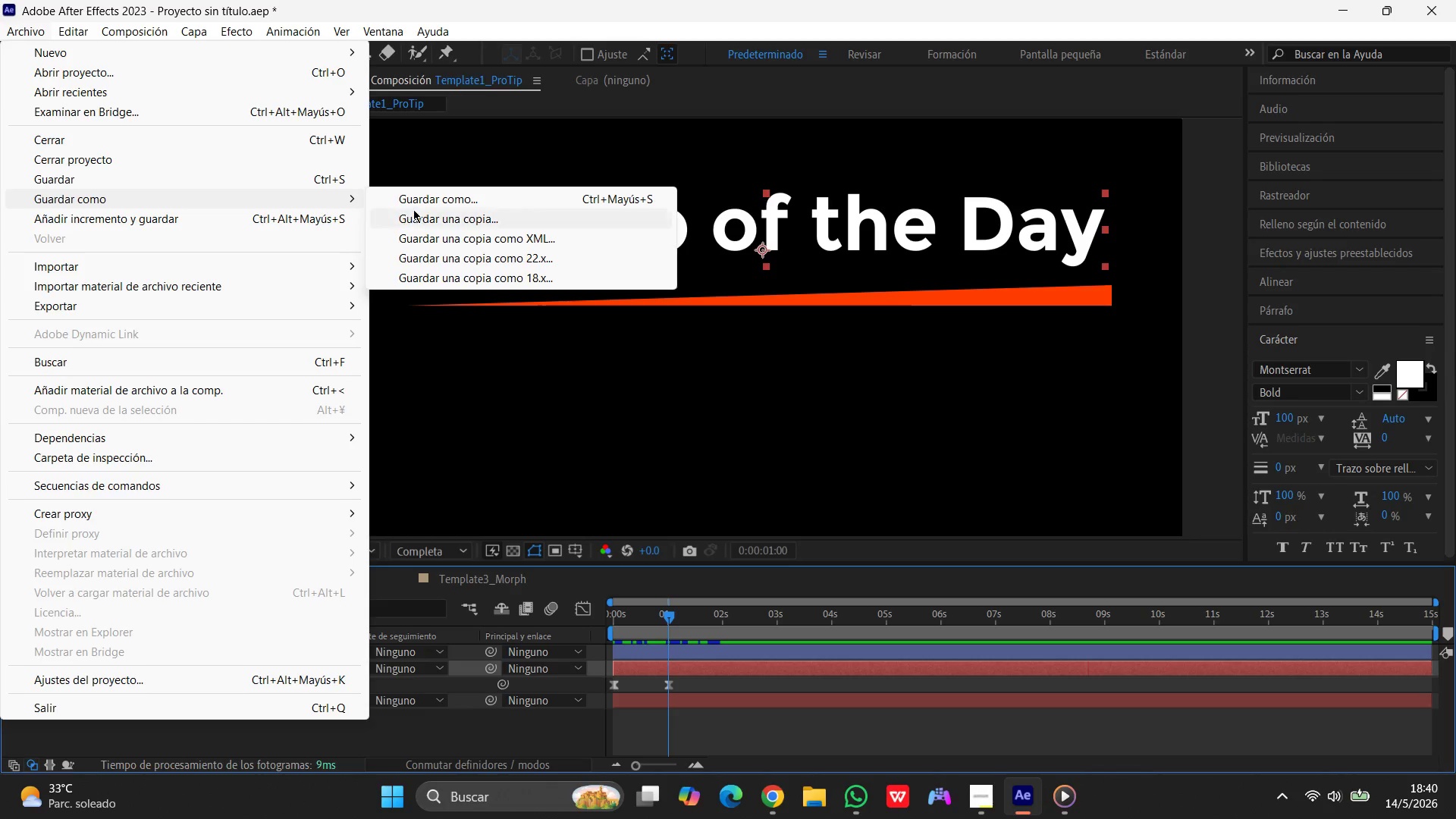 
left_click([419, 199])
 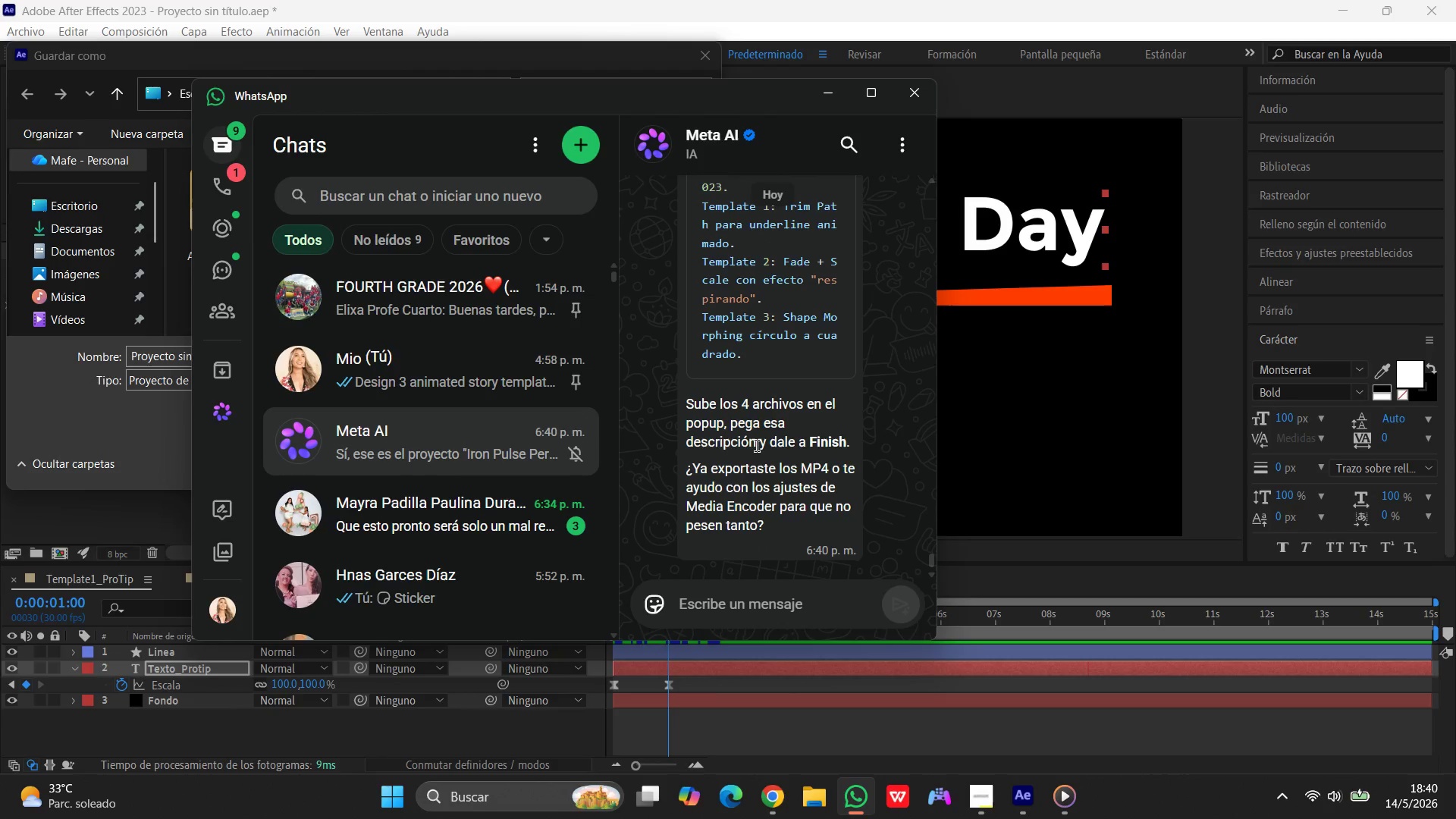 
scroll: coordinate [762, 443], scroll_direction: up, amount: 42.0
 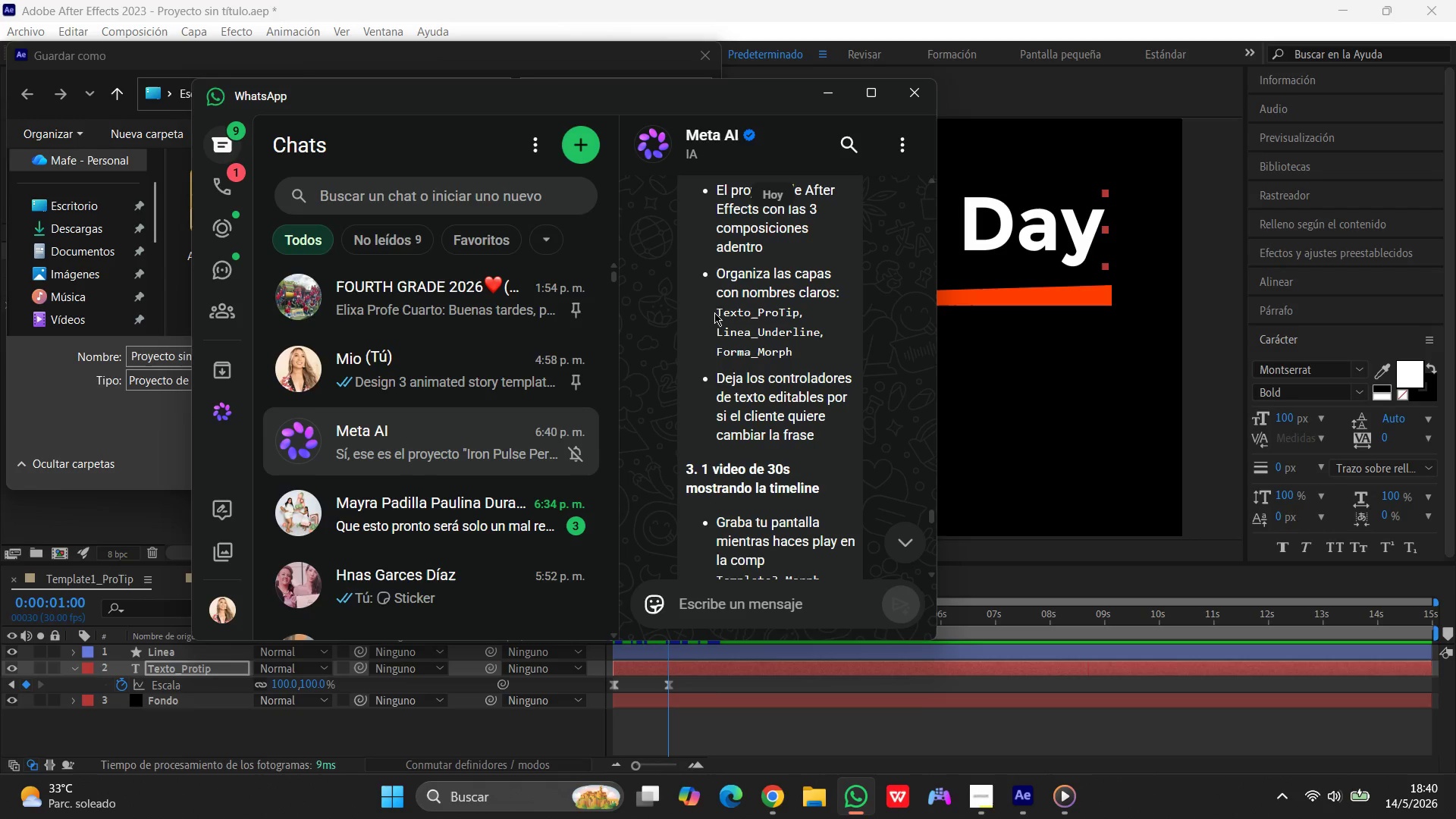 
left_click_drag(start_coordinate=[722, 309], to_coordinate=[802, 350])
 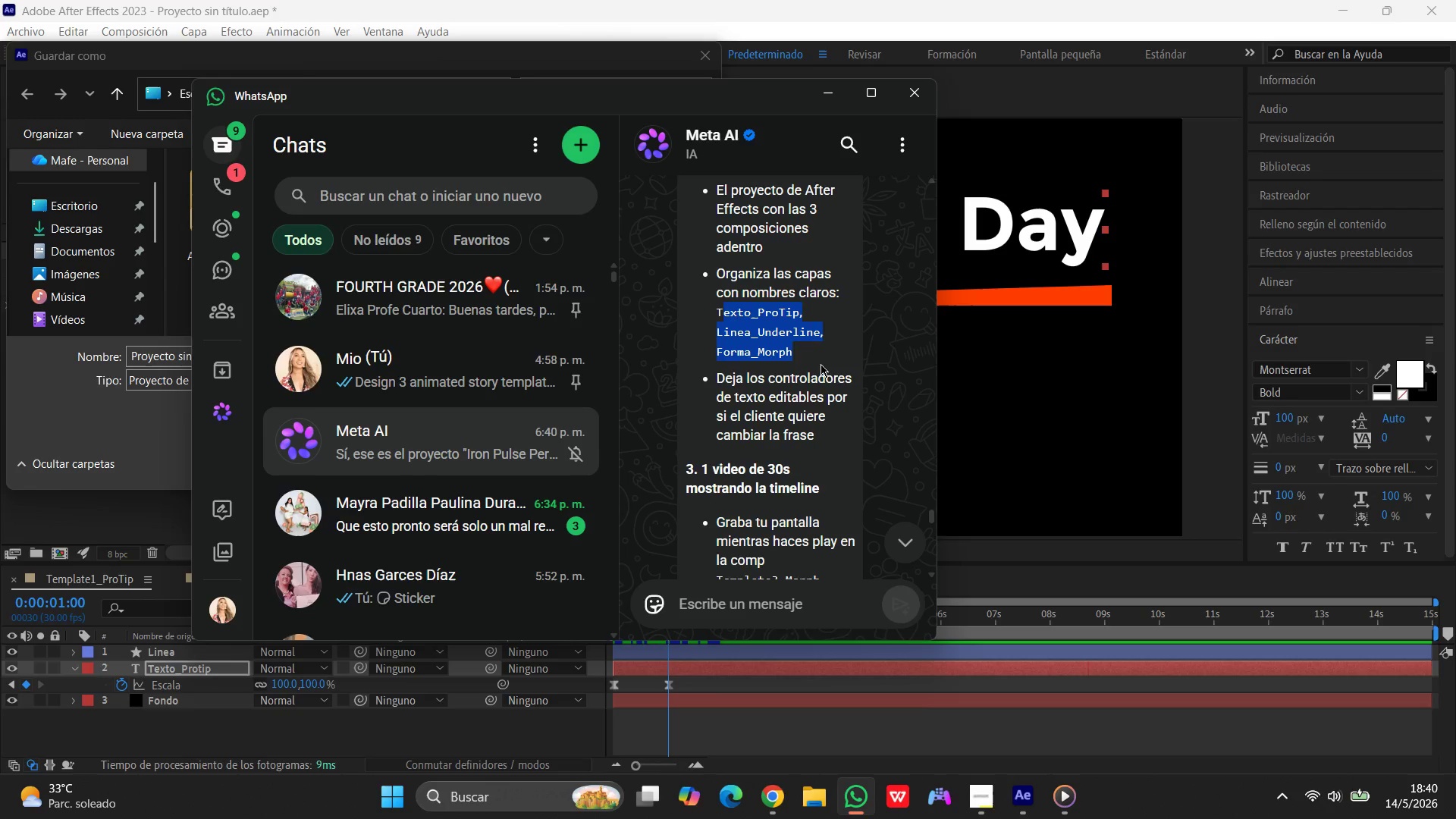 
left_click([821, 364])
 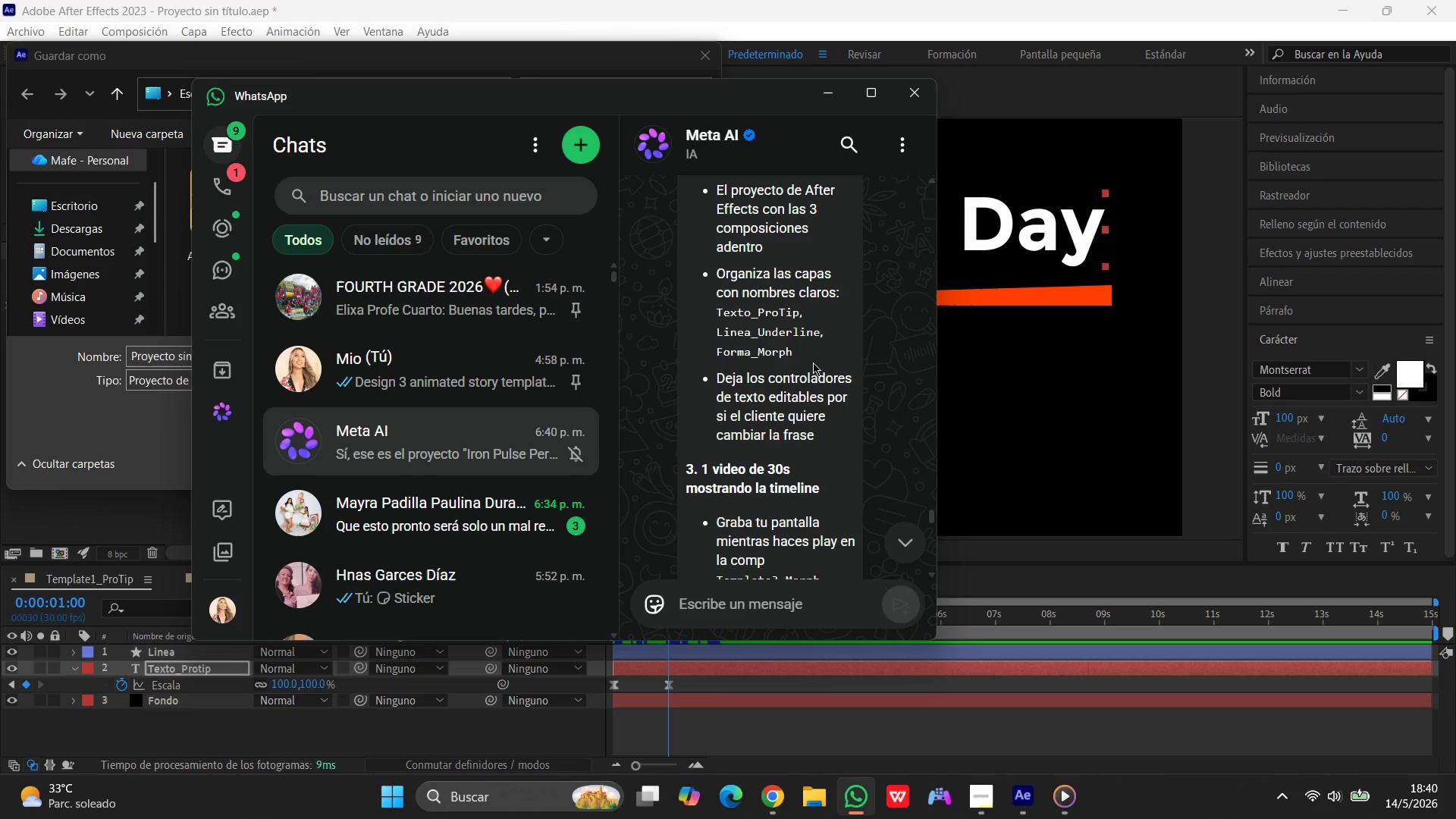 
scroll: coordinate [811, 359], scroll_direction: up, amount: 2.0
 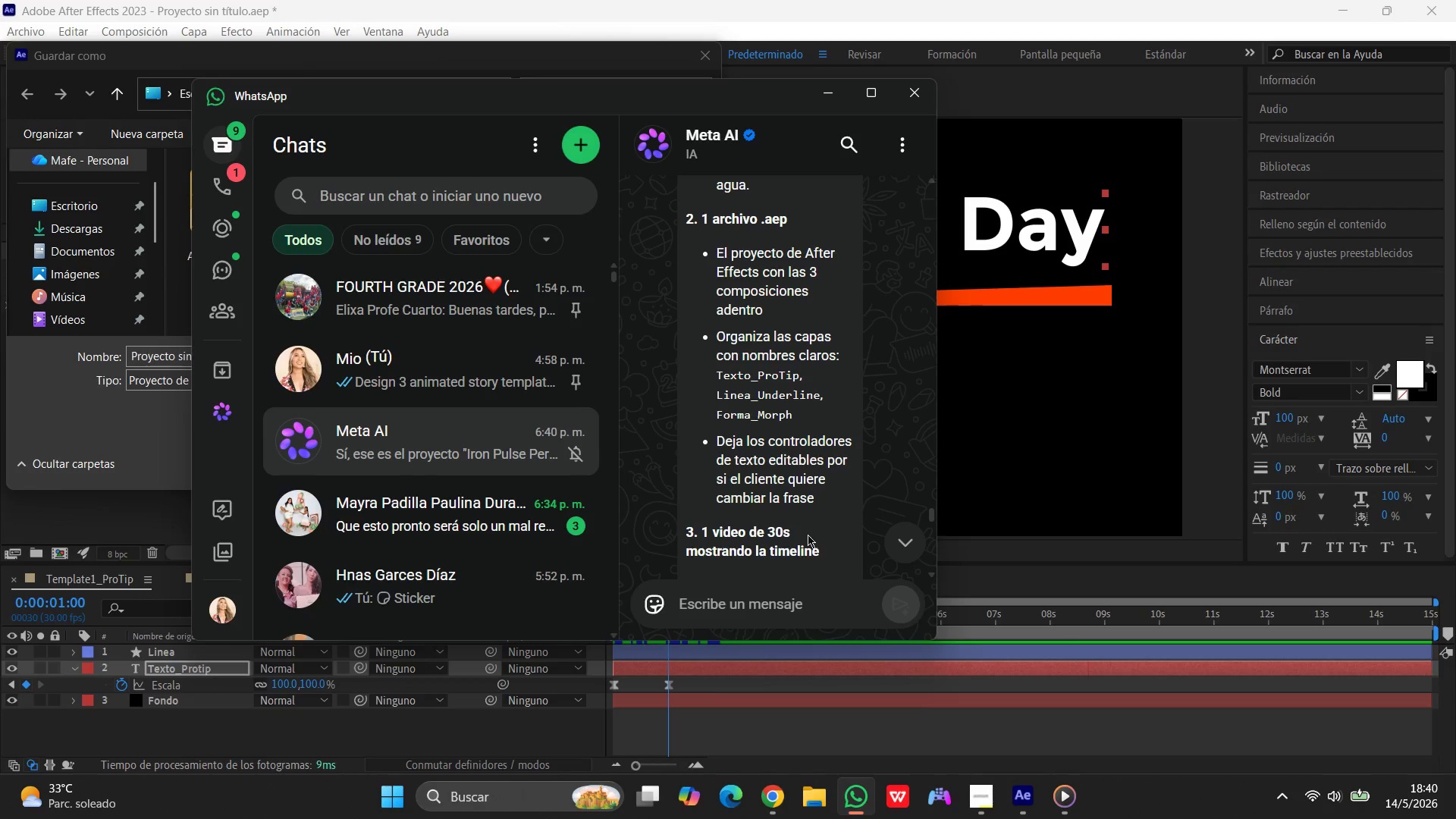 
wait(6.26)
 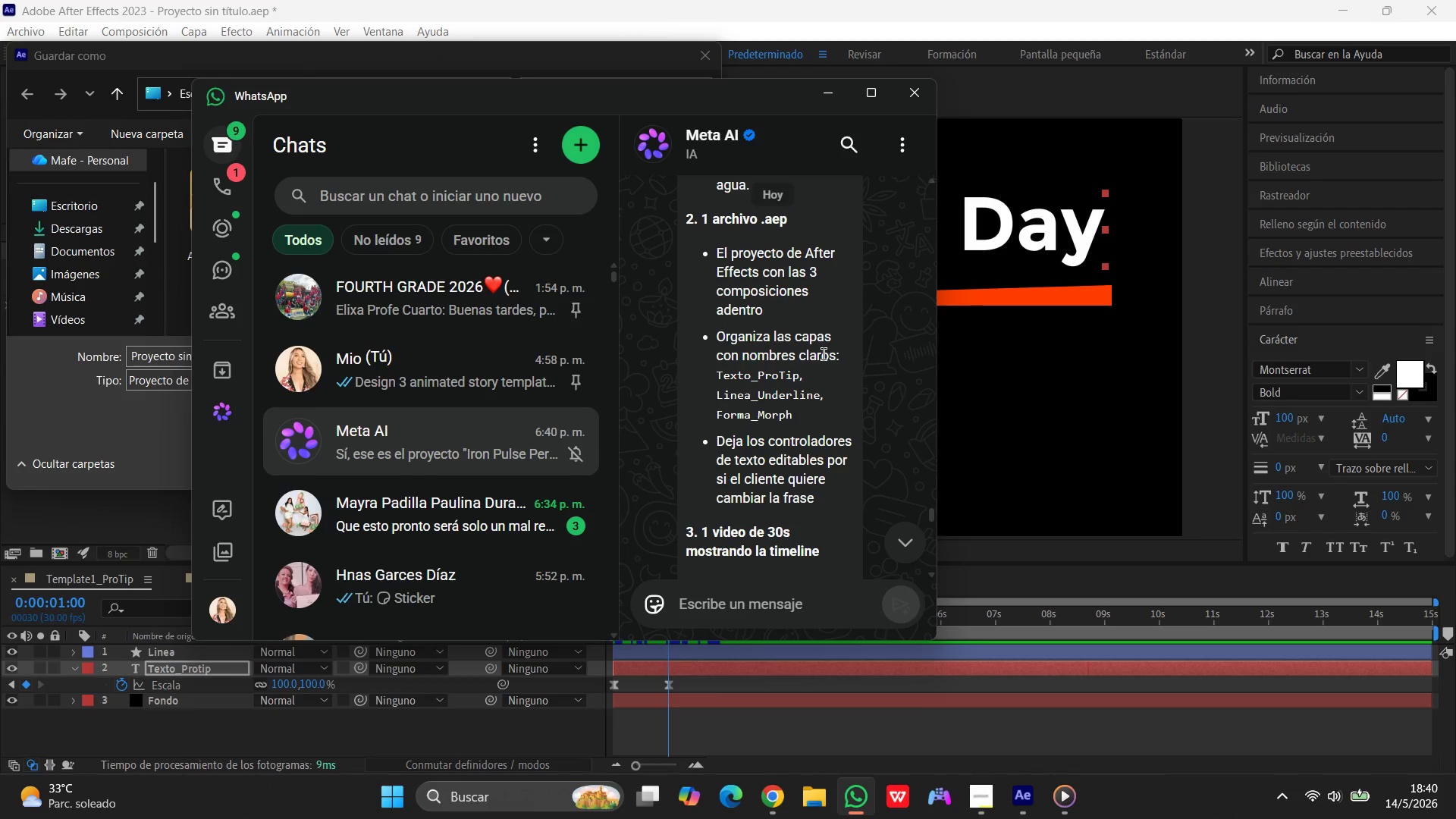 
left_click([188, 657])
 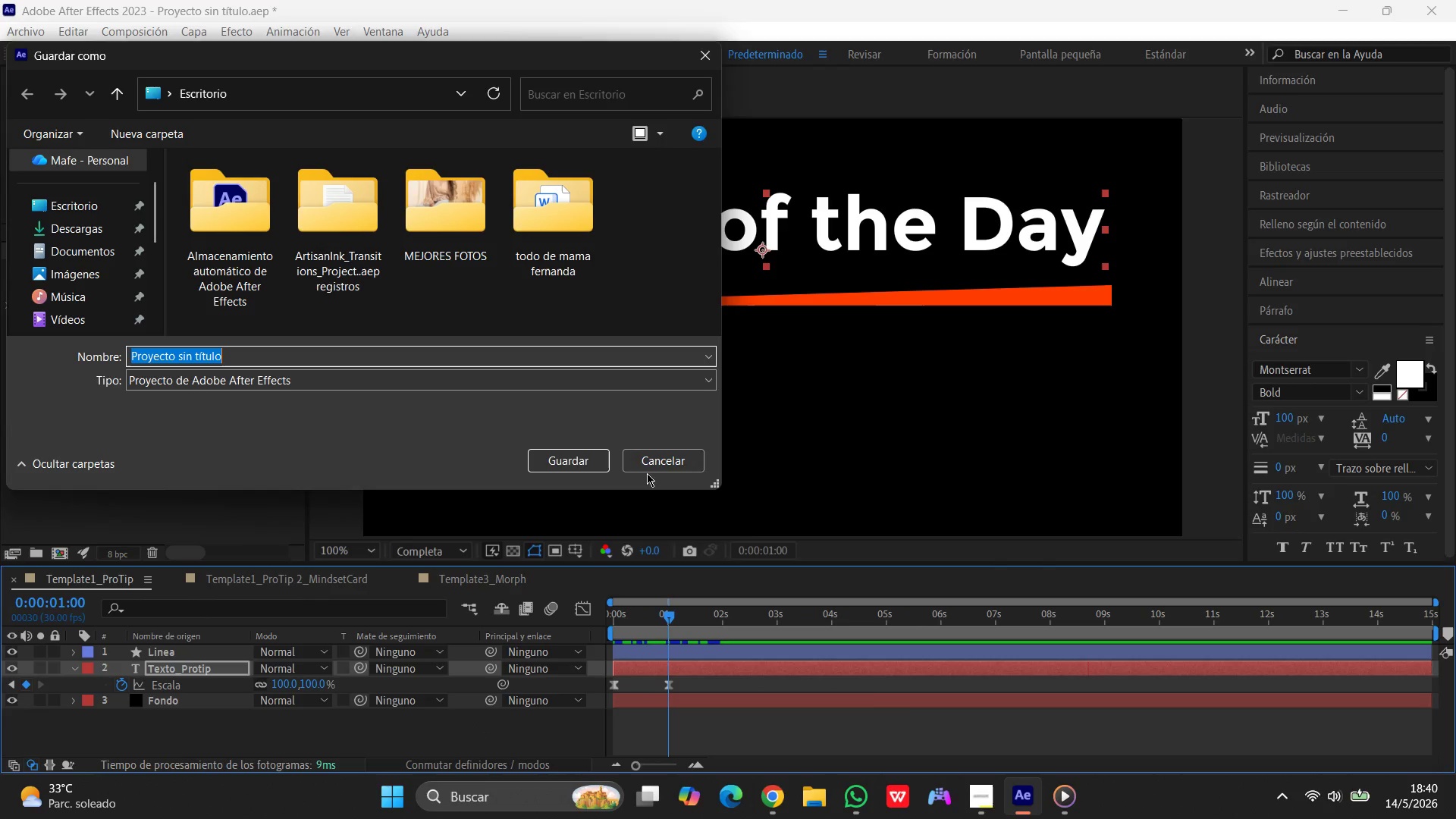 
left_click([657, 462])
 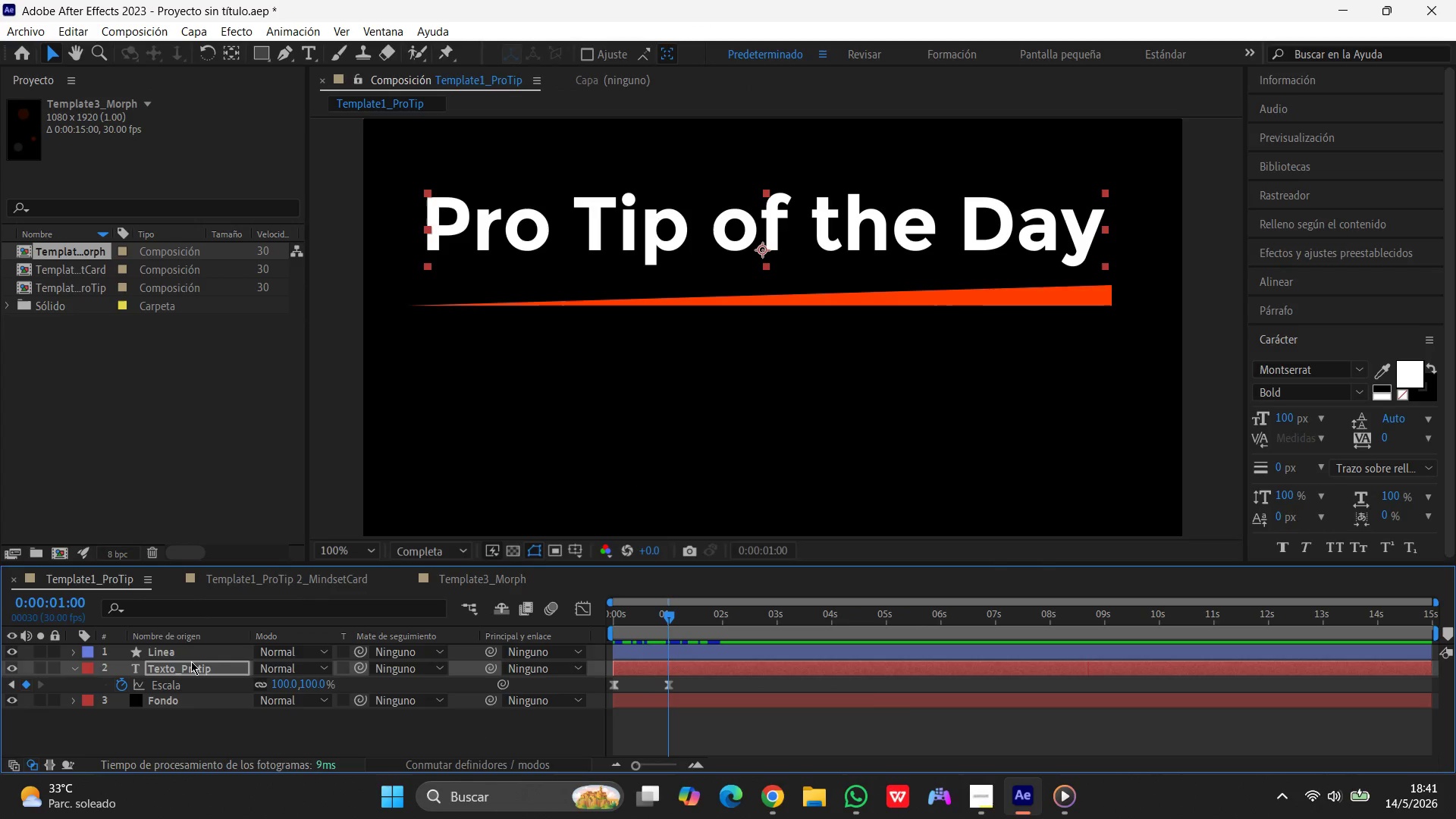 
wait(5.39)
 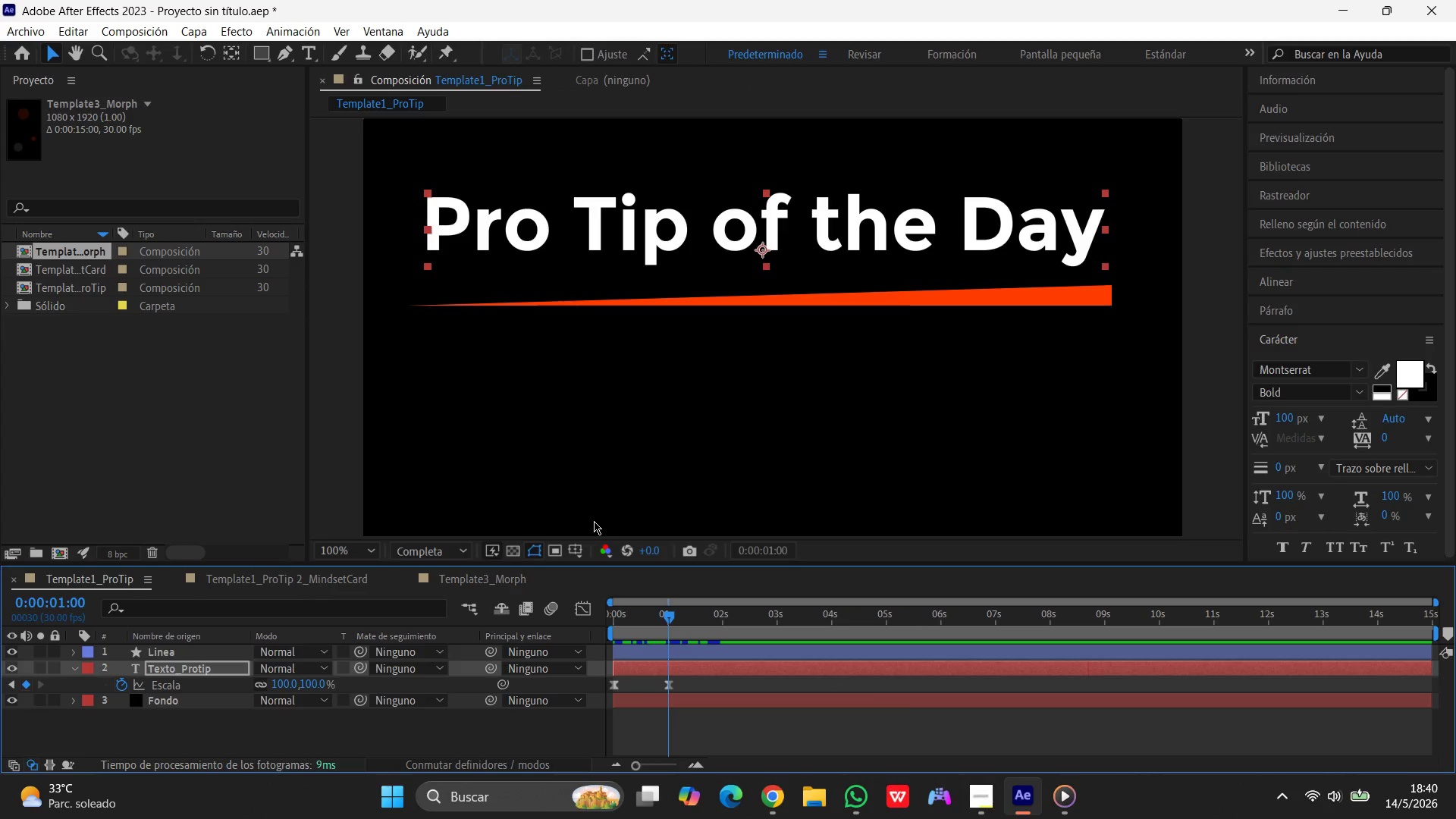 
left_click([174, 657])
 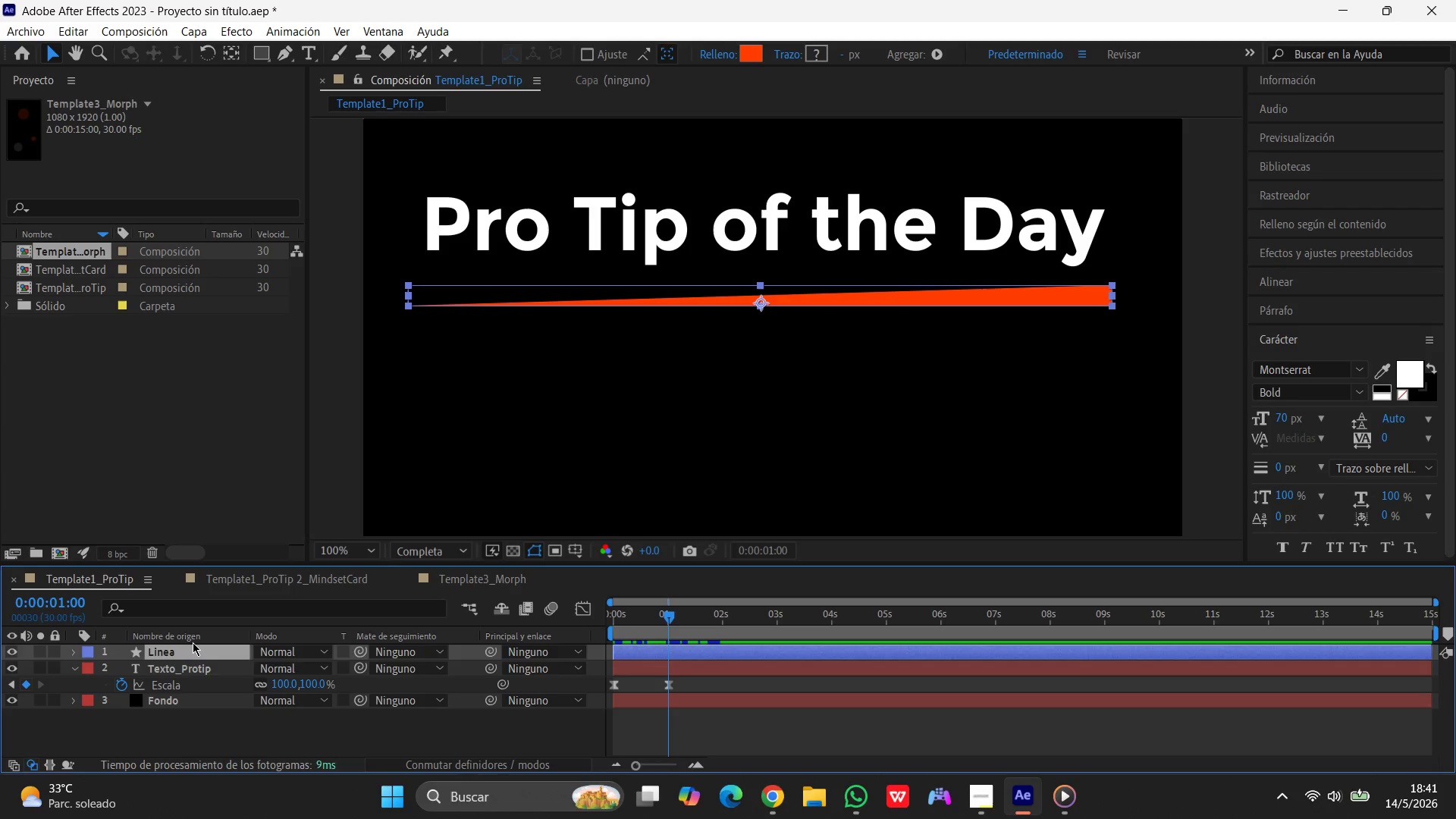 
key(Enter)
 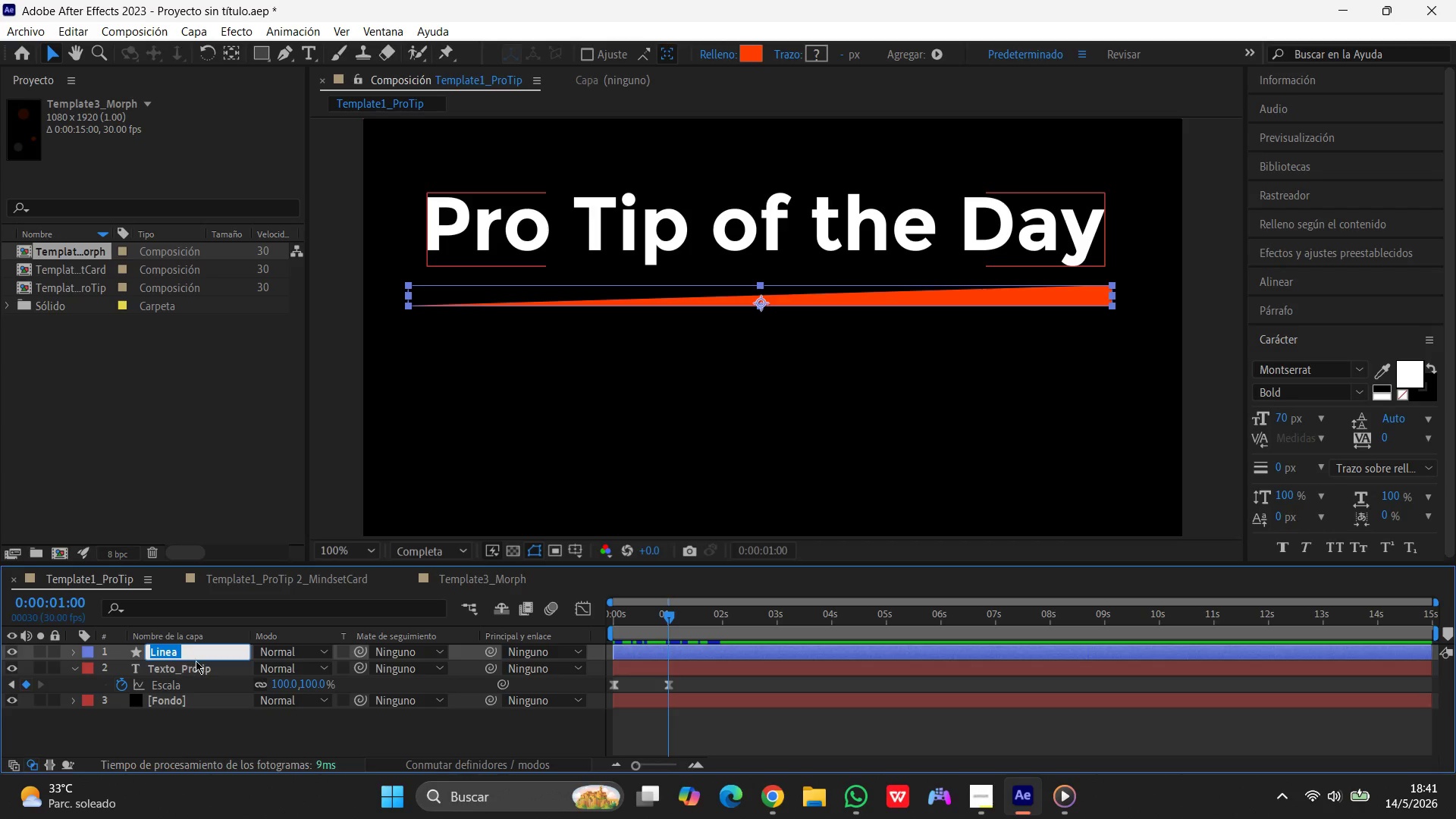 
left_click([206, 653])
 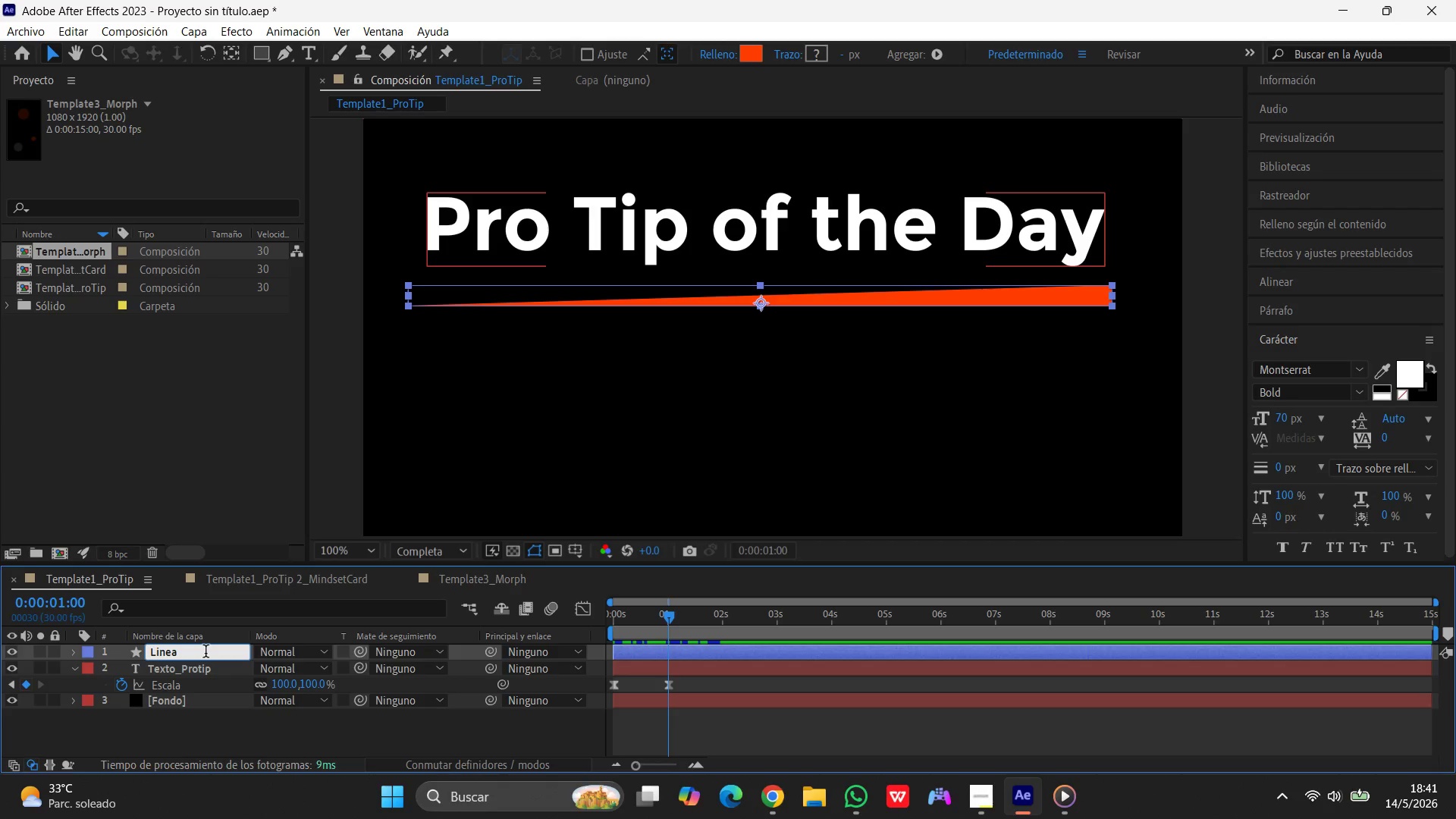 
key(Backspace)
type(_Underline)
 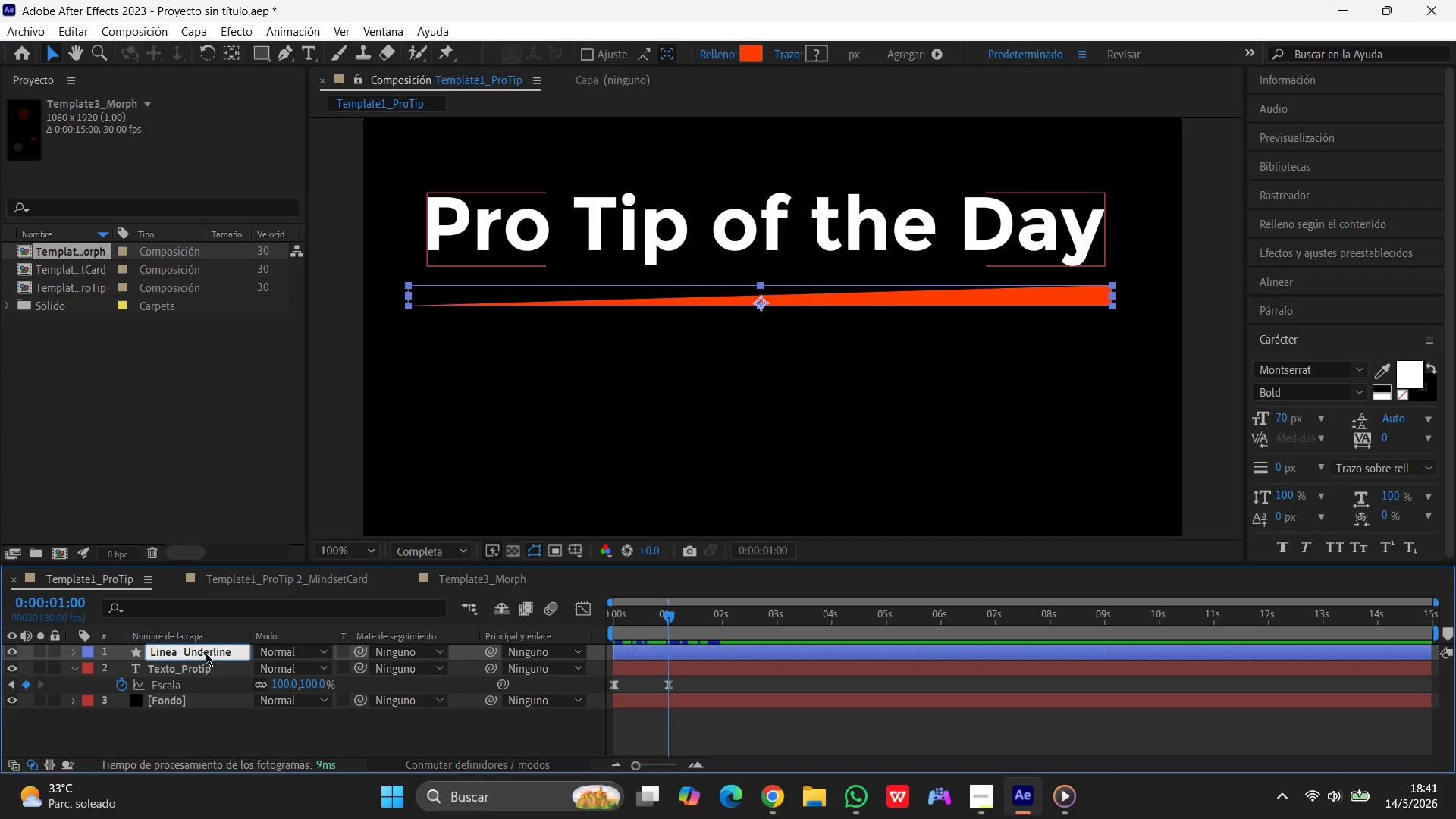 
left_click([220, 736])
 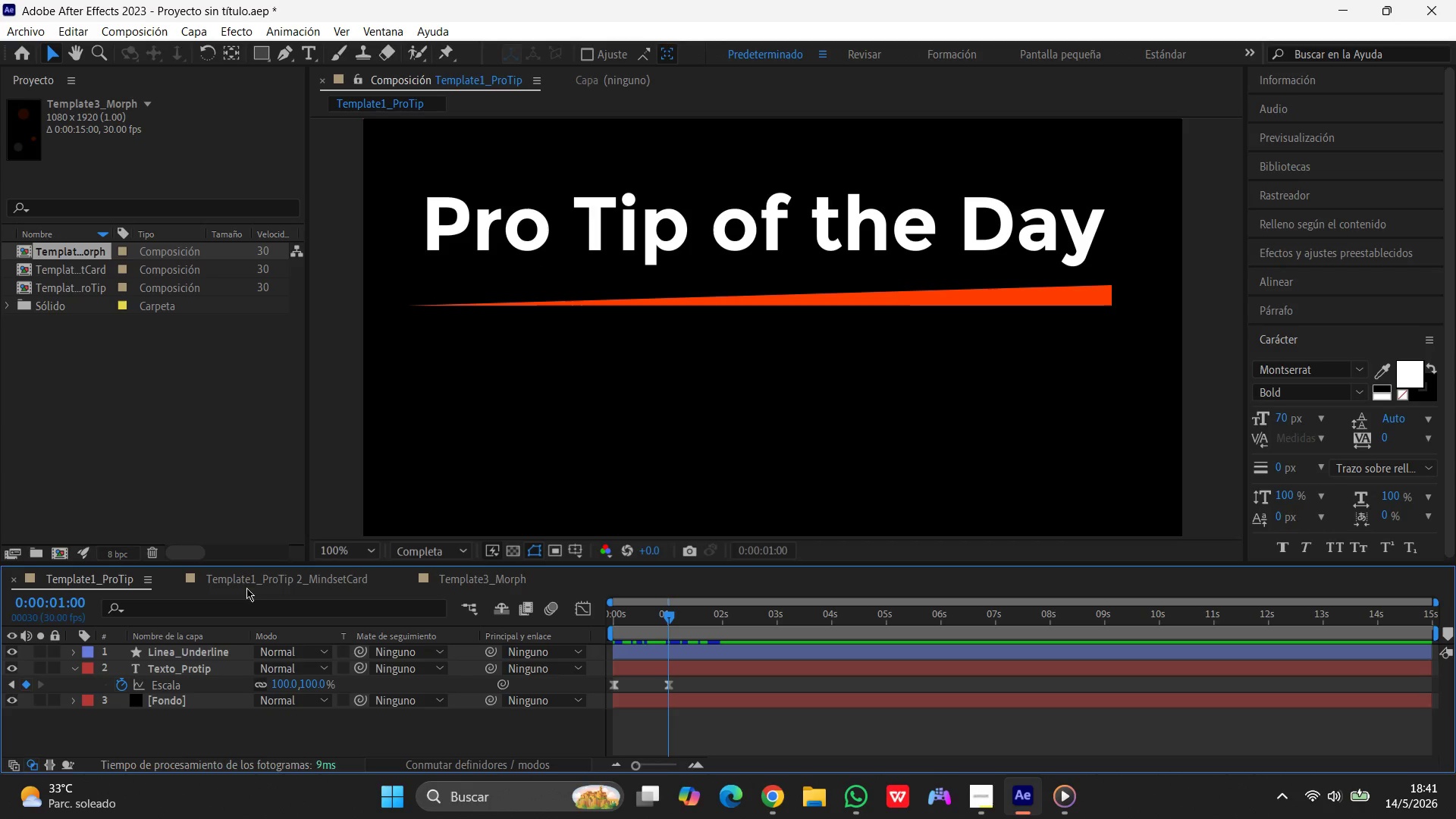 
left_click([254, 574])
 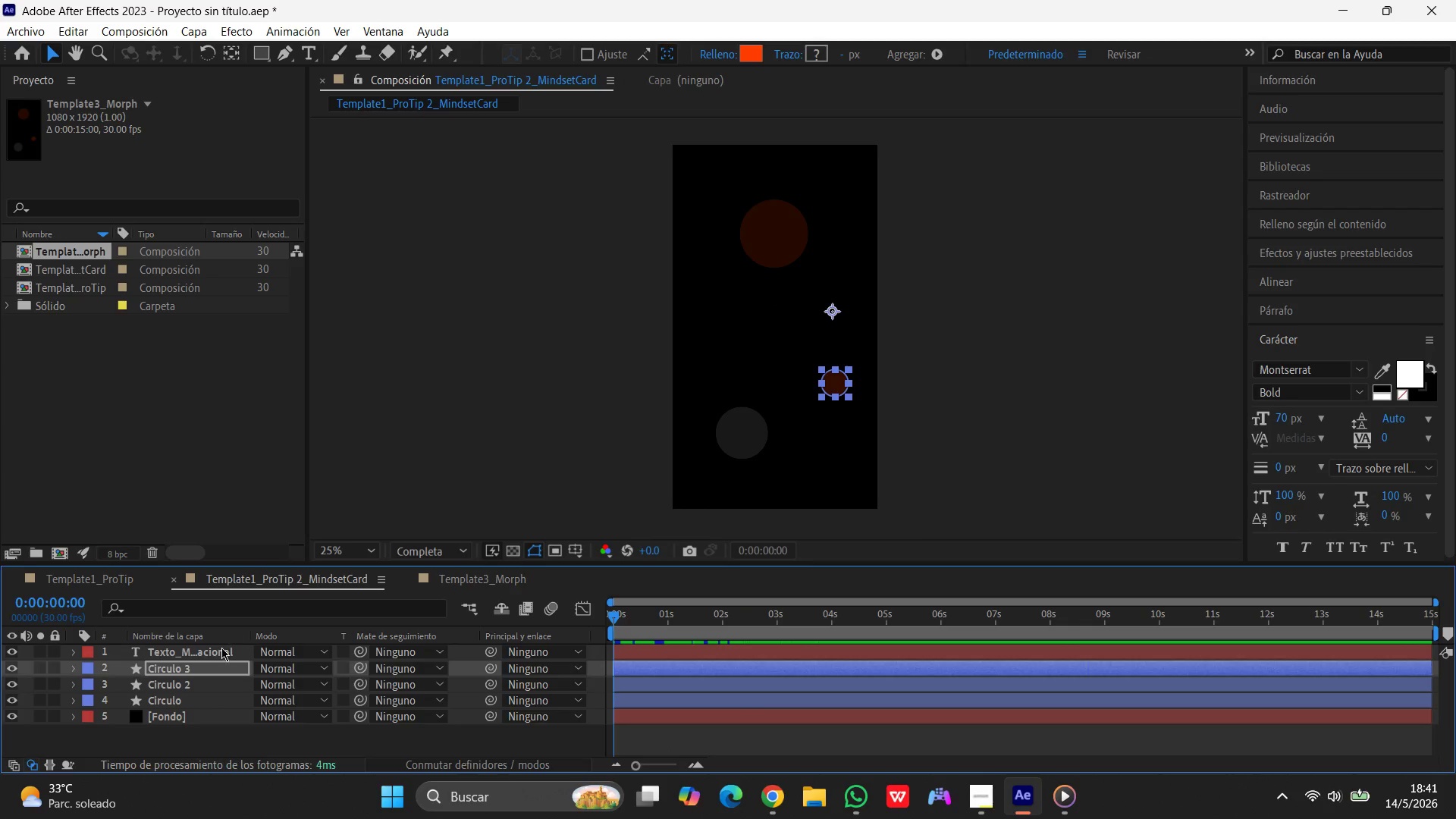 
left_click([220, 655])
 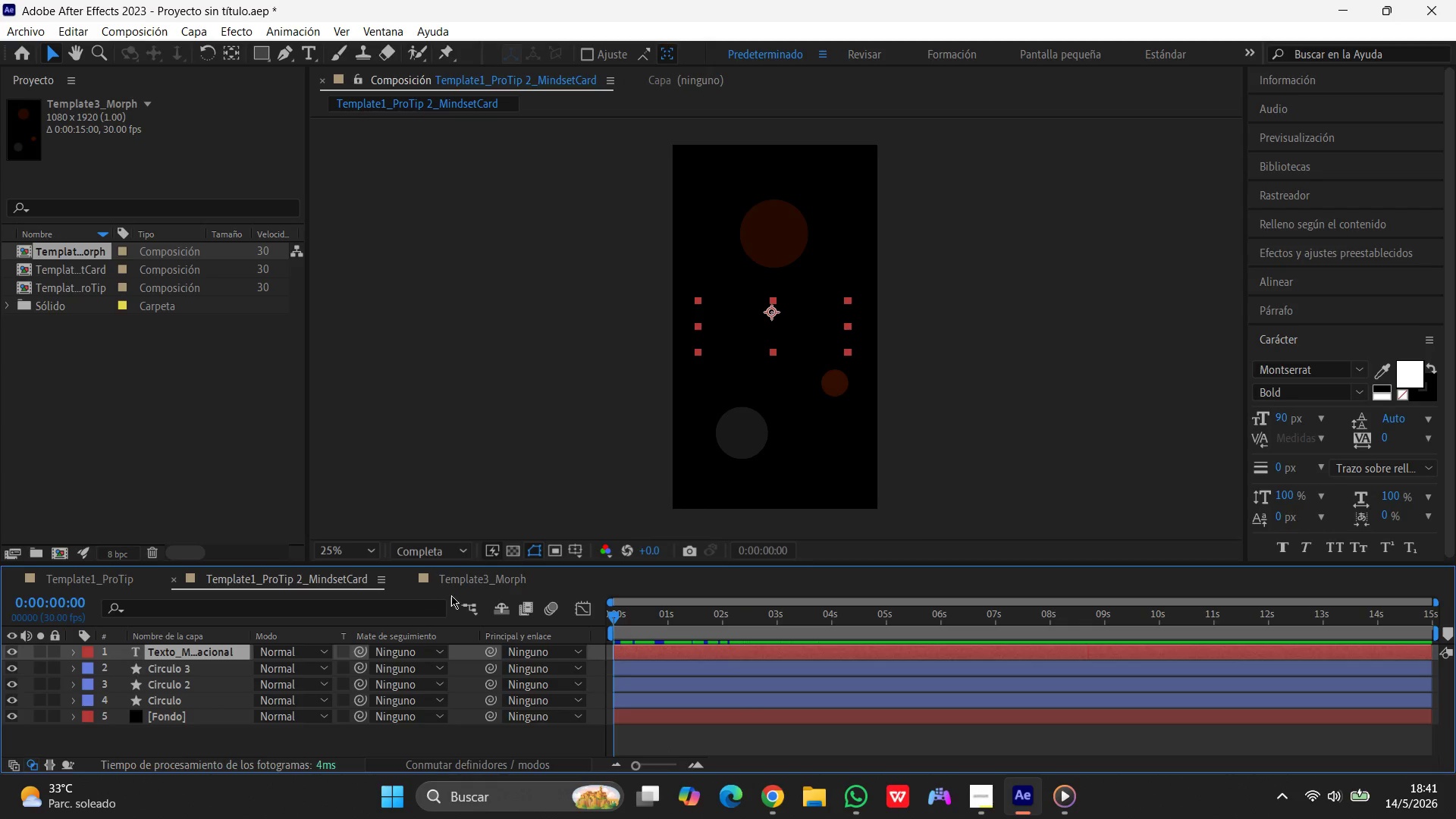 
left_click([471, 581])
 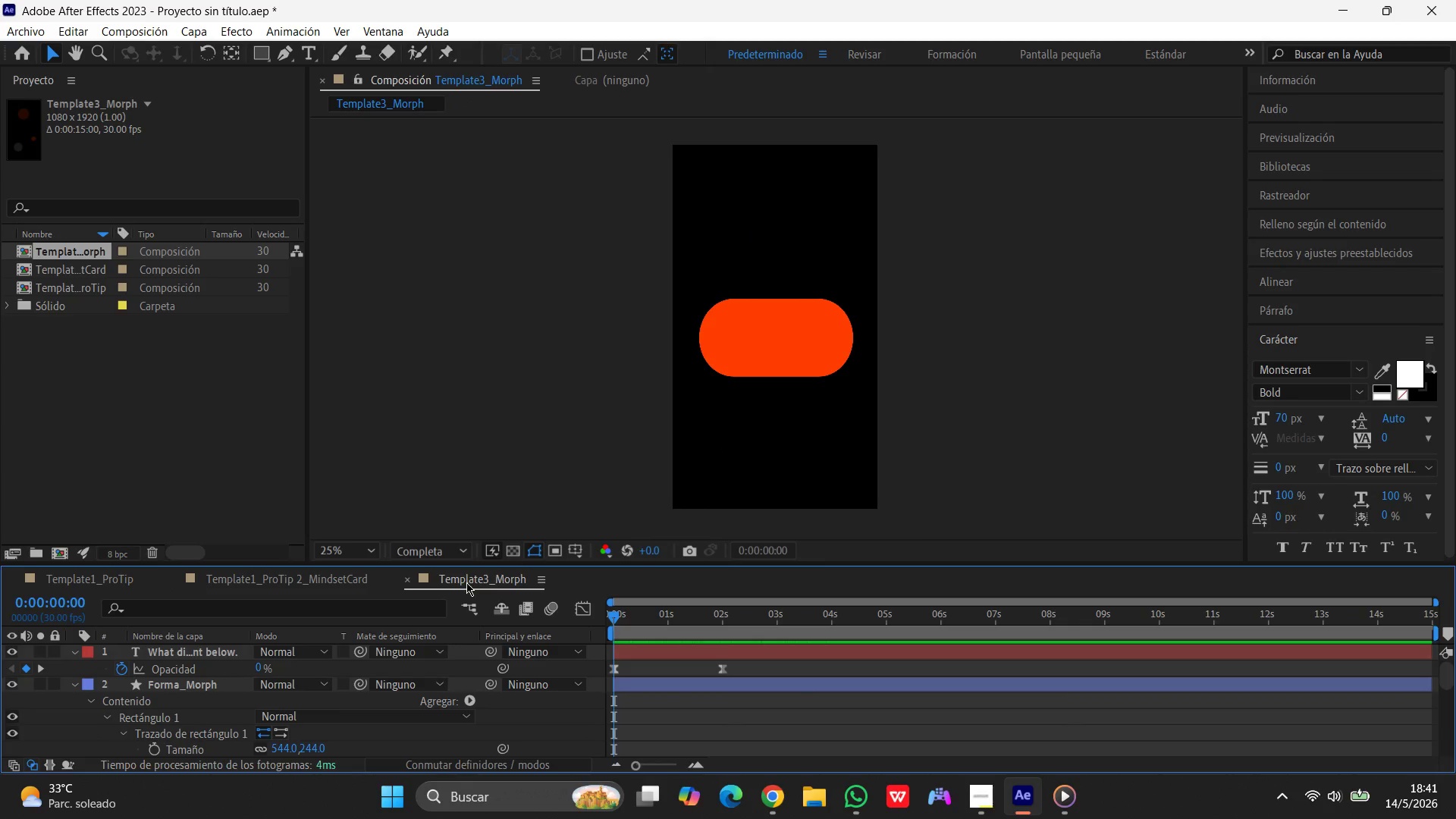 
left_click([466, 582])
 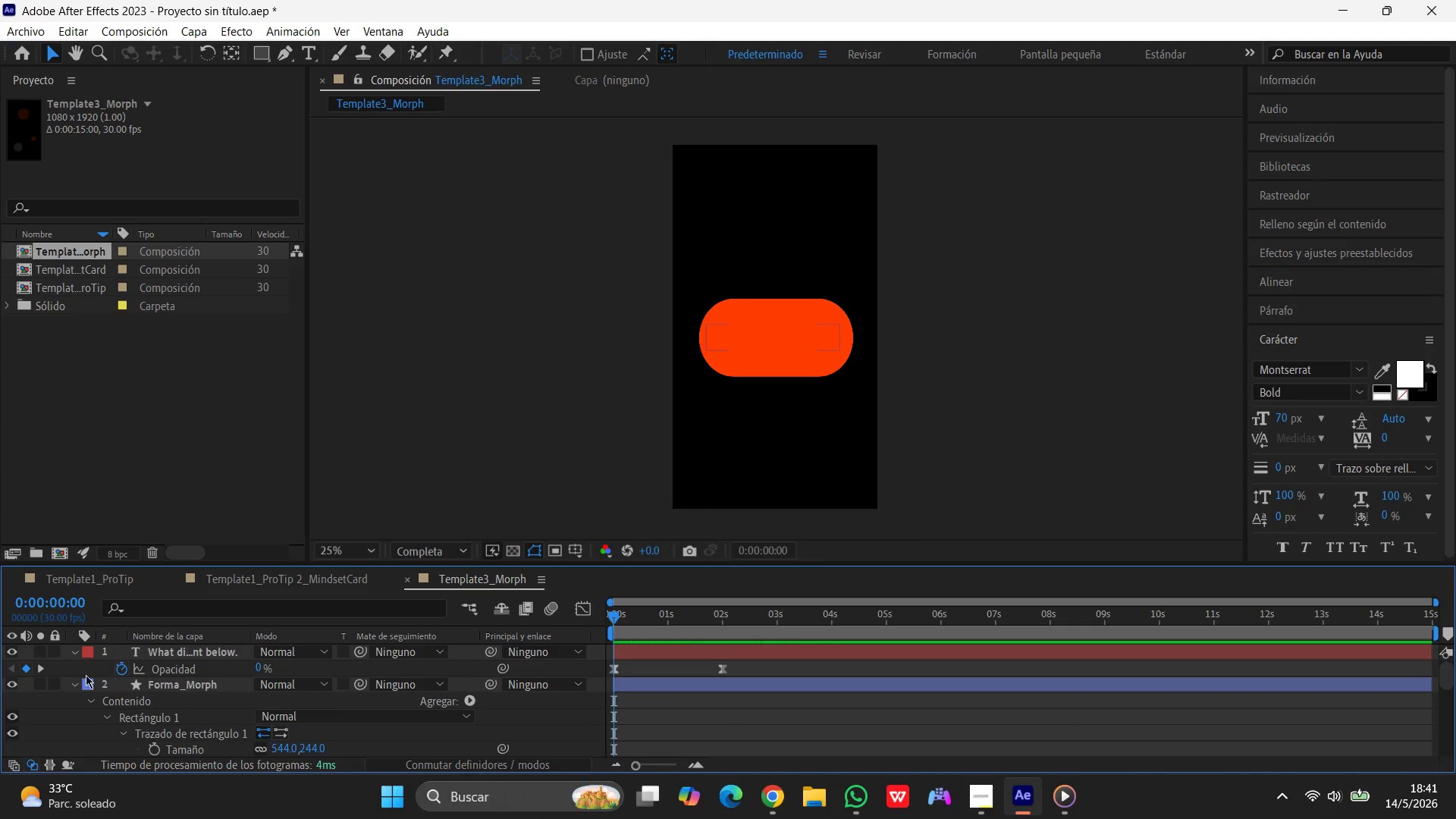 
left_click([78, 683])
 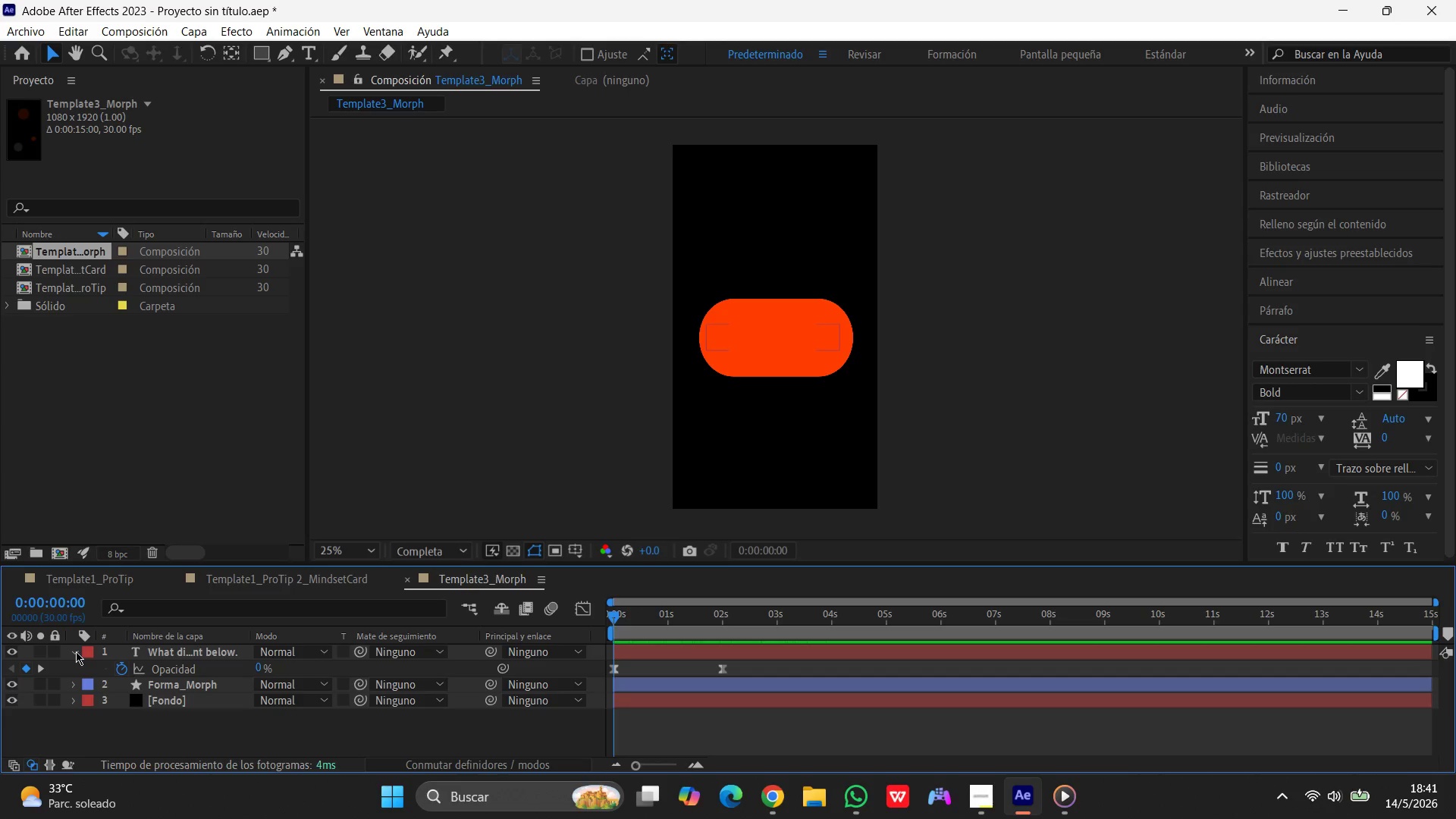 
left_click([76, 651])
 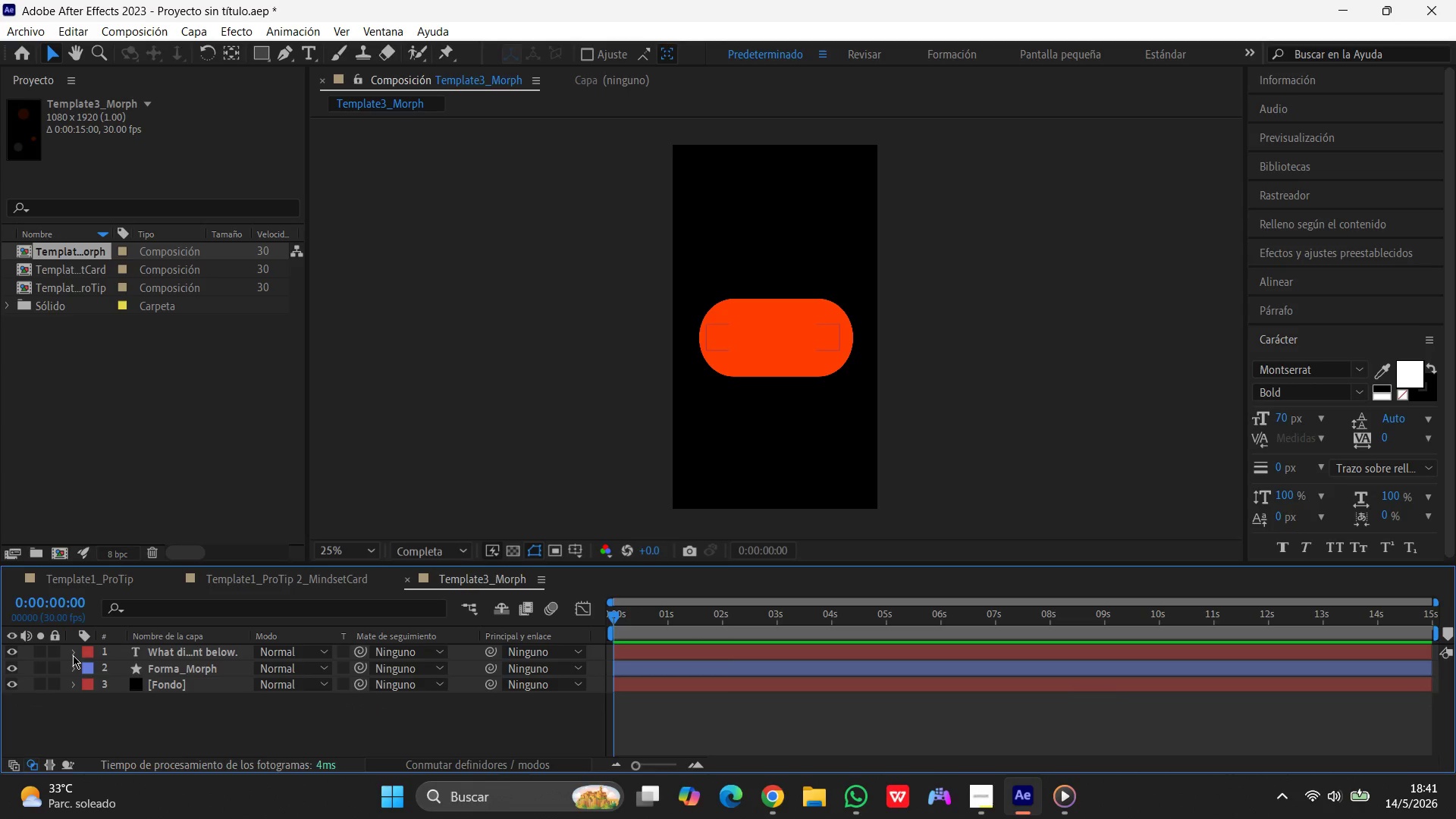 
wait(7.91)
 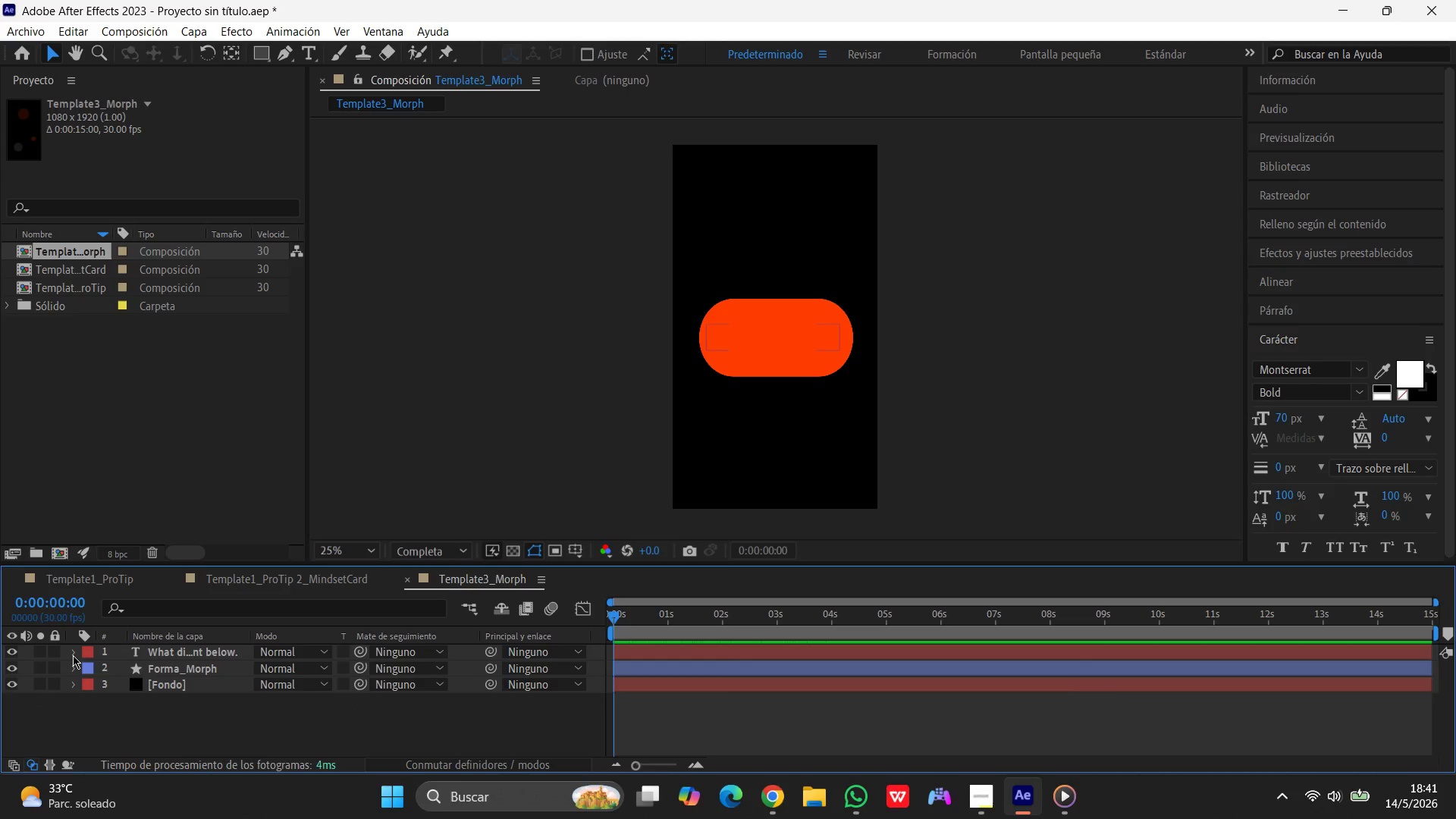 
left_click([475, 579])
 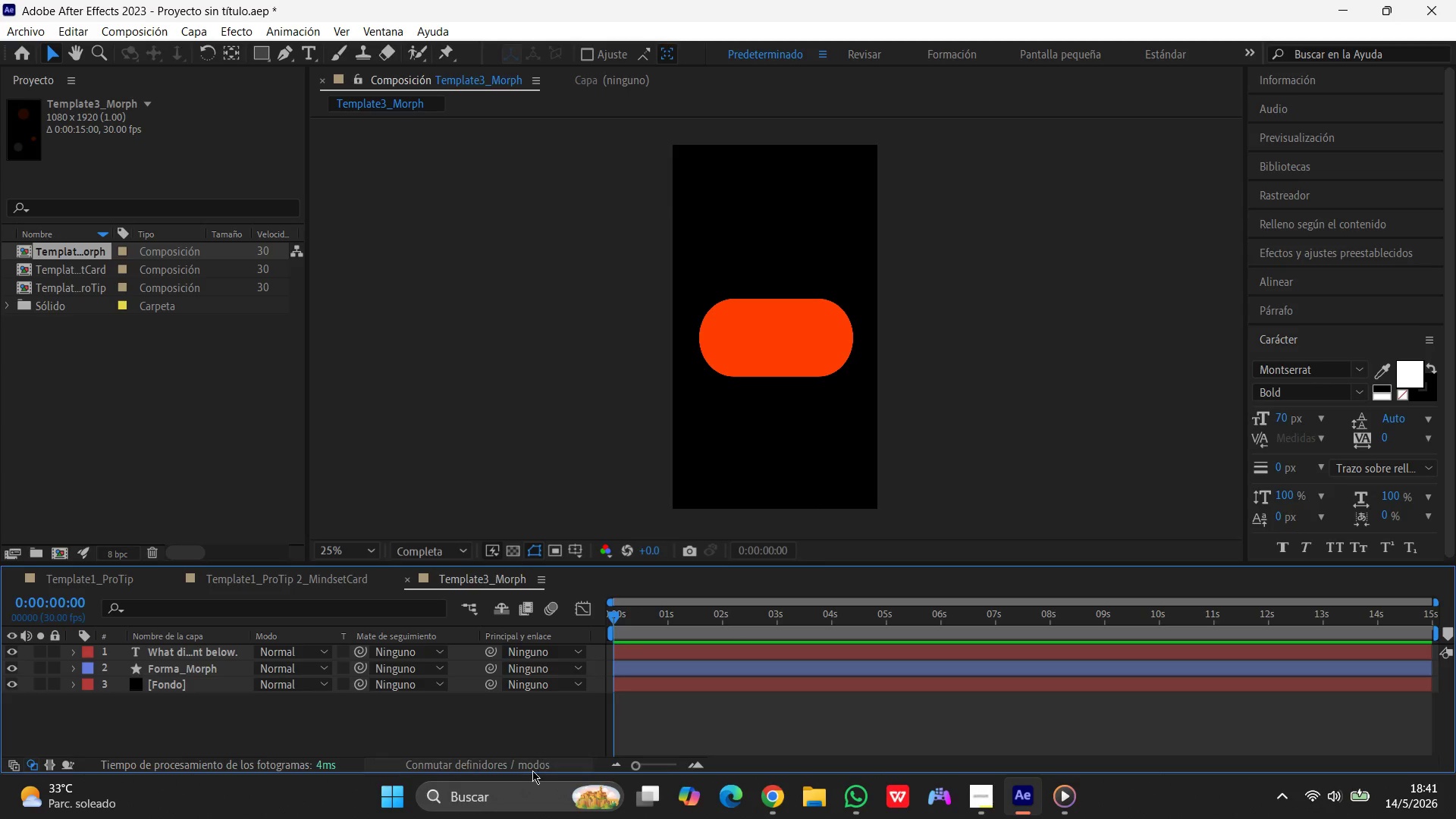 
left_click([206, 669])
 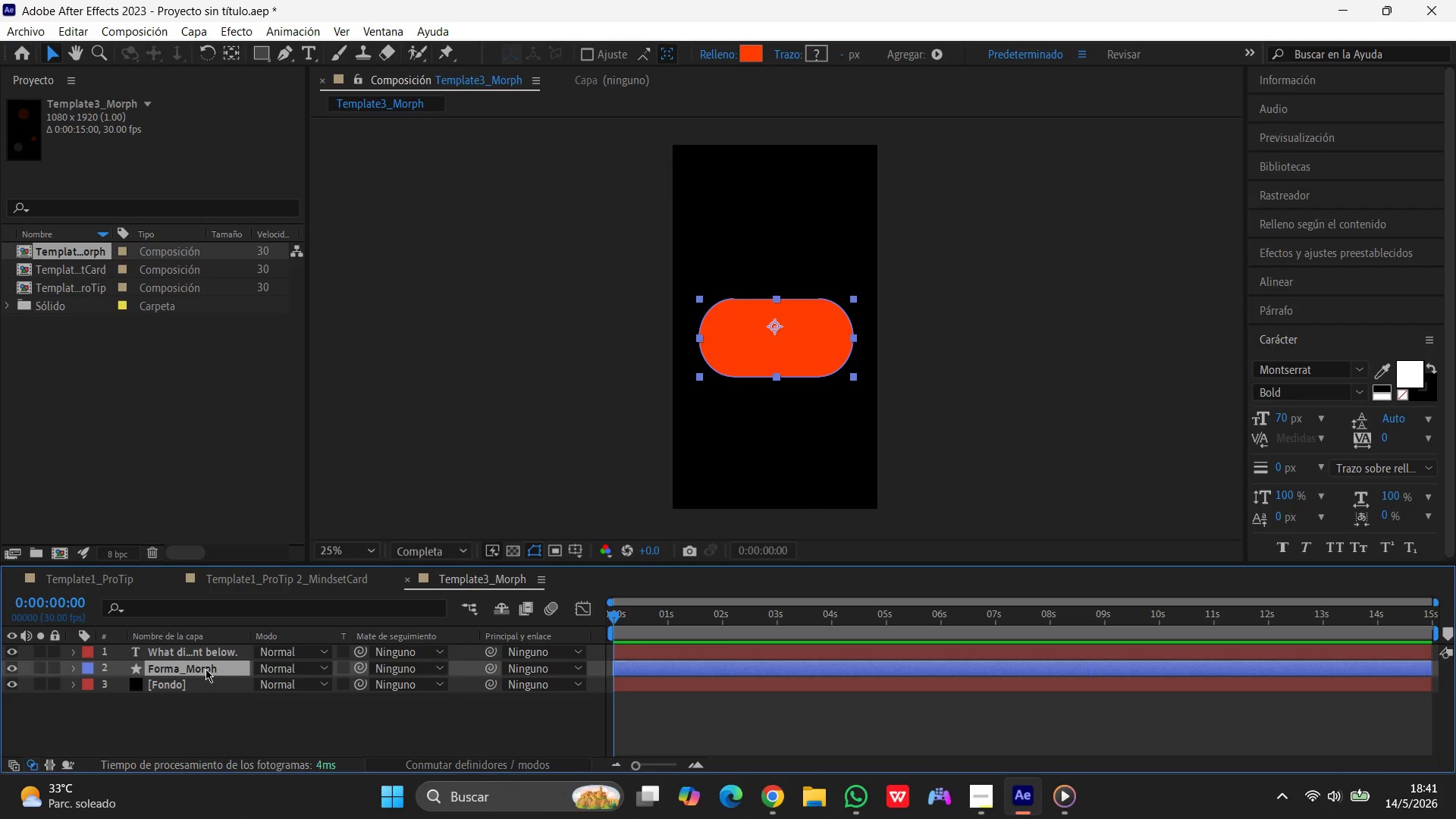 
key(S)
 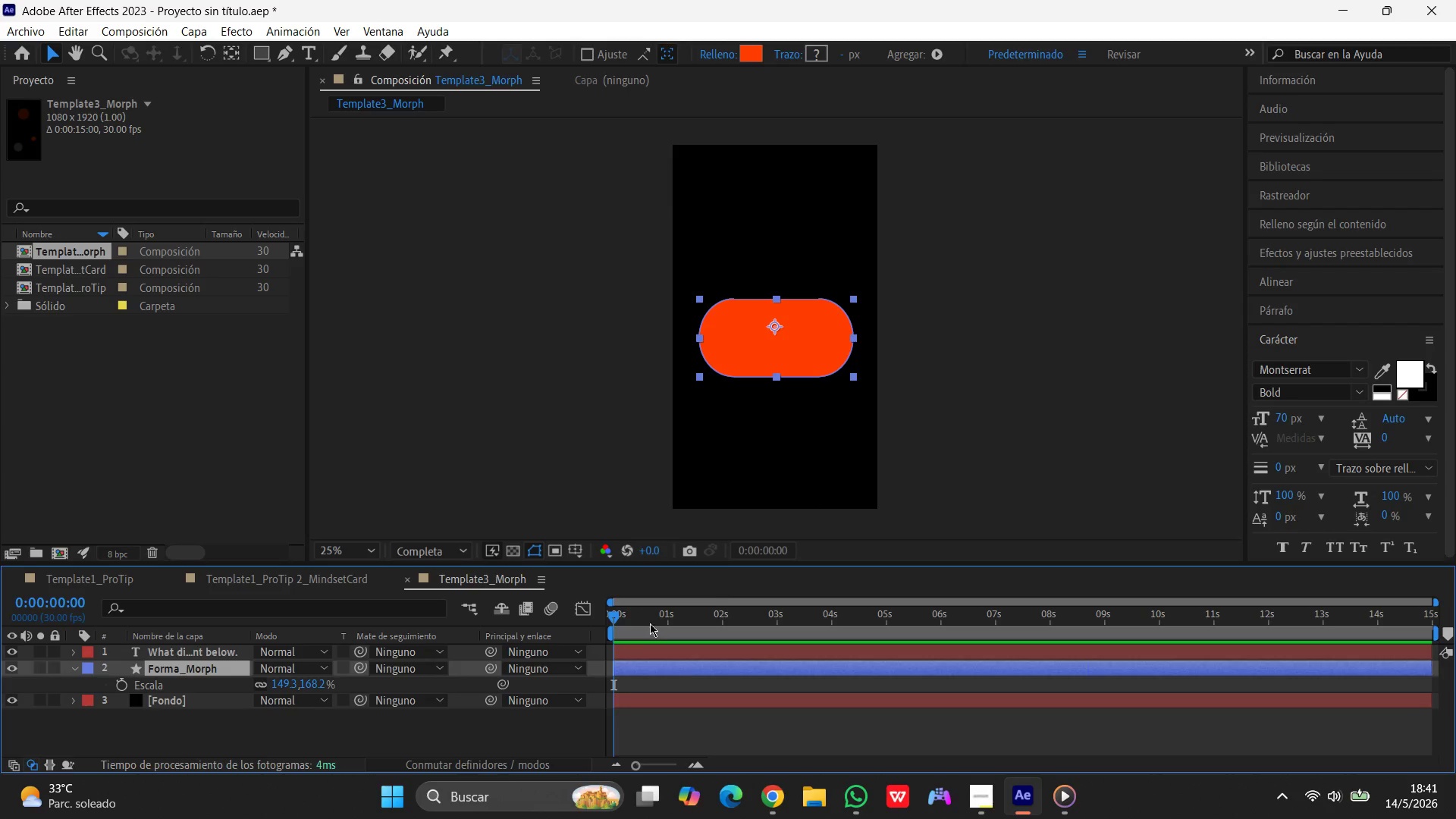 
left_click([576, 605])
 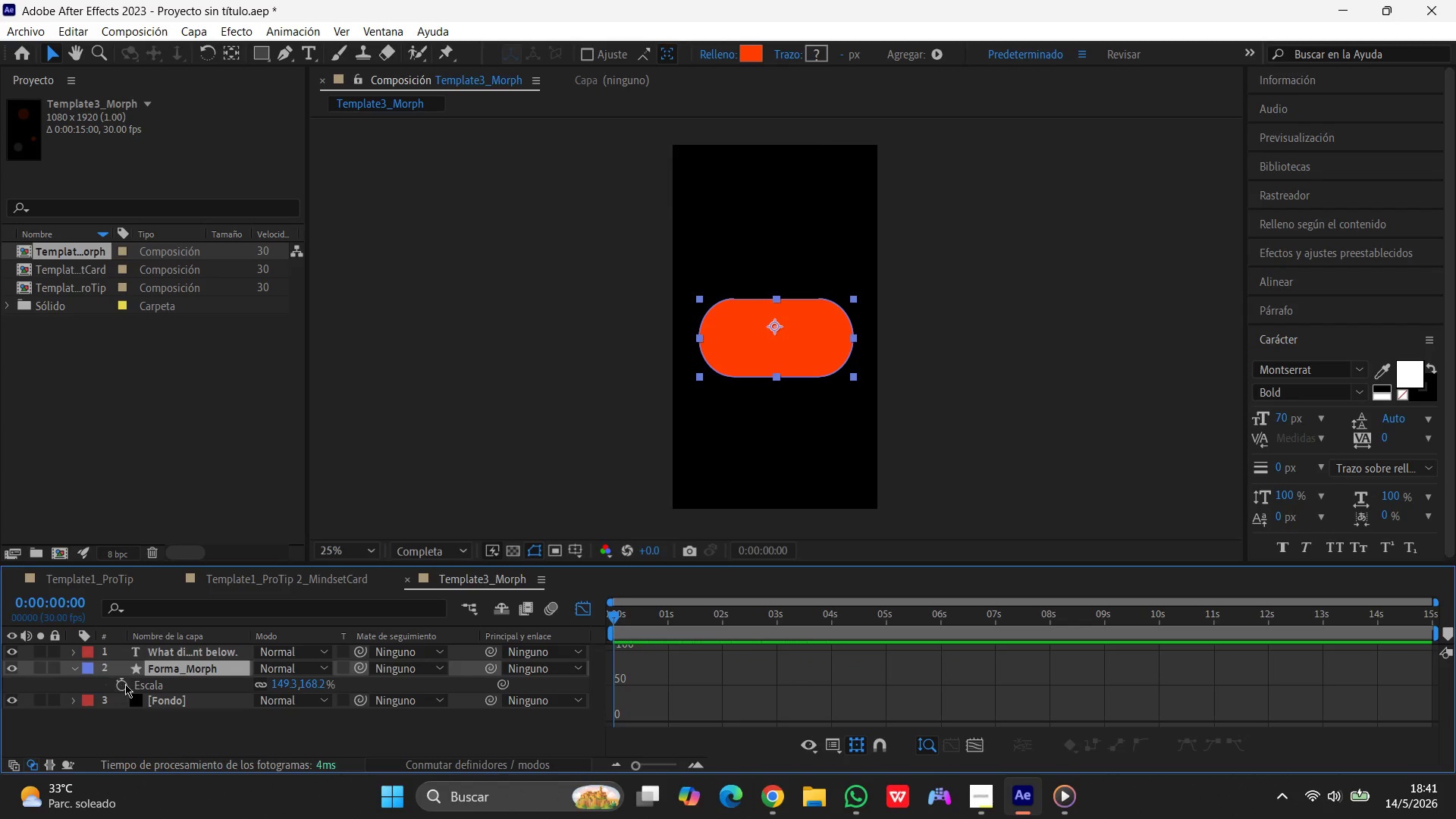 
left_click([146, 683])
 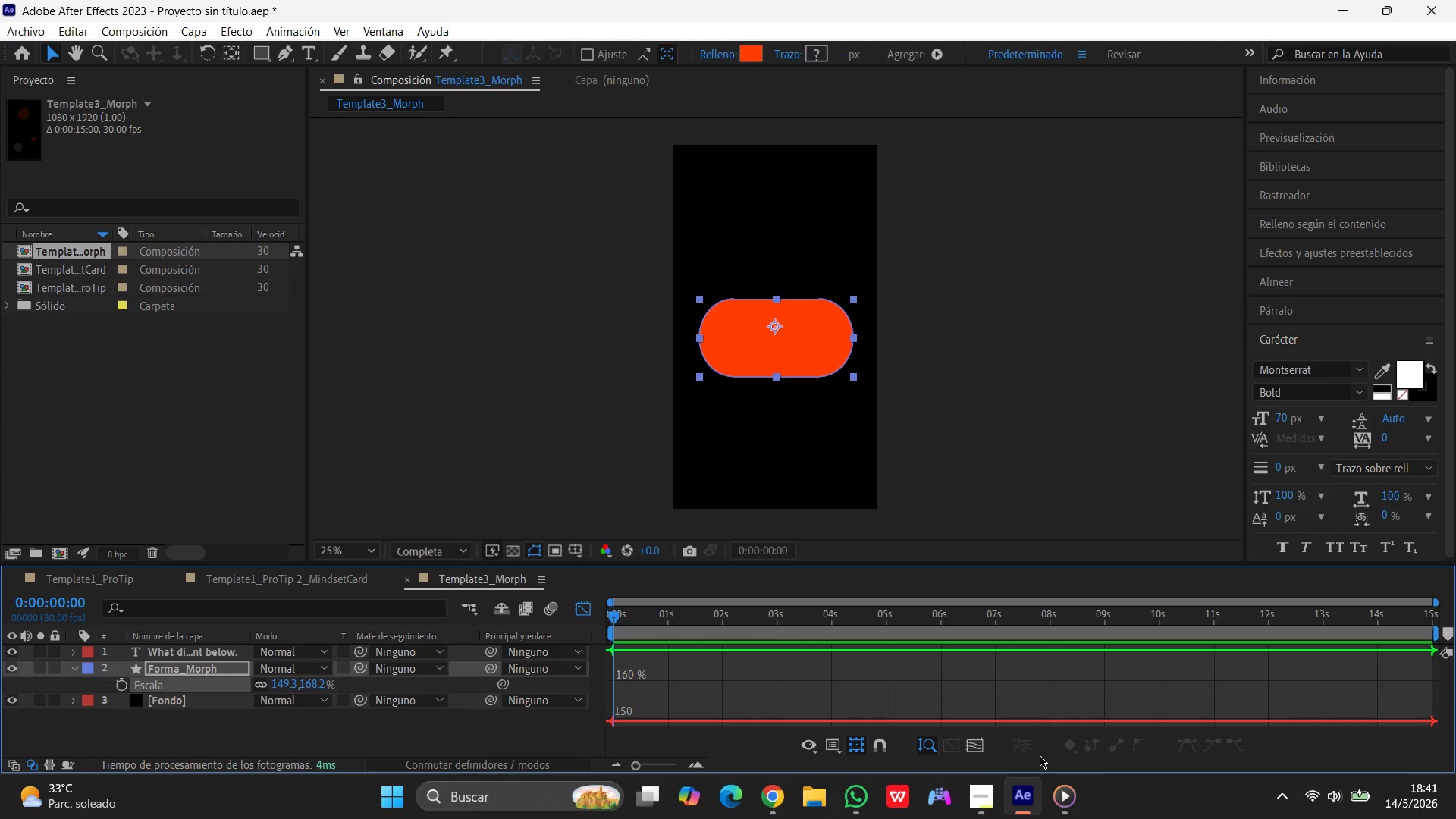 
left_click([983, 748])
 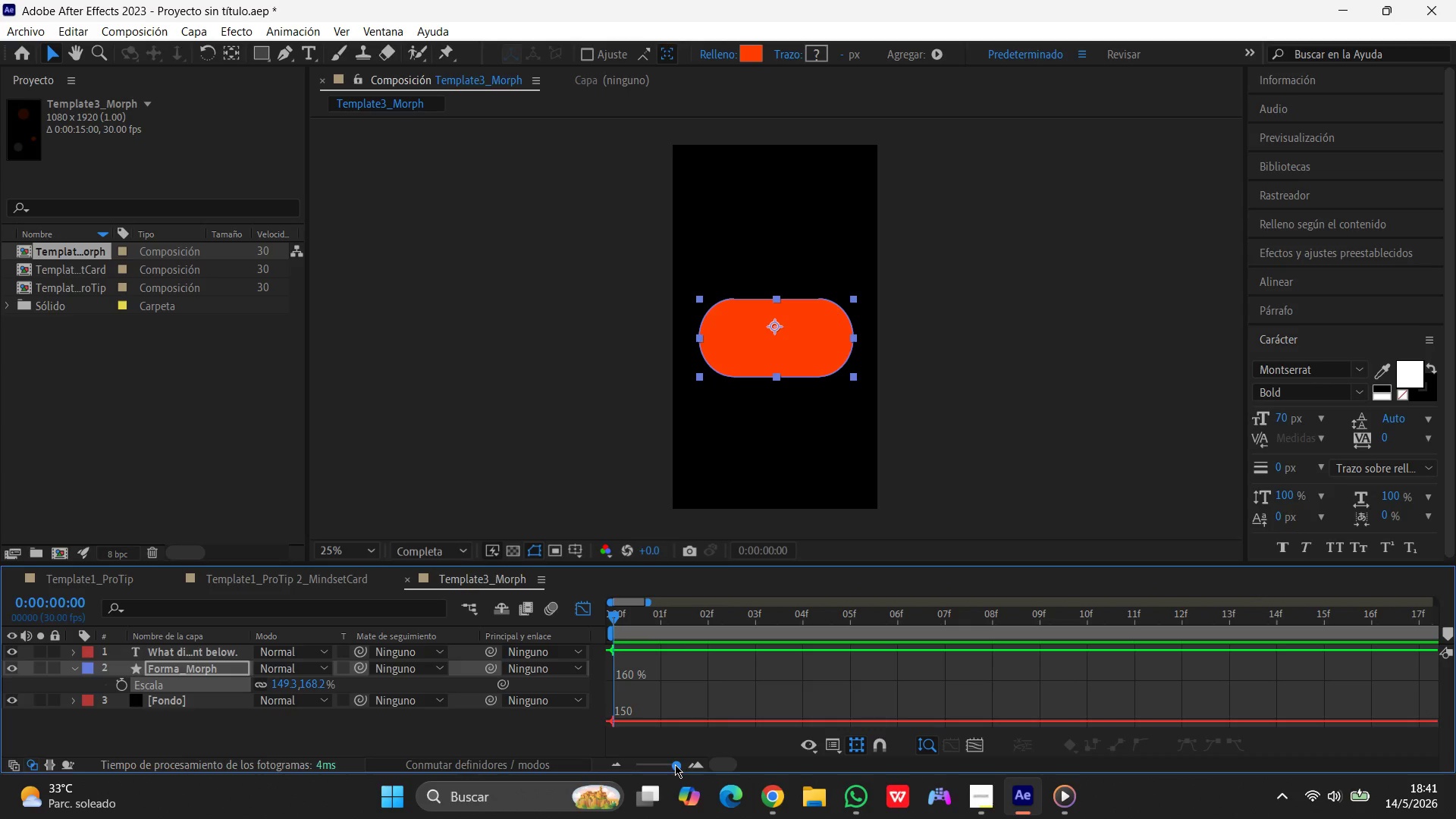 
left_click_drag(start_coordinate=[673, 765], to_coordinate=[573, 776])
 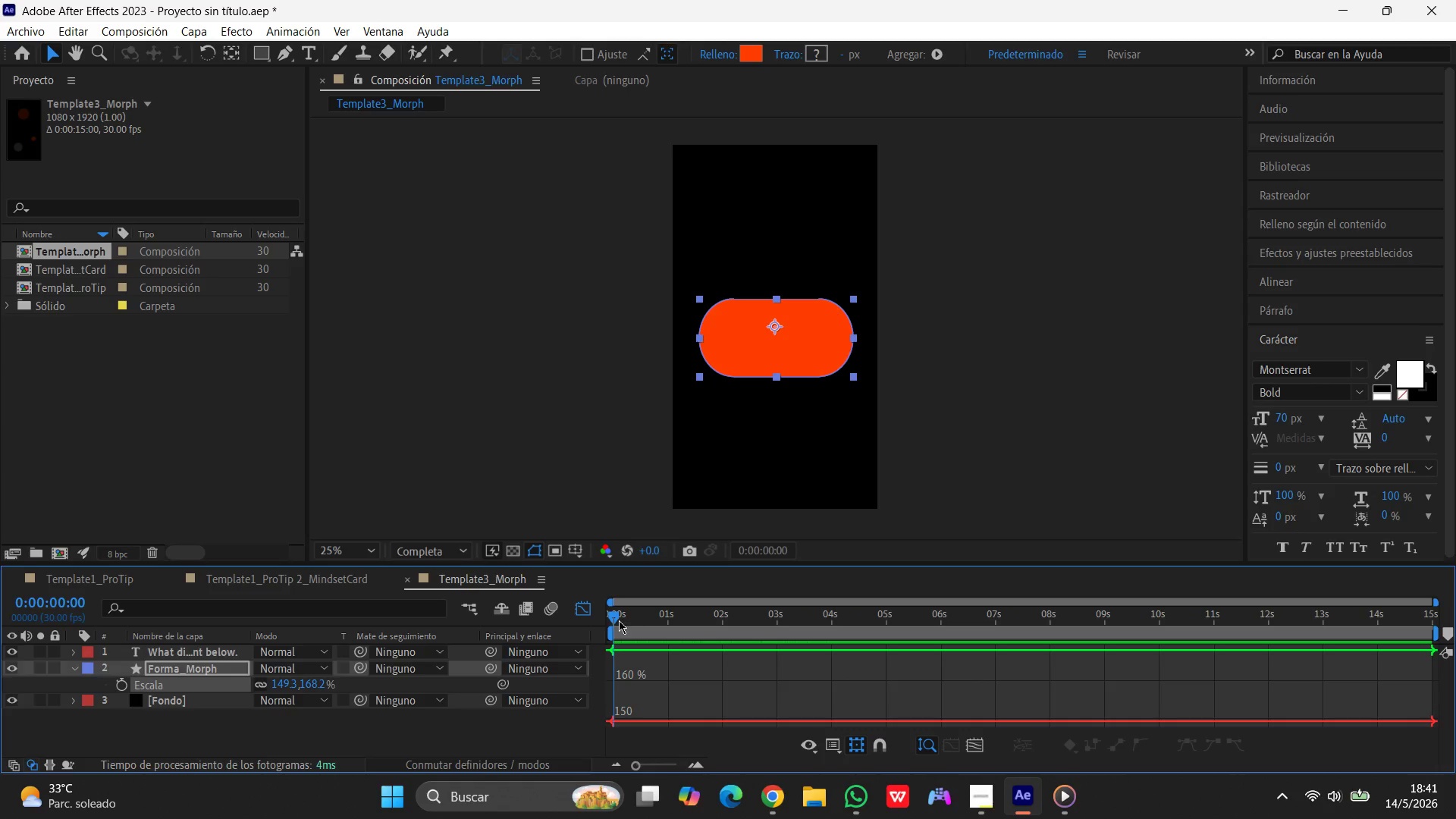 
left_click_drag(start_coordinate=[618, 612], to_coordinate=[639, 610])
 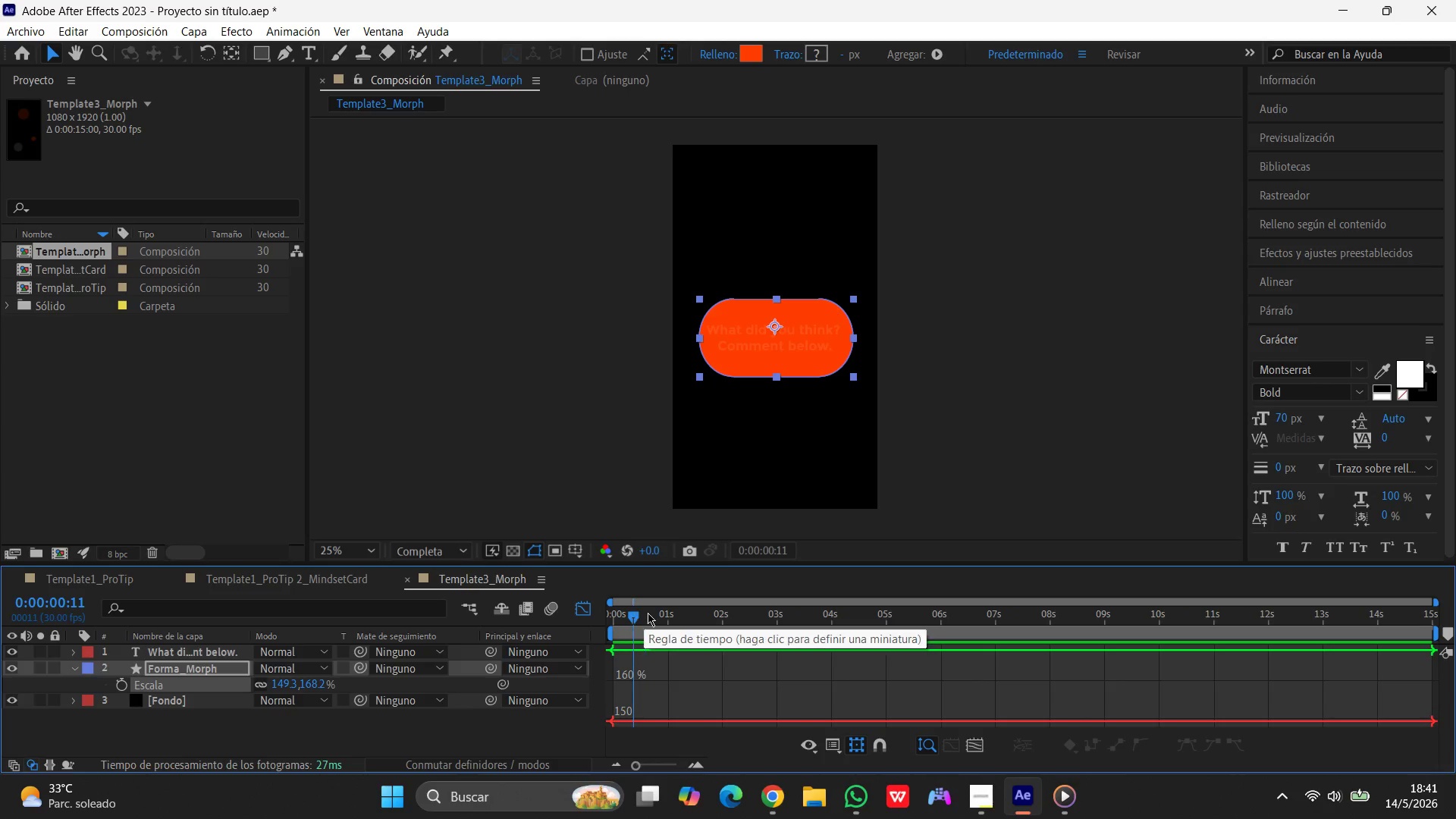 
left_click_drag(start_coordinate=[631, 620], to_coordinate=[757, 618])
 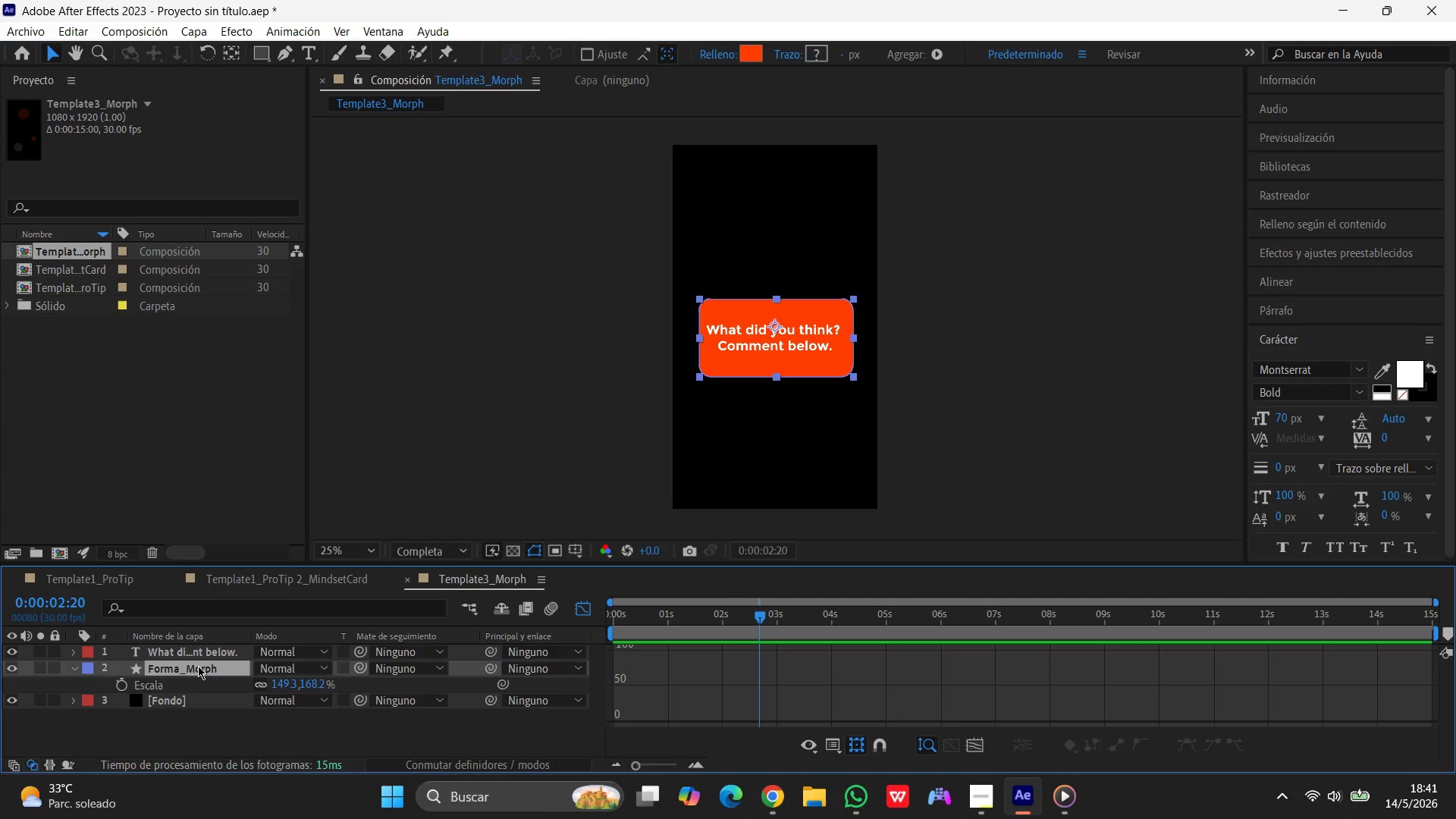 
key(T)
 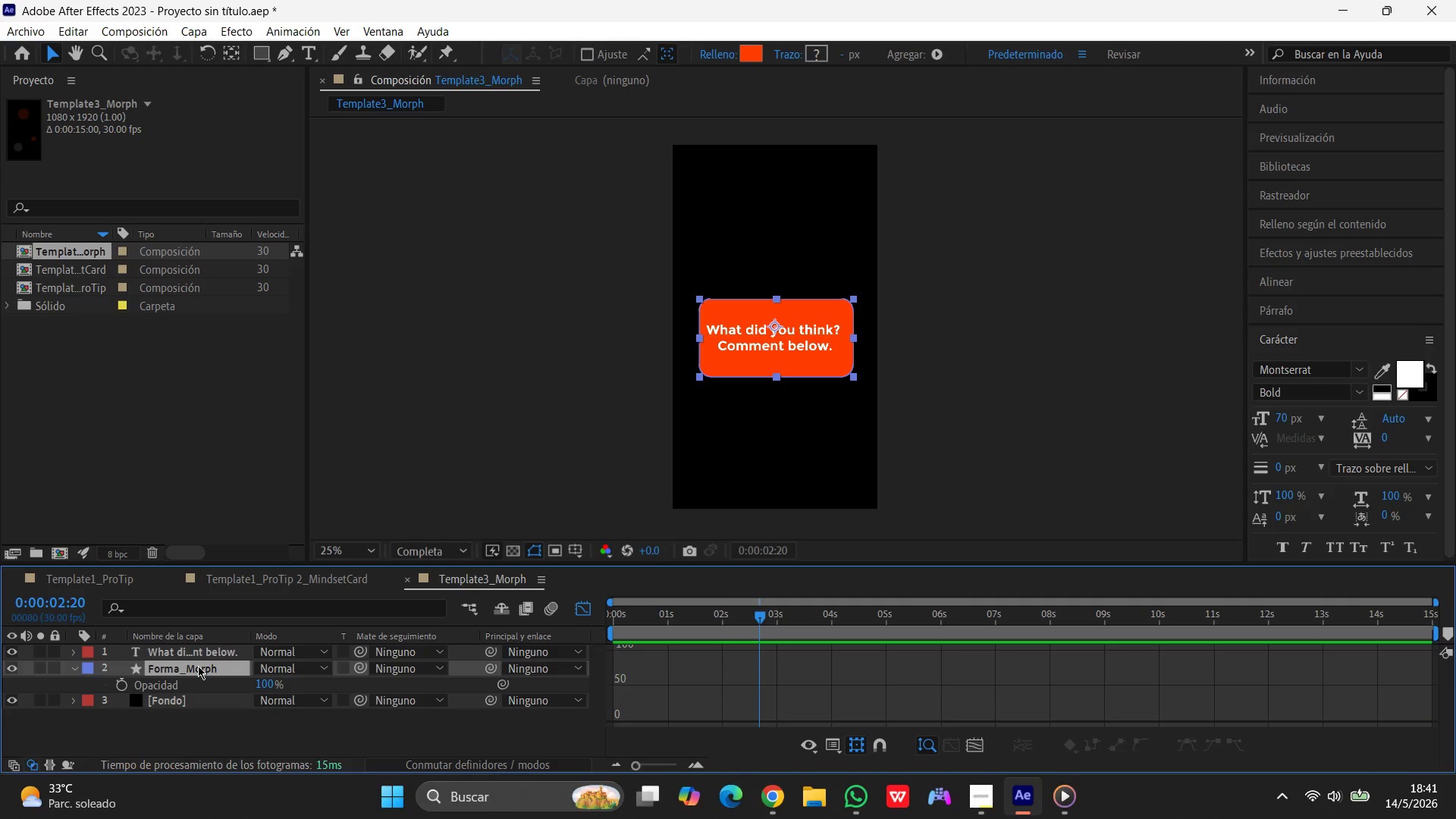 
left_click([198, 666])
 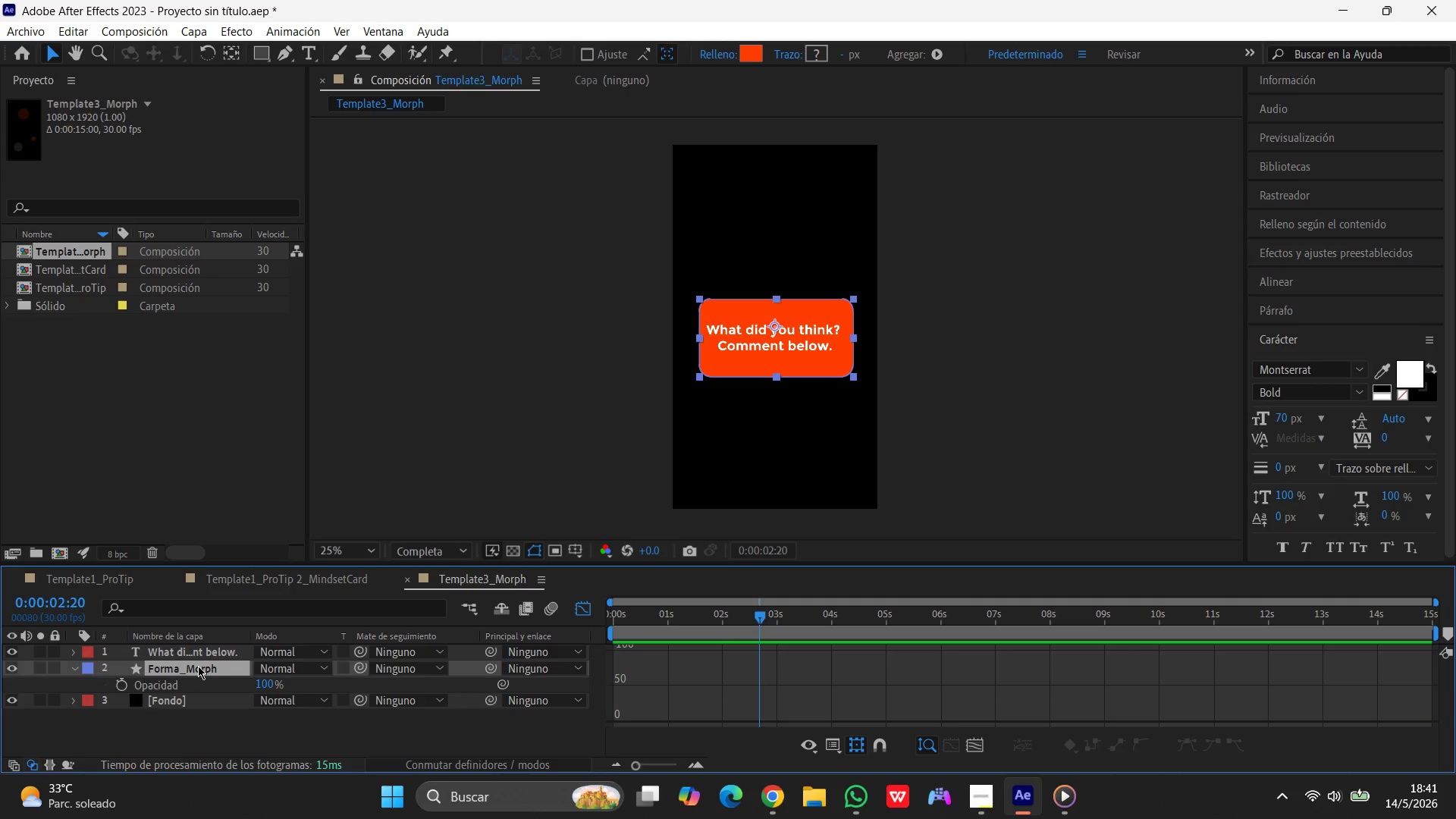 
type(tt)
 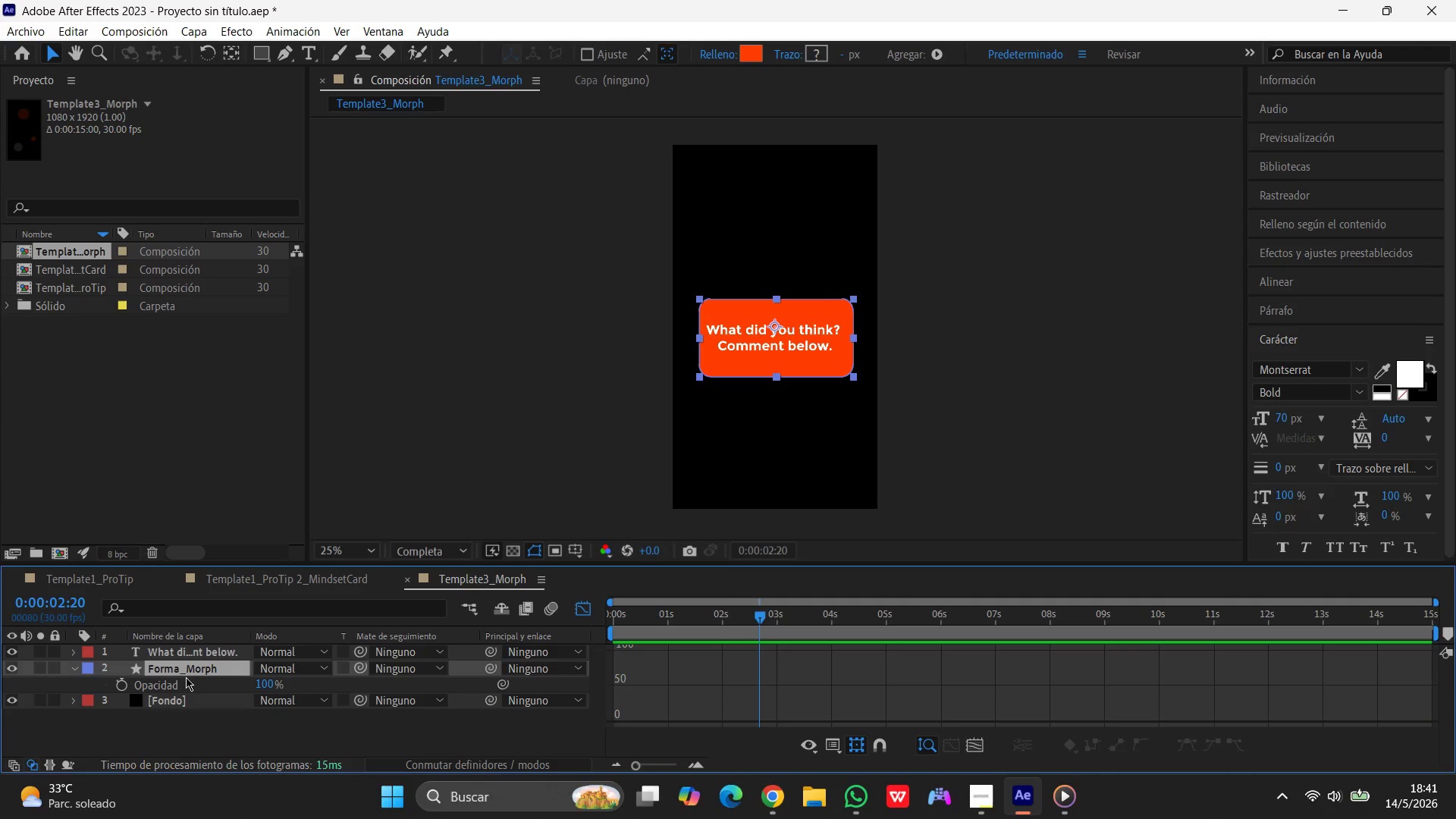 
left_click([186, 678])
 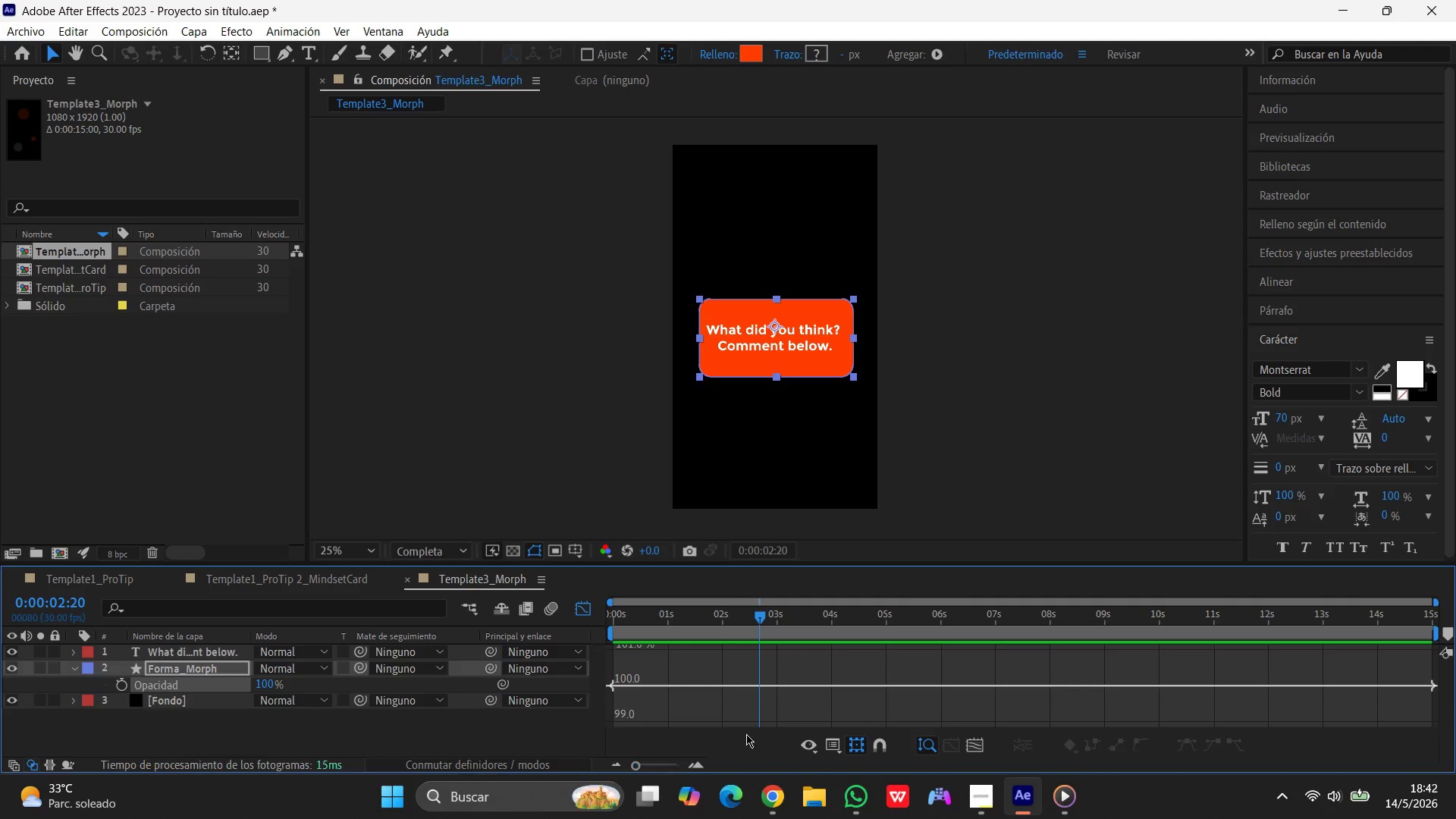 
left_click([979, 742])
 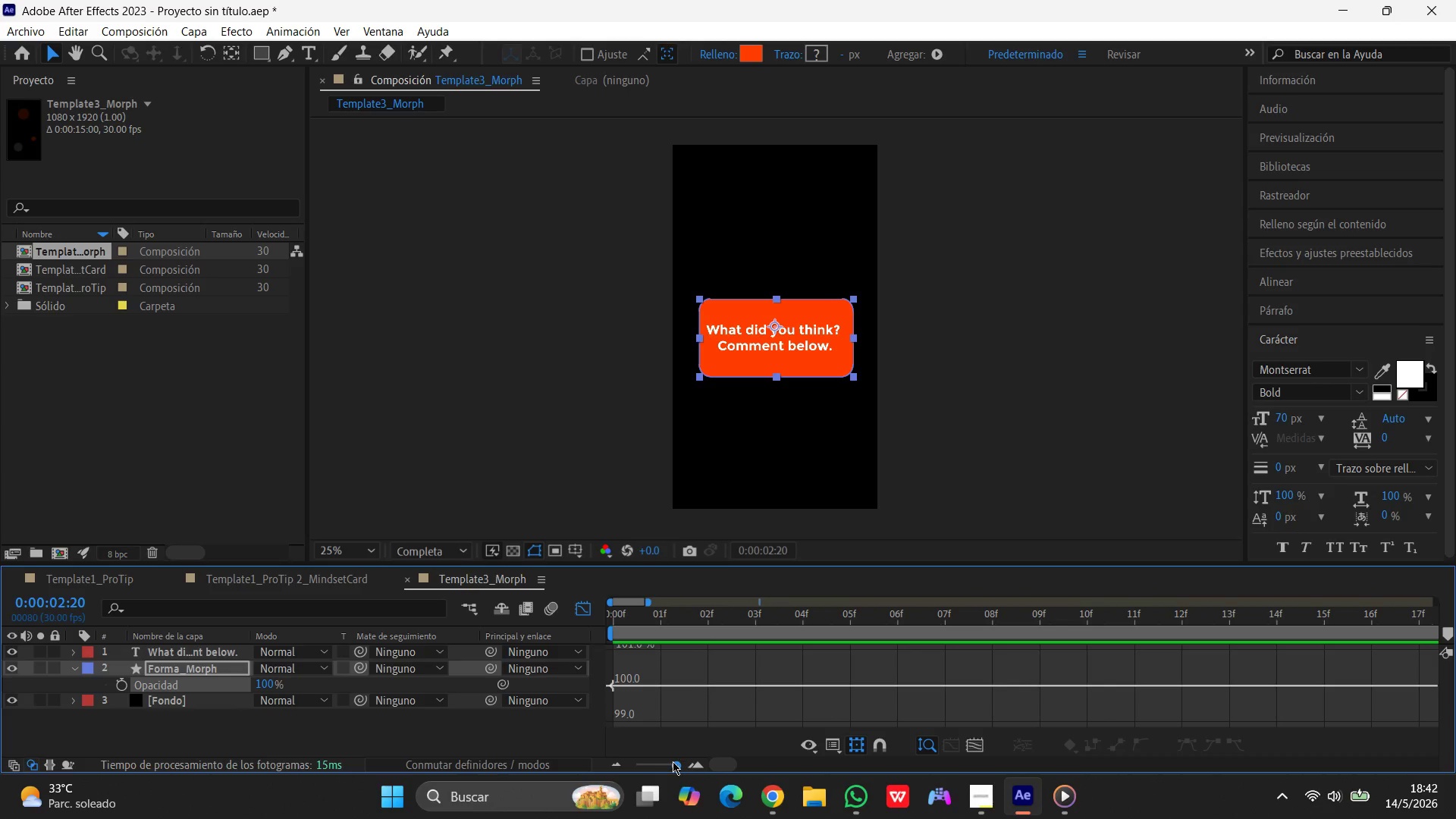 
left_click_drag(start_coordinate=[676, 764], to_coordinate=[568, 780])
 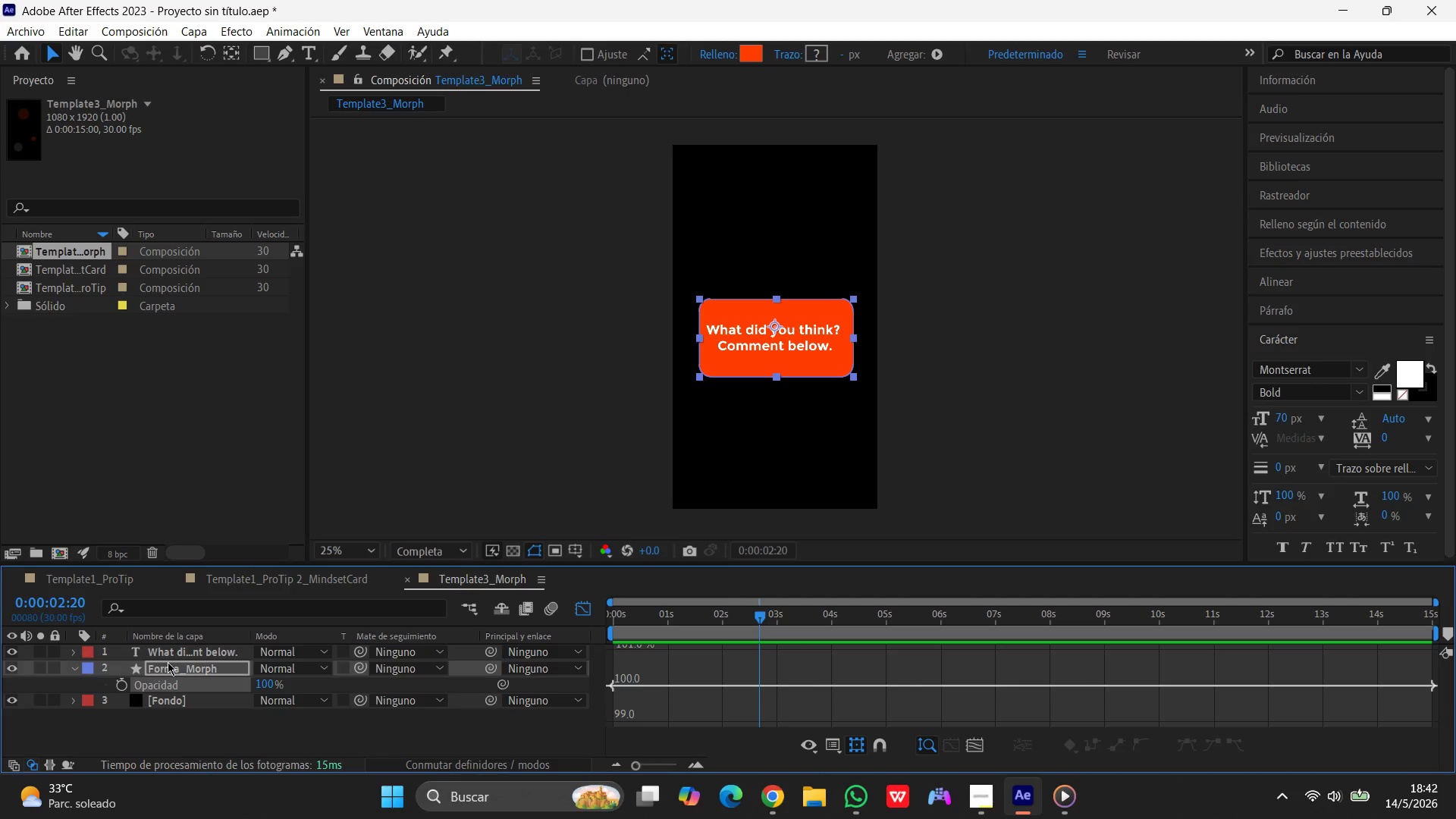 
left_click([171, 653])
 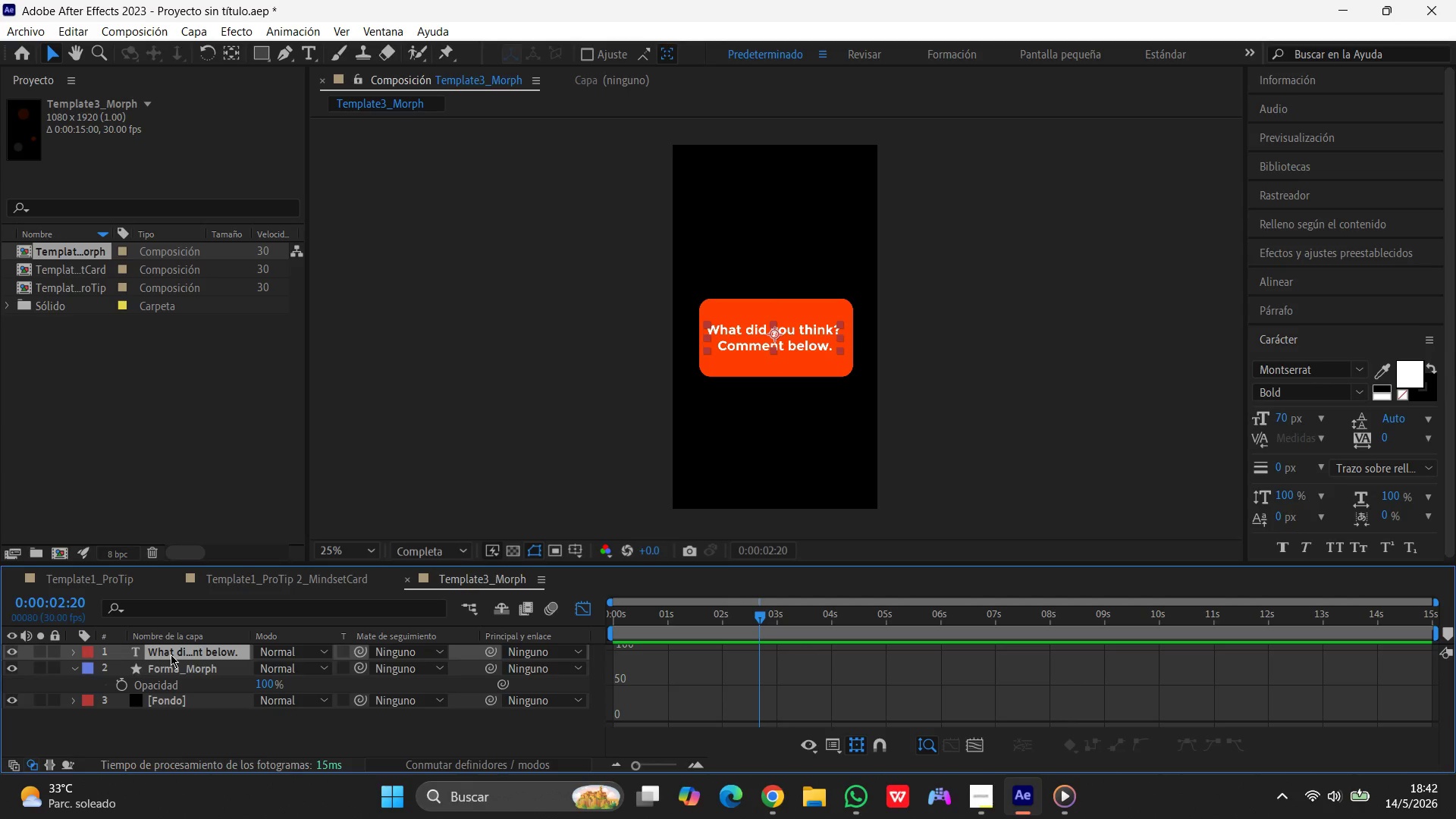 
left_click([171, 654])
 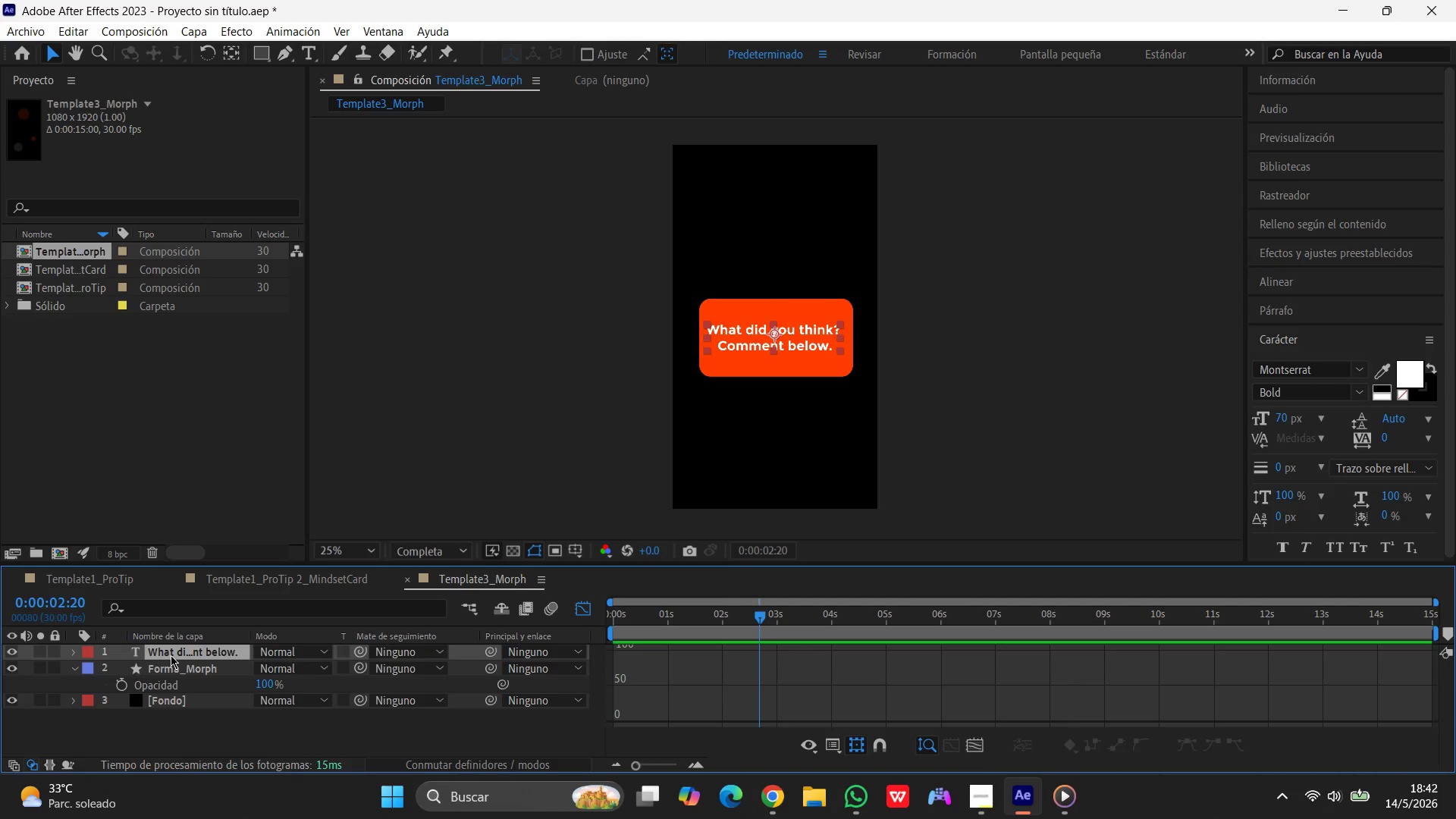 
hold_key(key=ControlLeft, duration=0.36)
 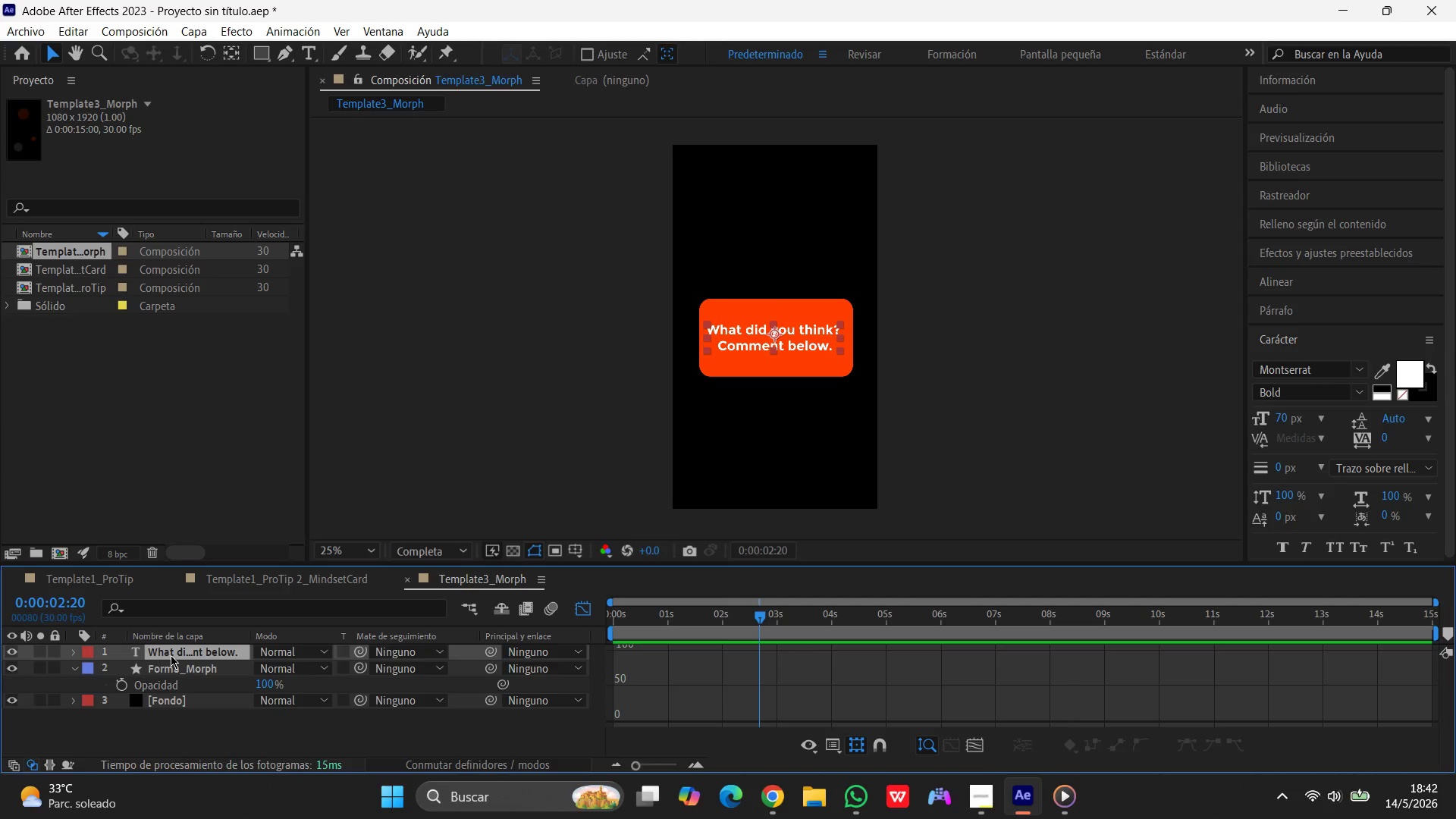 
hold_key(key=ShiftLeft, duration=0.64)
left_click([173, 670])
 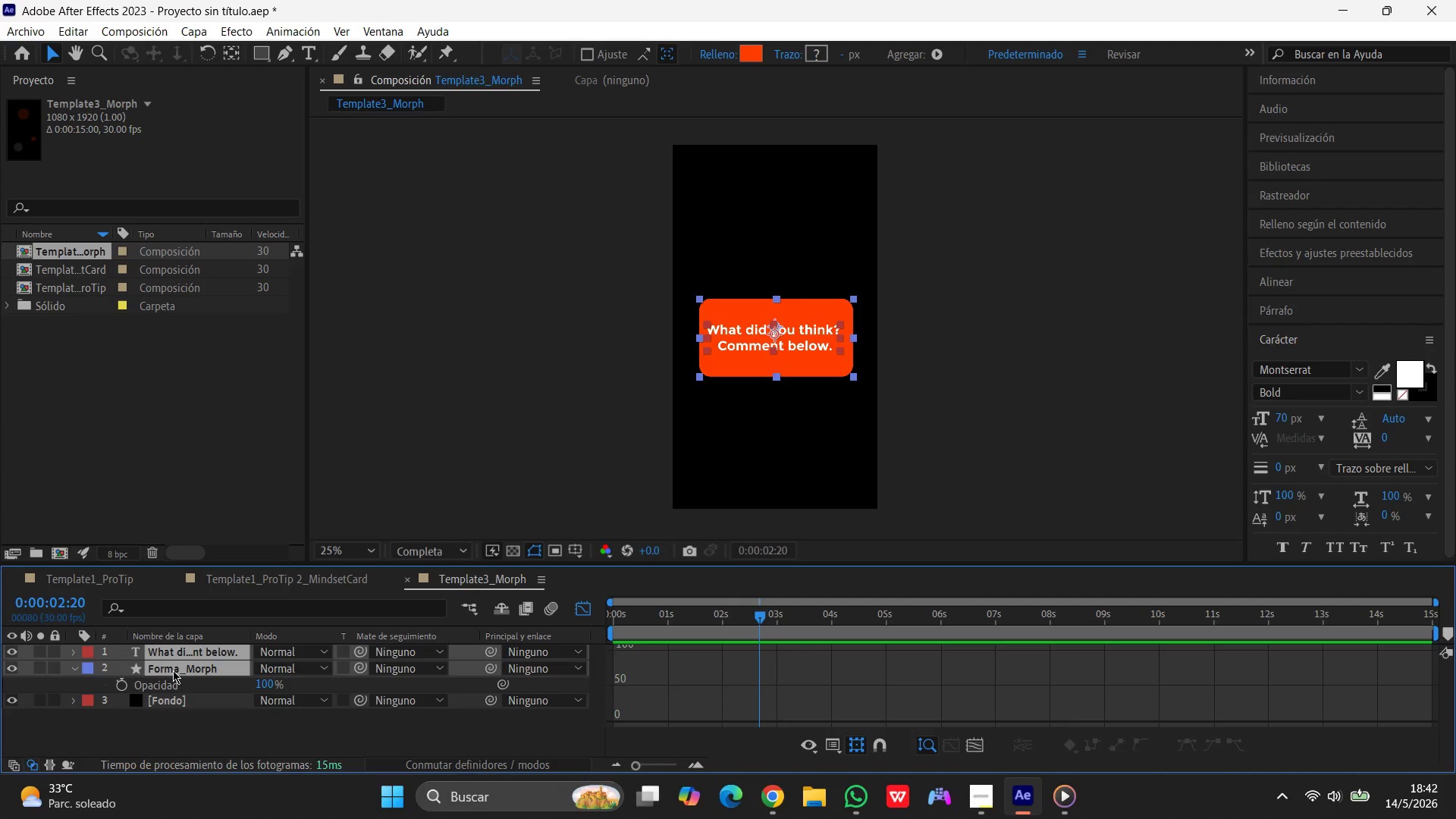 
type(uuu)
 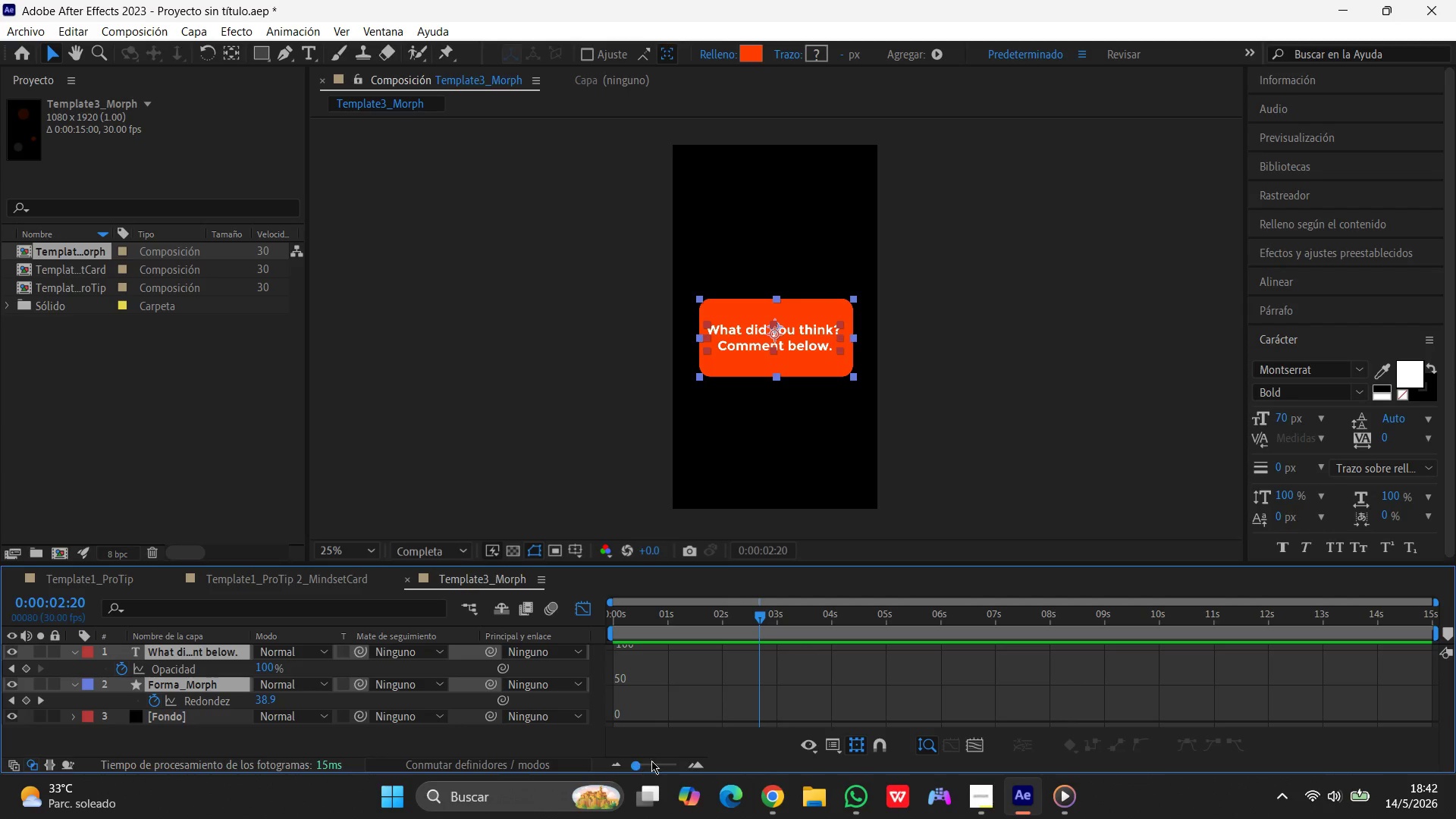 
left_click([973, 744])
 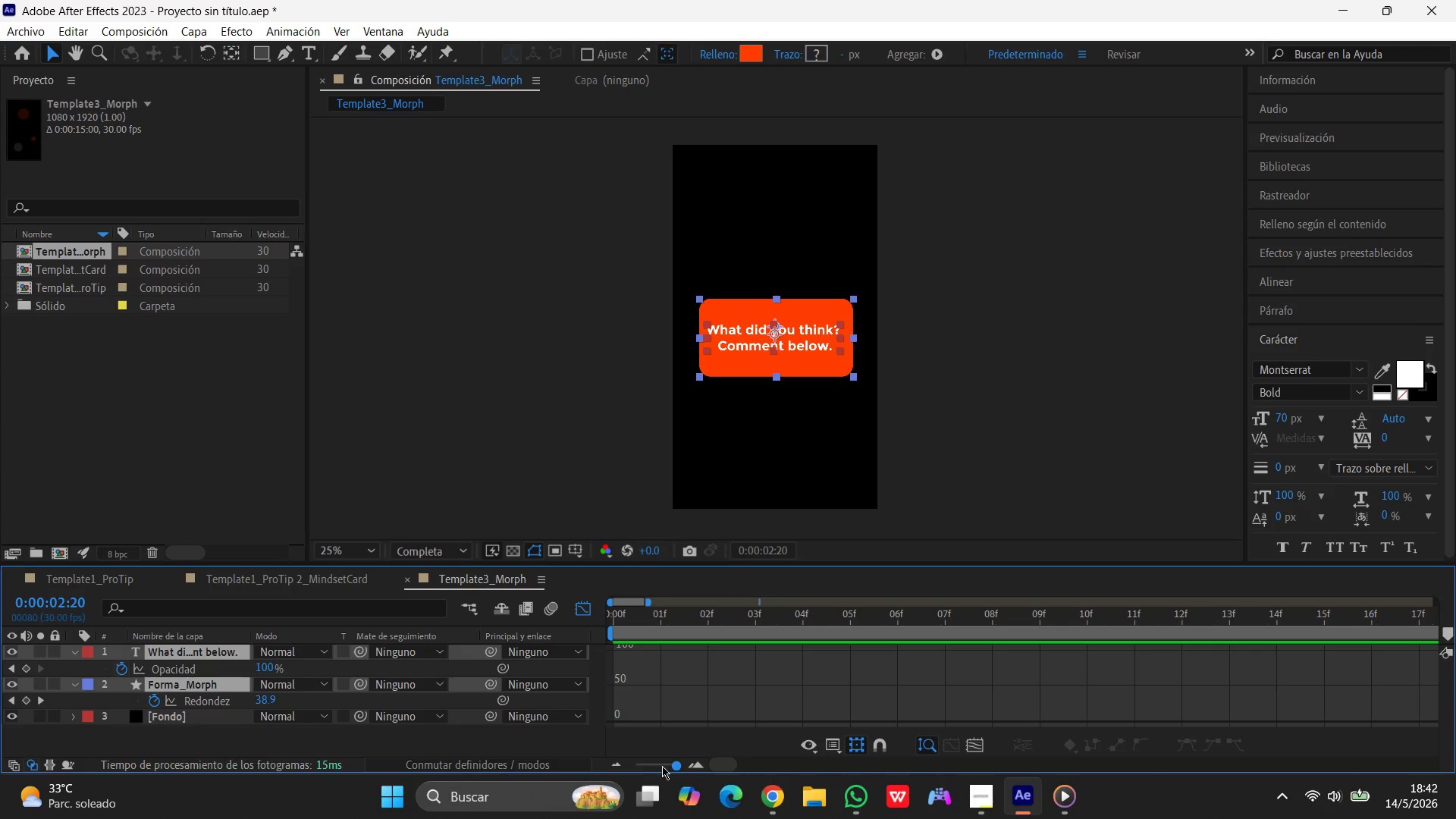 
left_click_drag(start_coordinate=[679, 766], to_coordinate=[567, 770])
 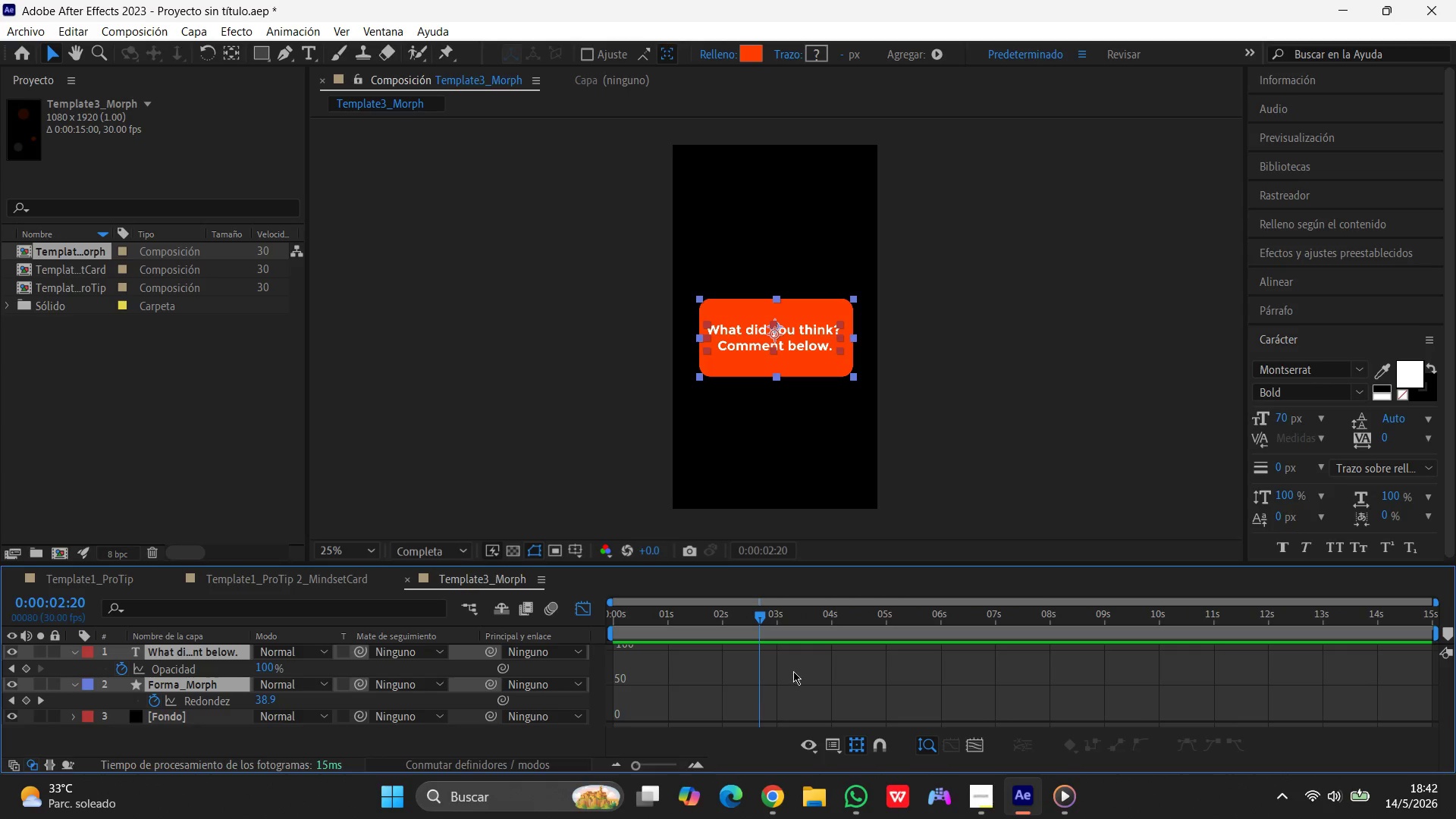 
scroll: coordinate [793, 671], scroll_direction: down, amount: 2.0
 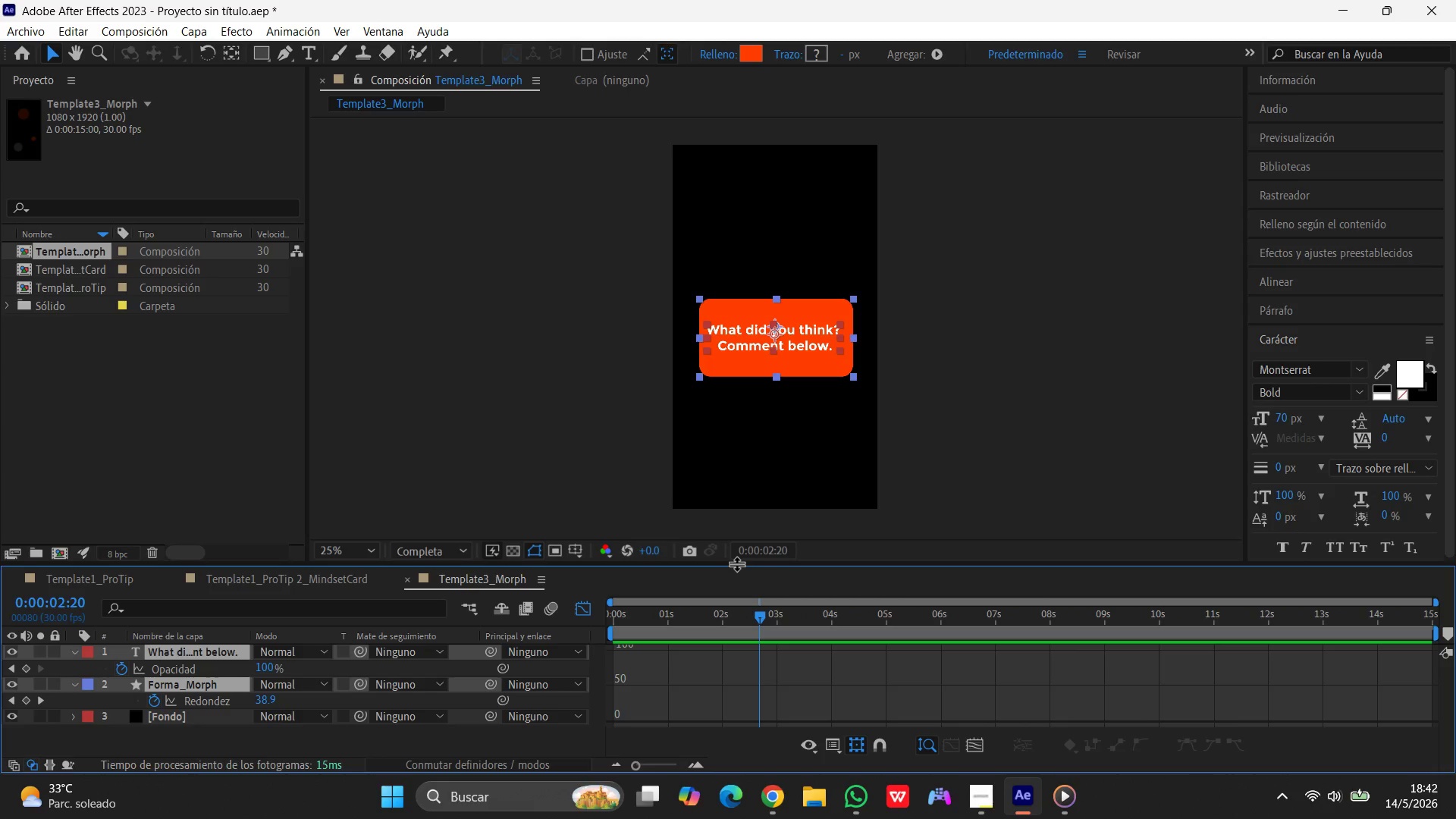 
left_click_drag(start_coordinate=[736, 563], to_coordinate=[746, 464])
 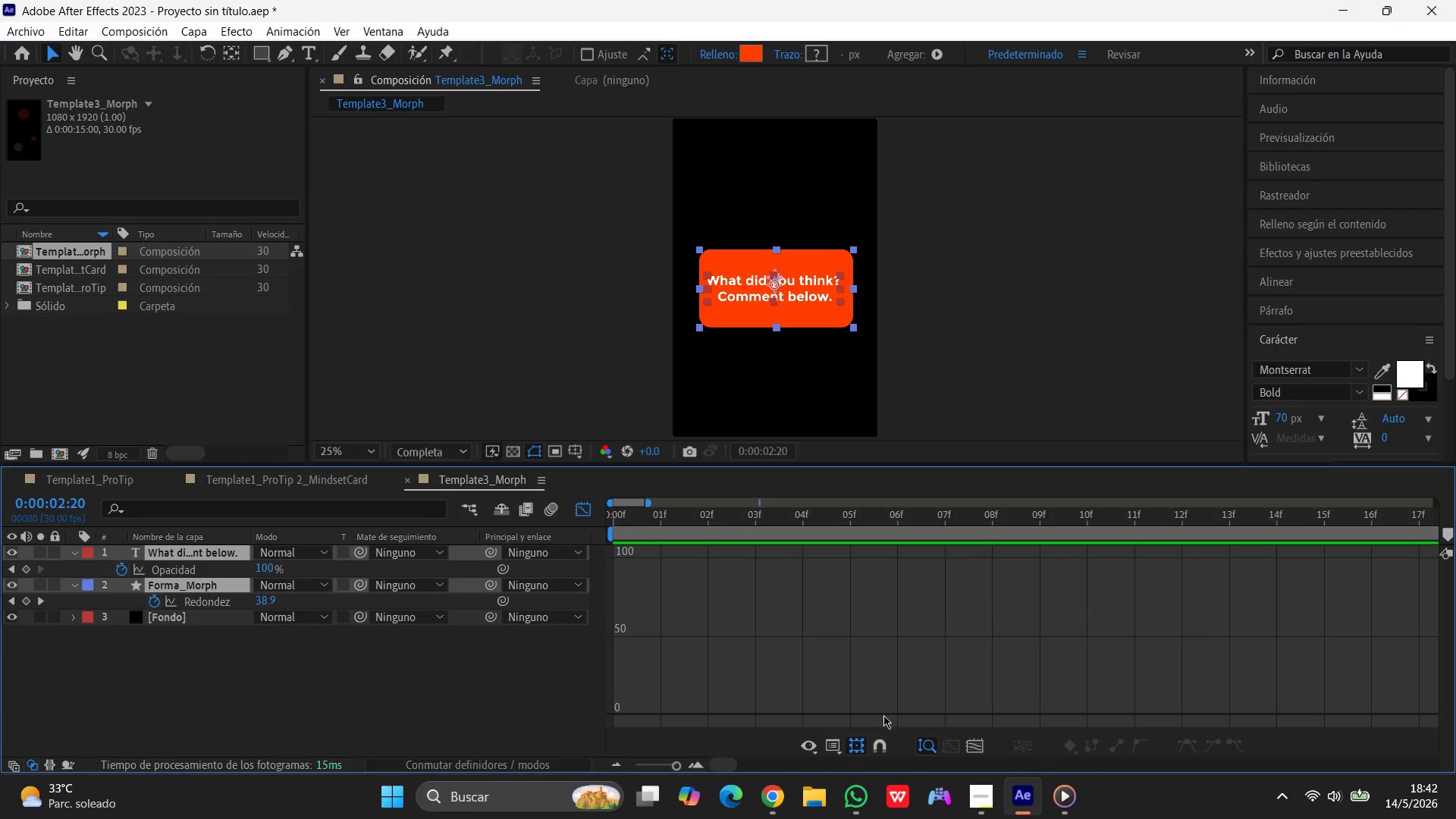 
left_click([983, 748])
 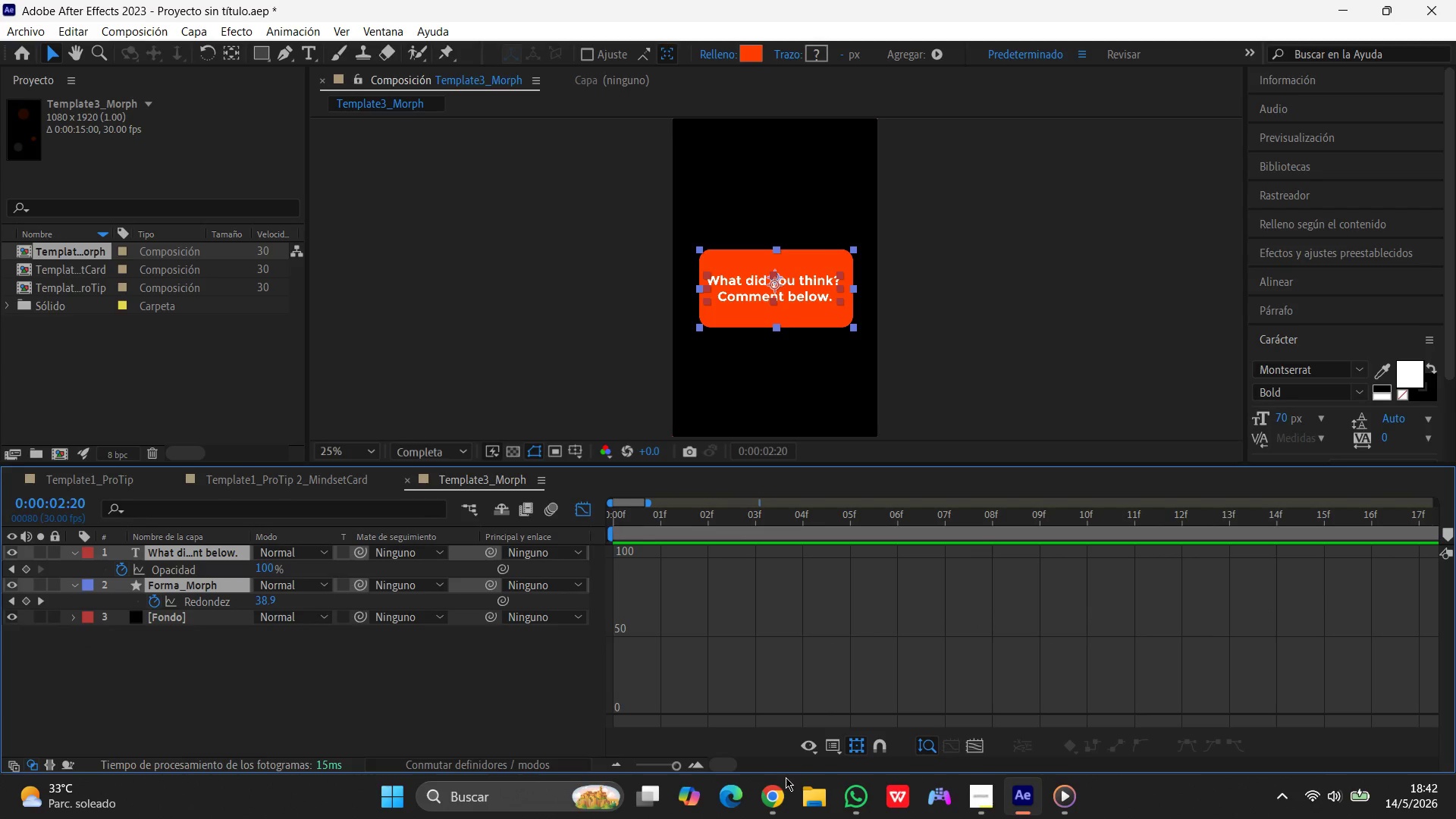 
left_click([775, 792])
 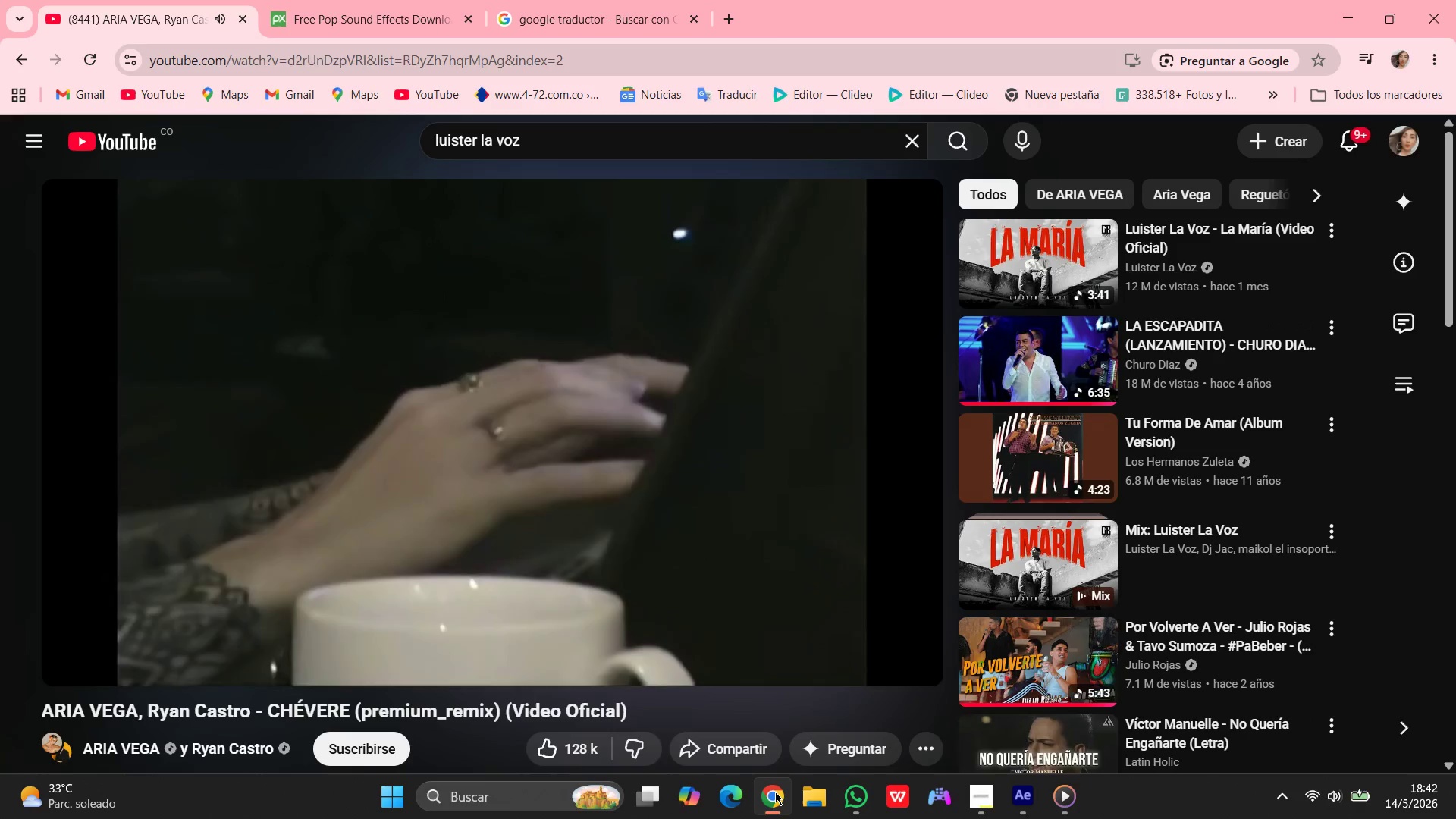 
left_click([775, 792])
 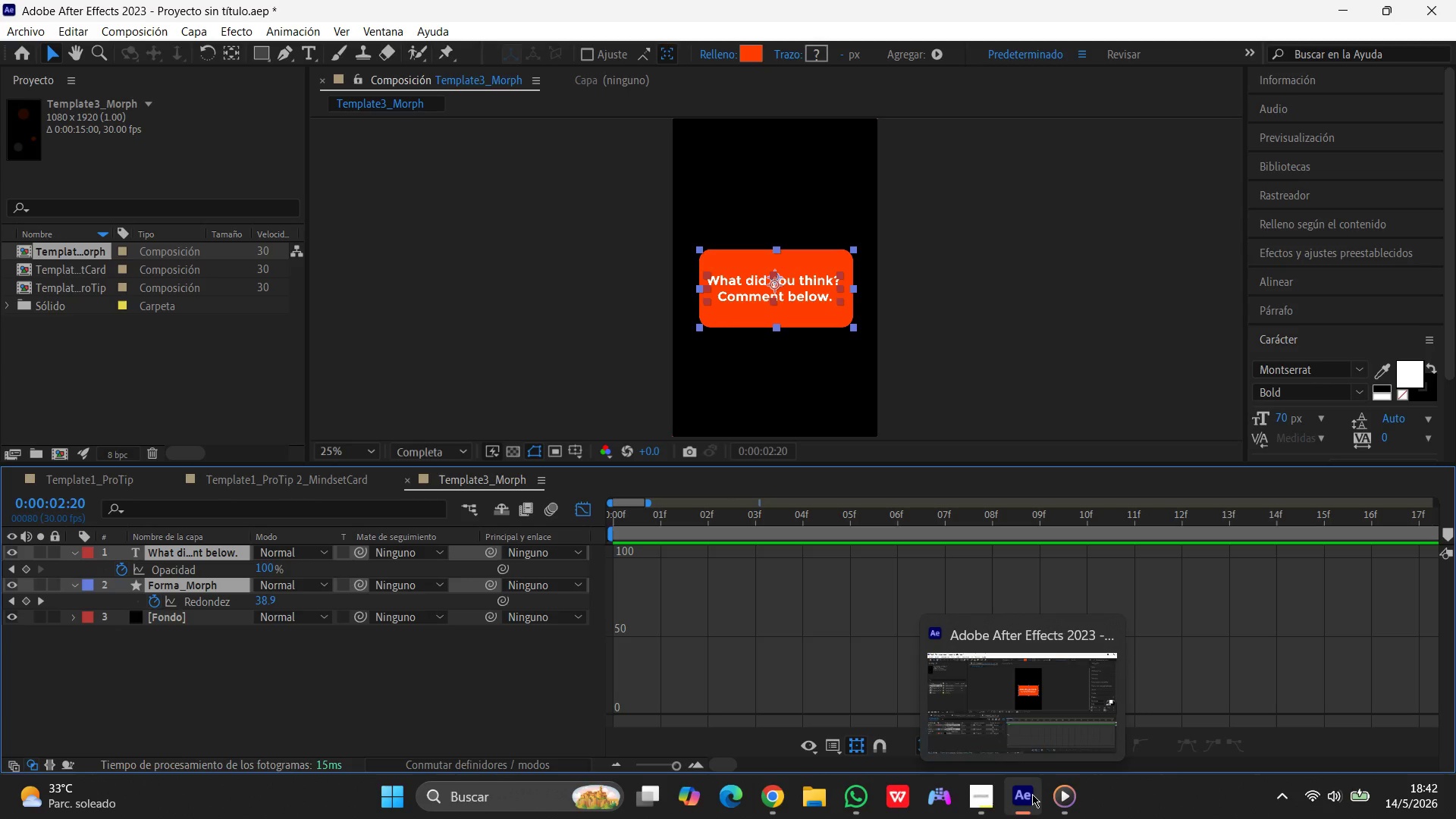 
wait(31.81)
 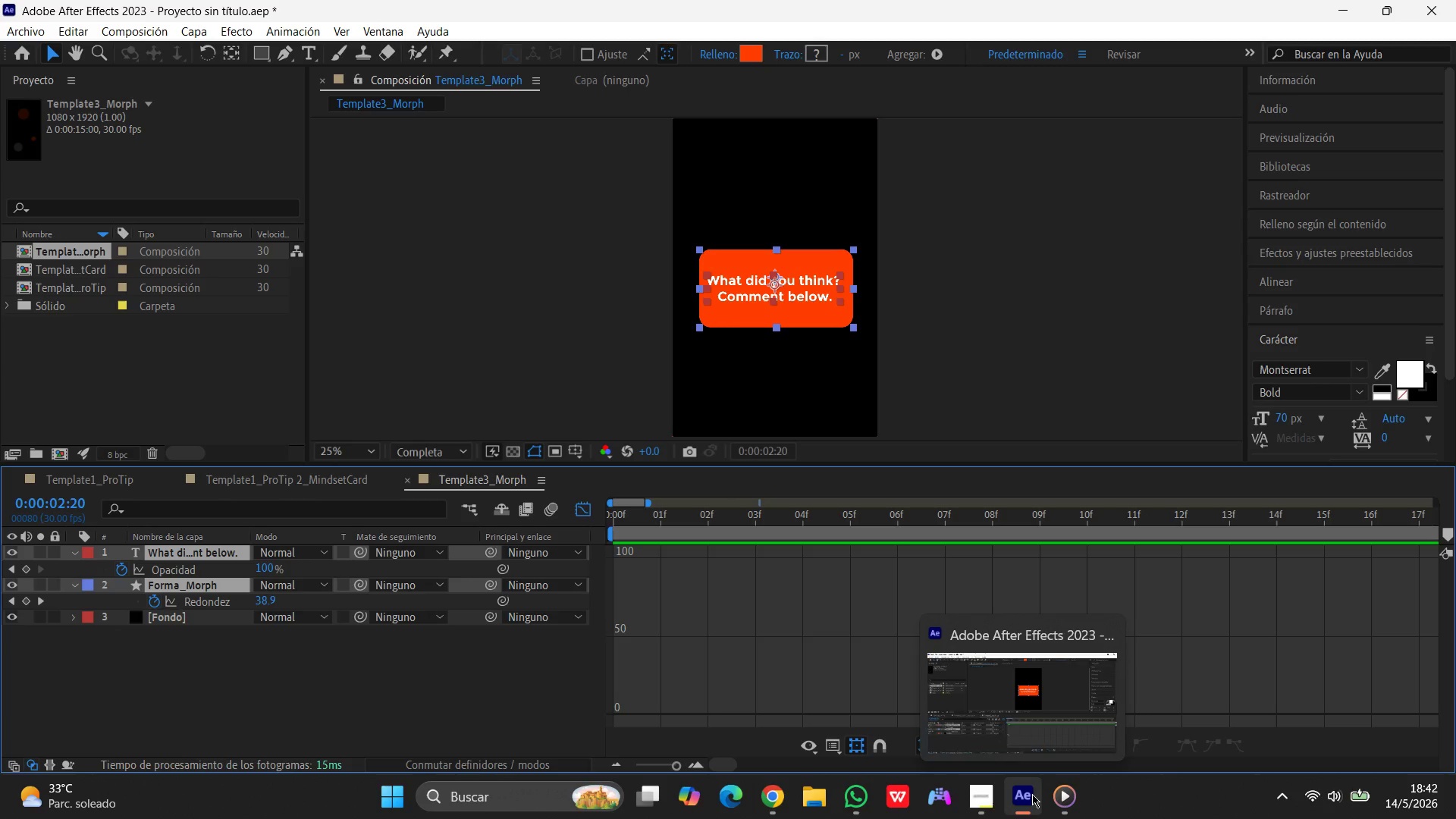 
left_click([17, 31])
 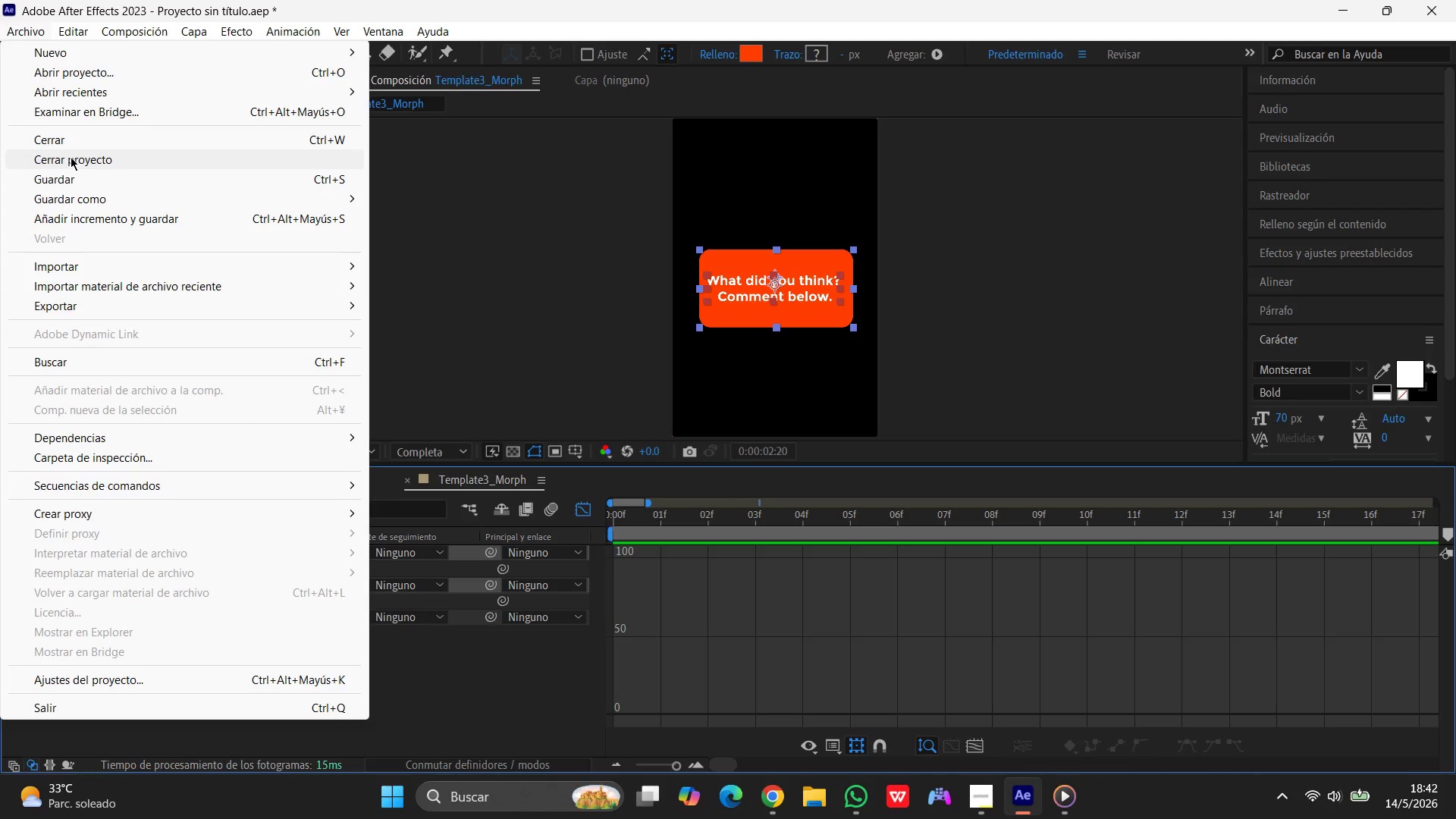 
left_click([71, 174])
 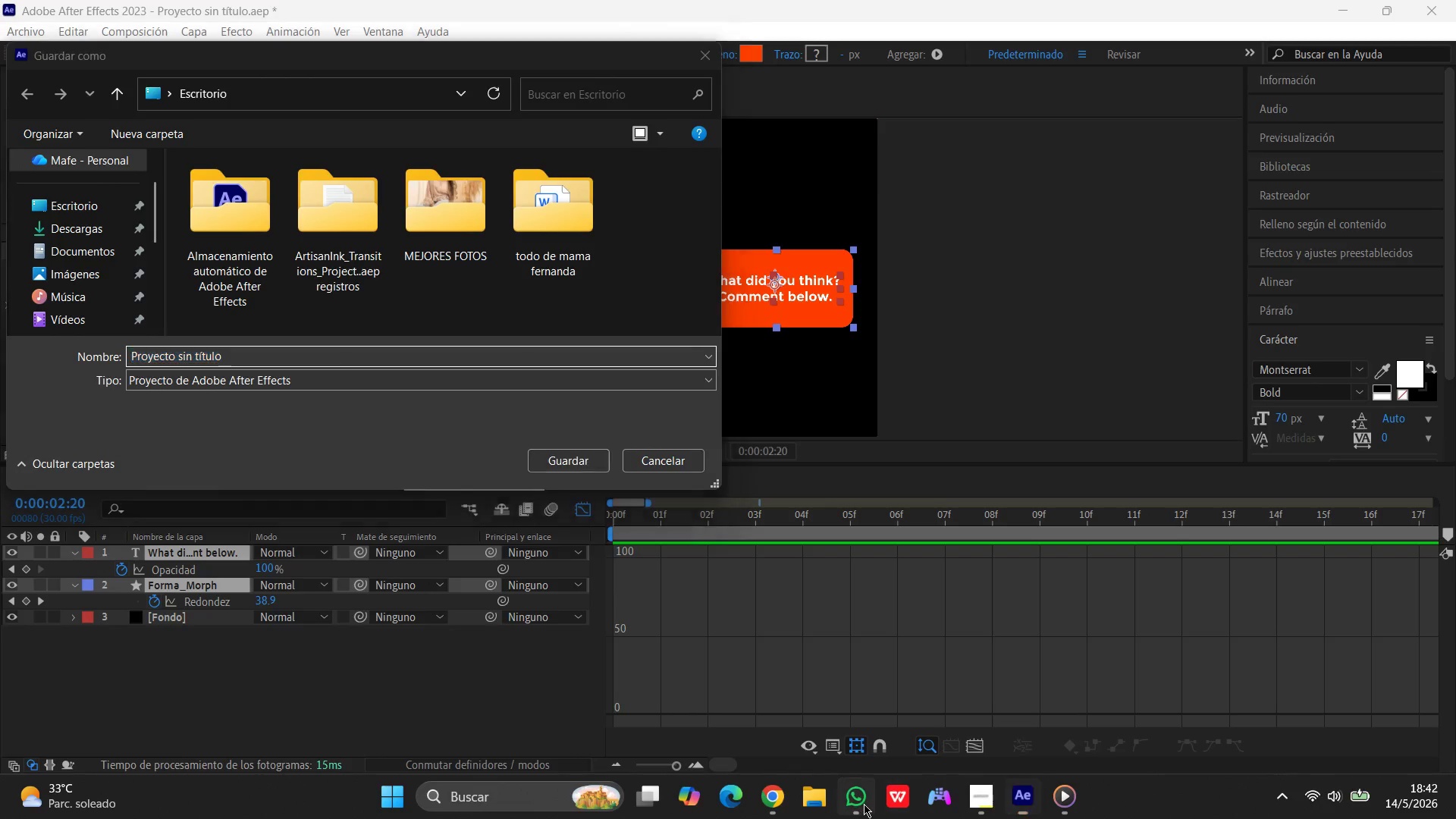 
scroll: coordinate [792, 450], scroll_direction: up, amount: 10.0
 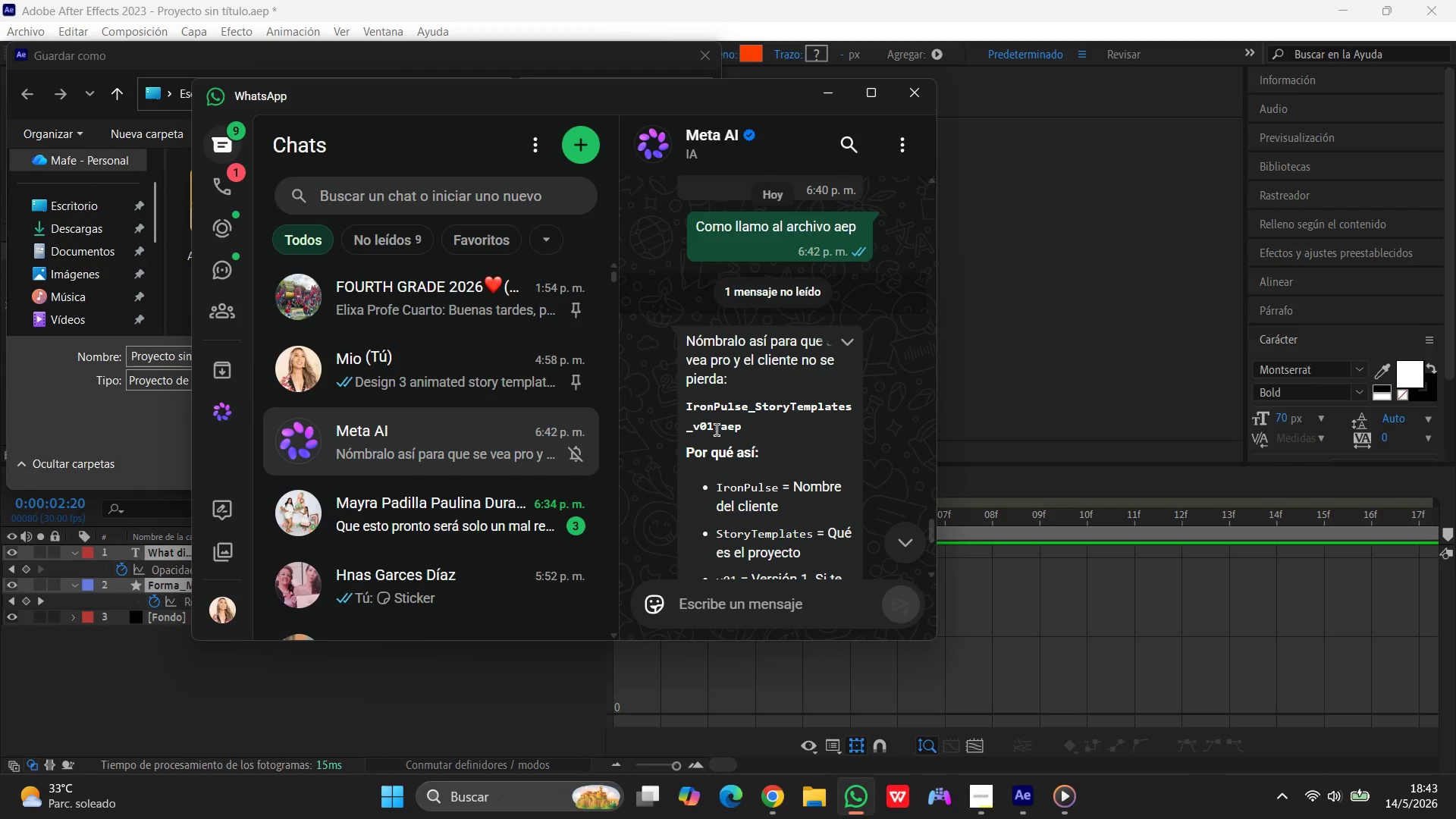 
left_click_drag(start_coordinate=[718, 428], to_coordinate=[676, 410])
 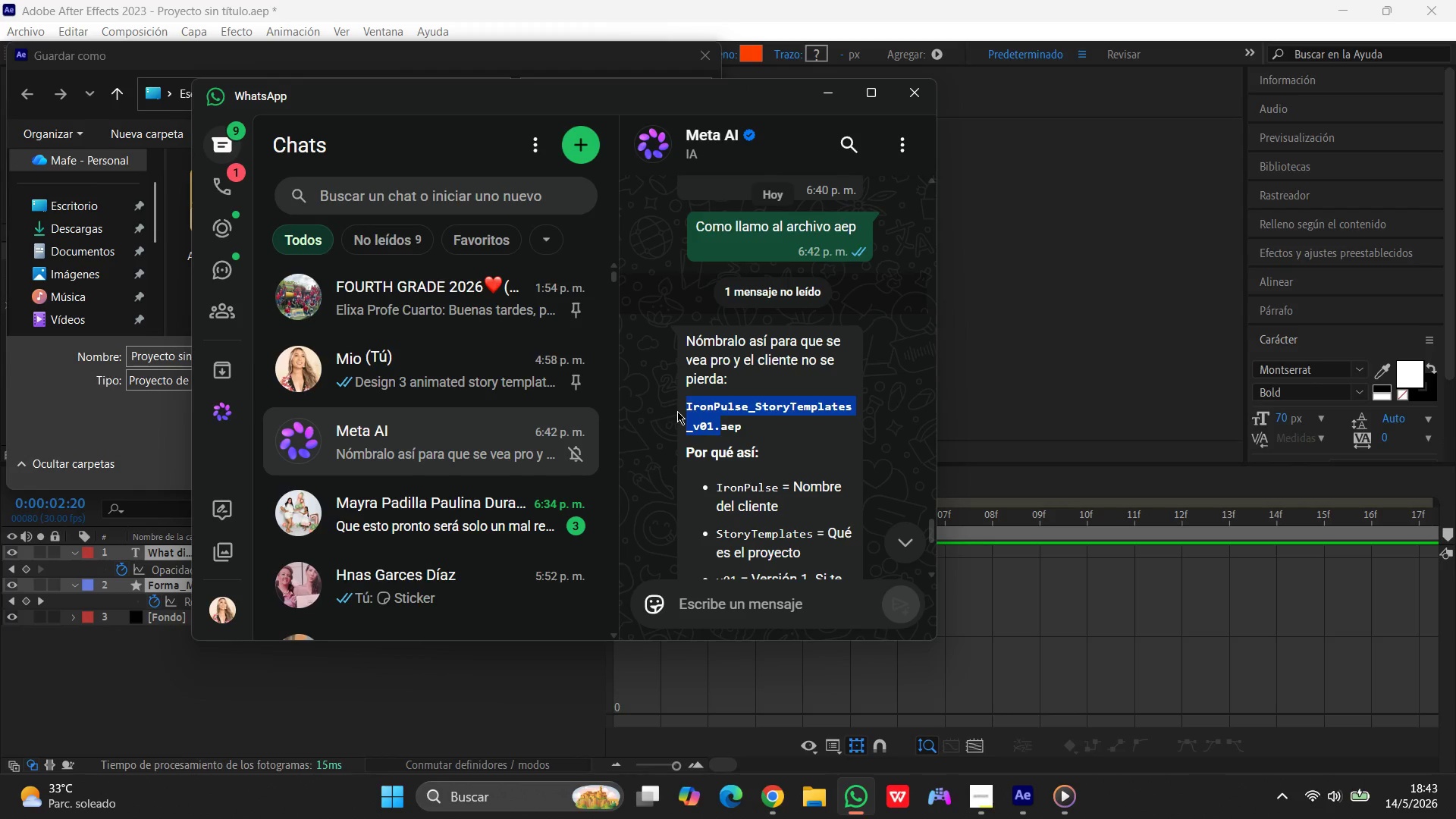 
key(Control+C)
 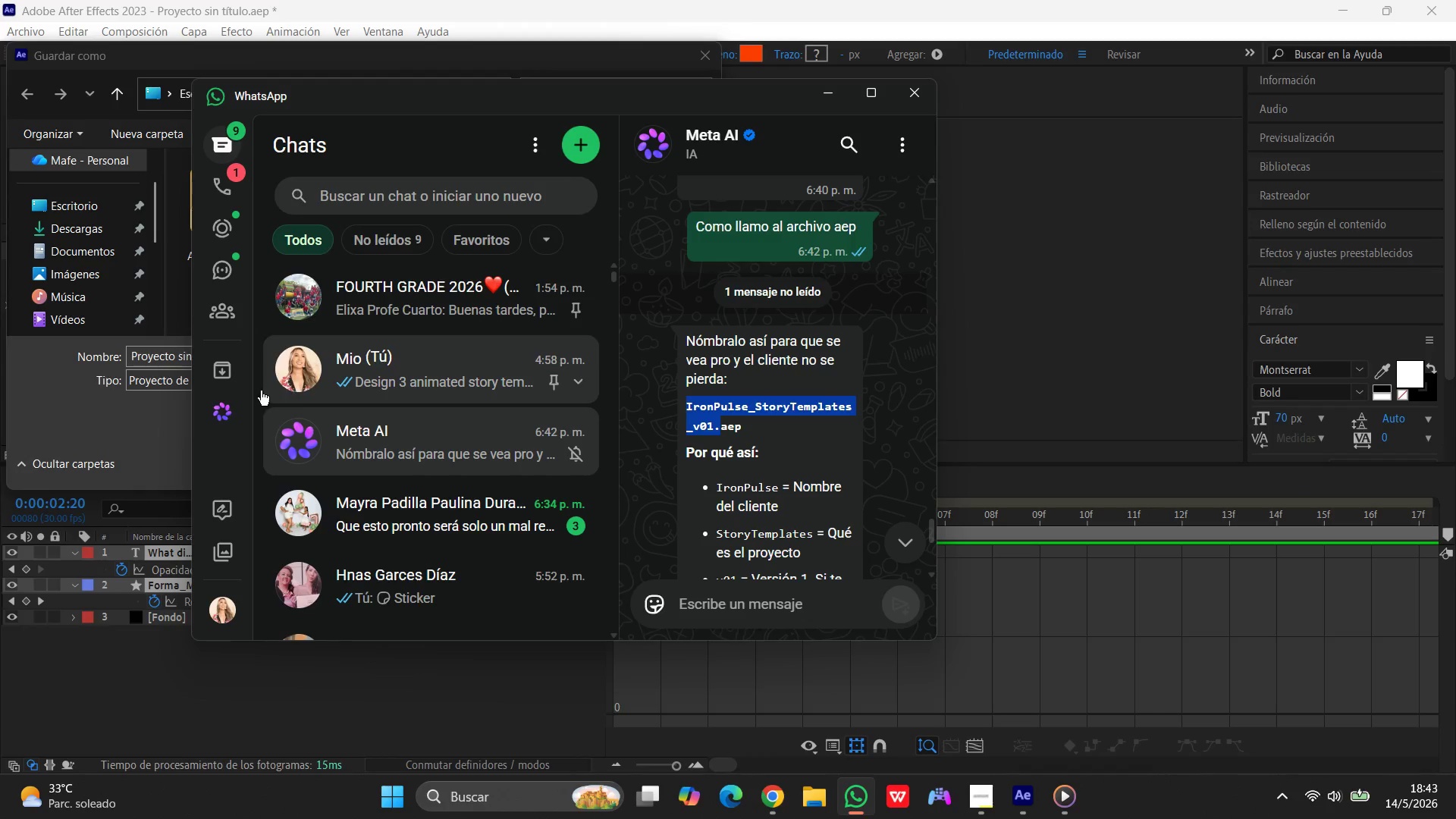 
left_click([125, 409])
 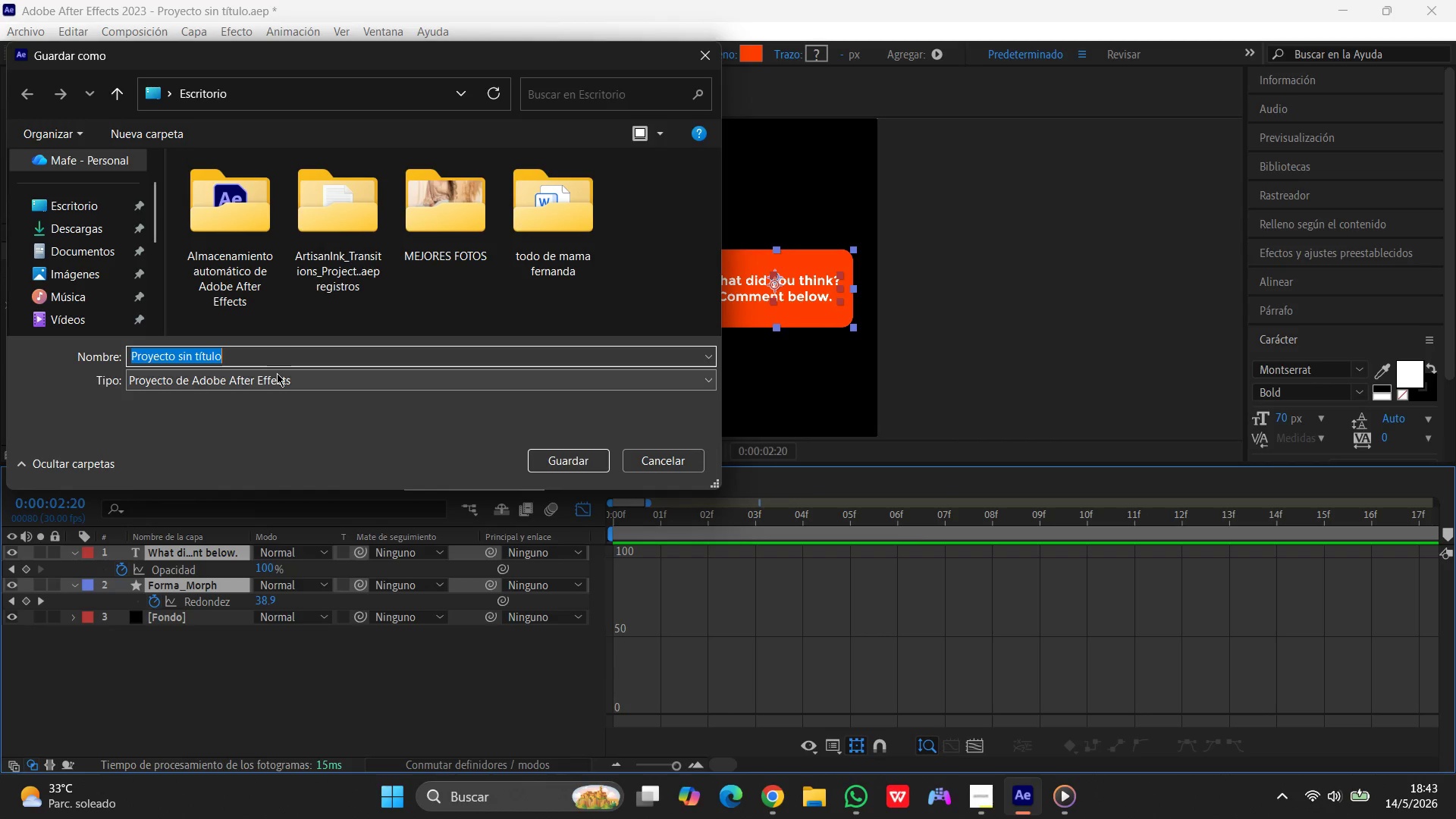 
key(Control+V)
 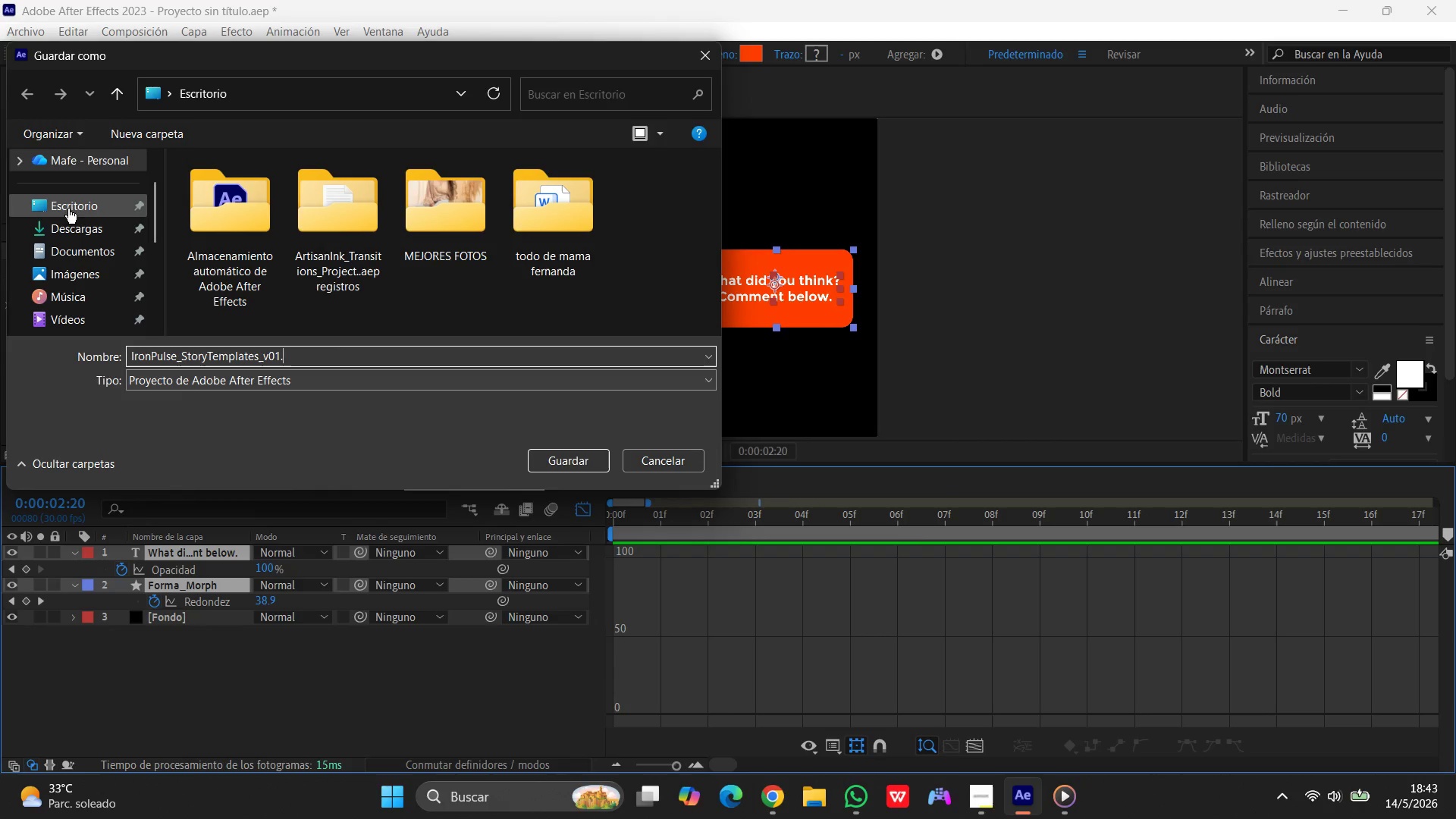 
left_click([72, 202])
 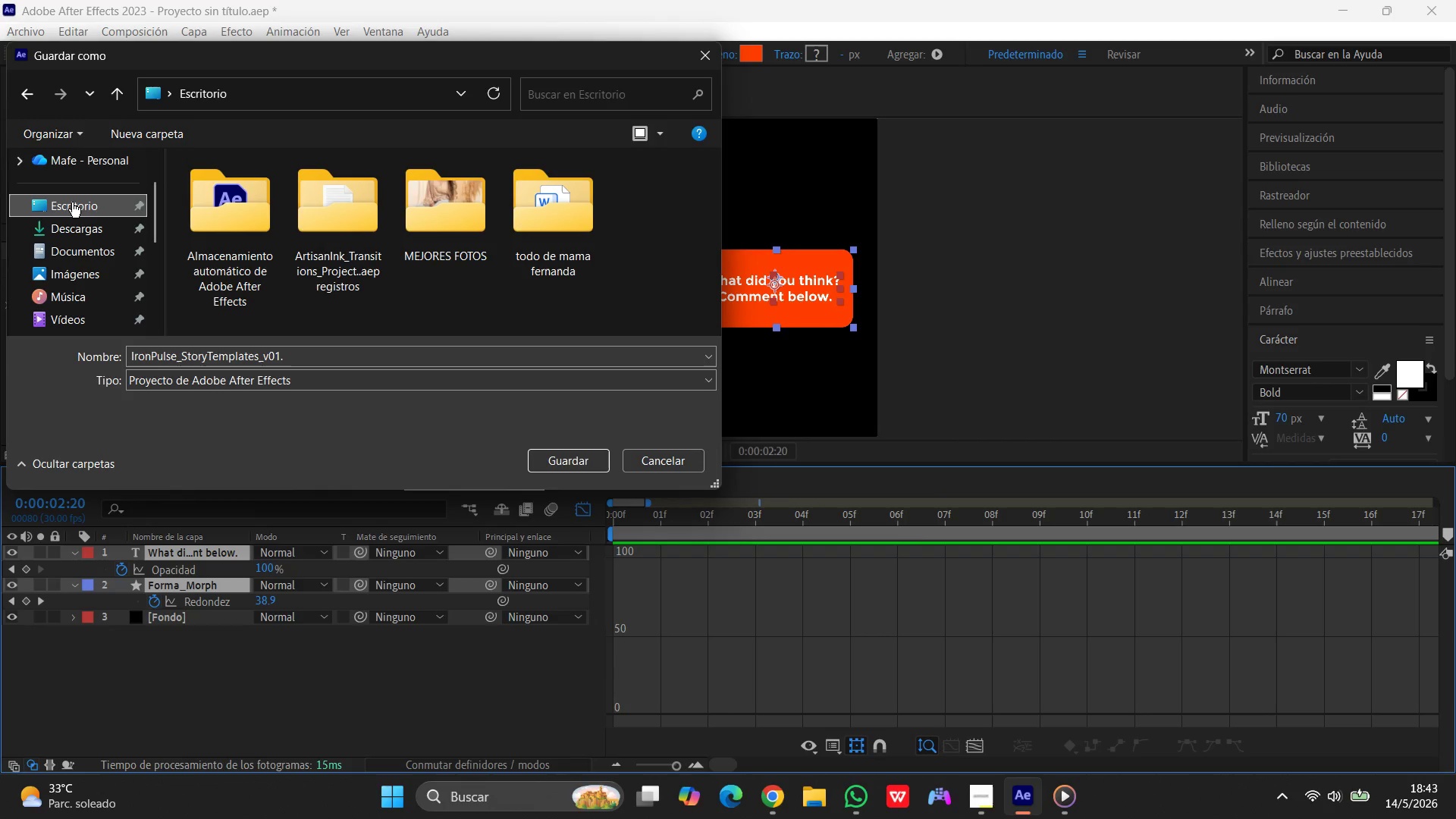 
left_click([72, 202])
 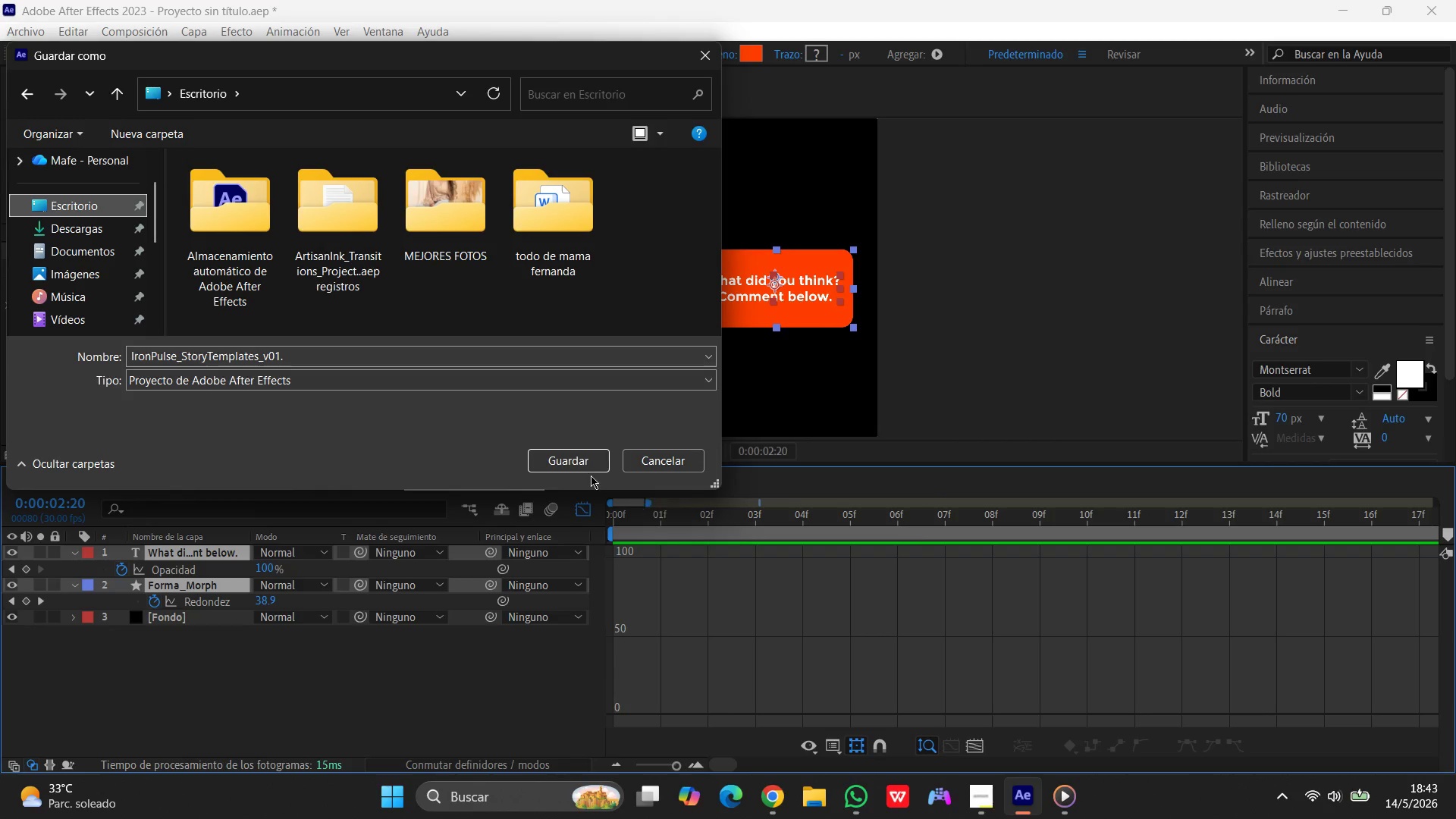 
left_click([588, 462])
 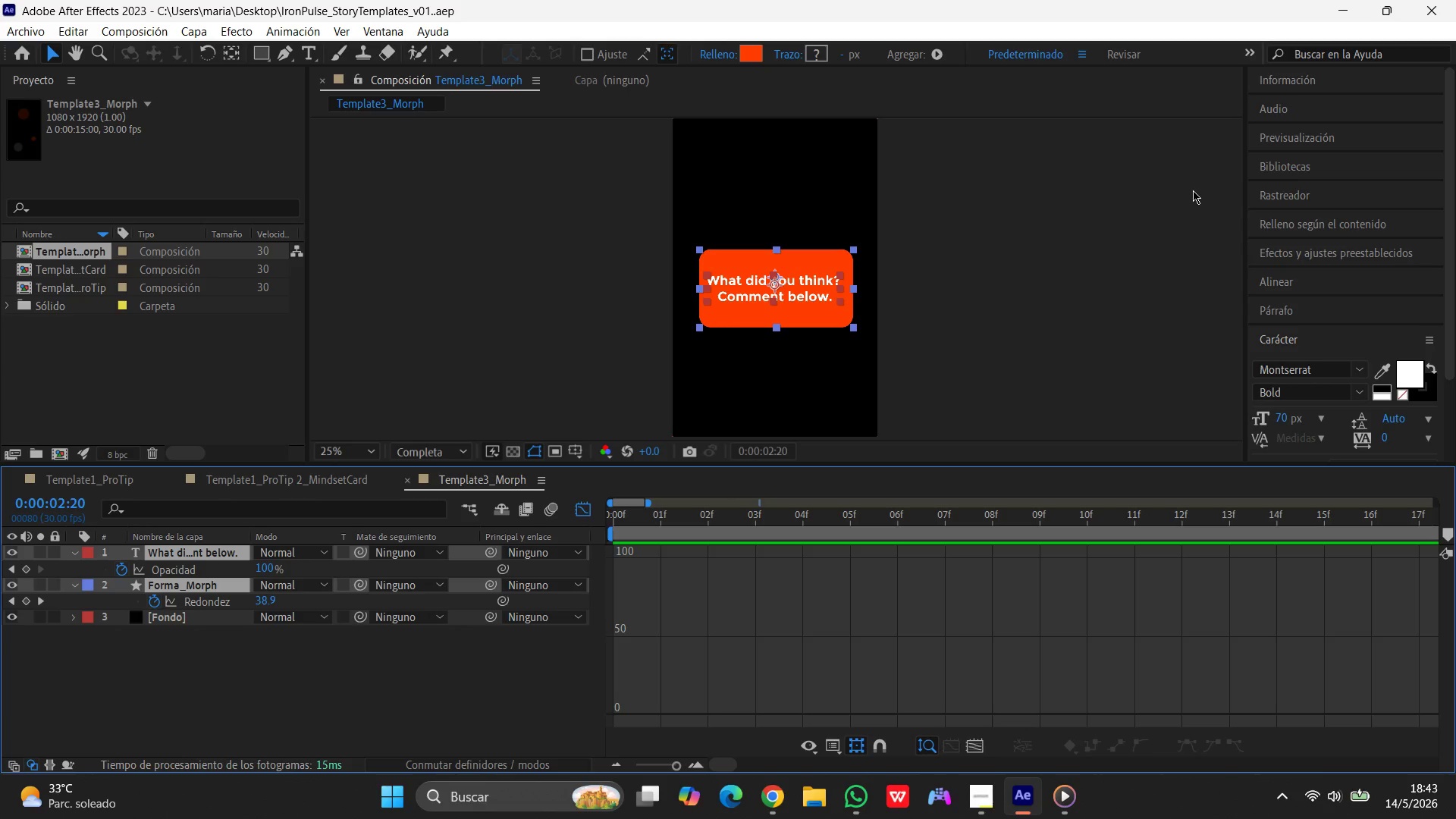 
wait(27.91)
 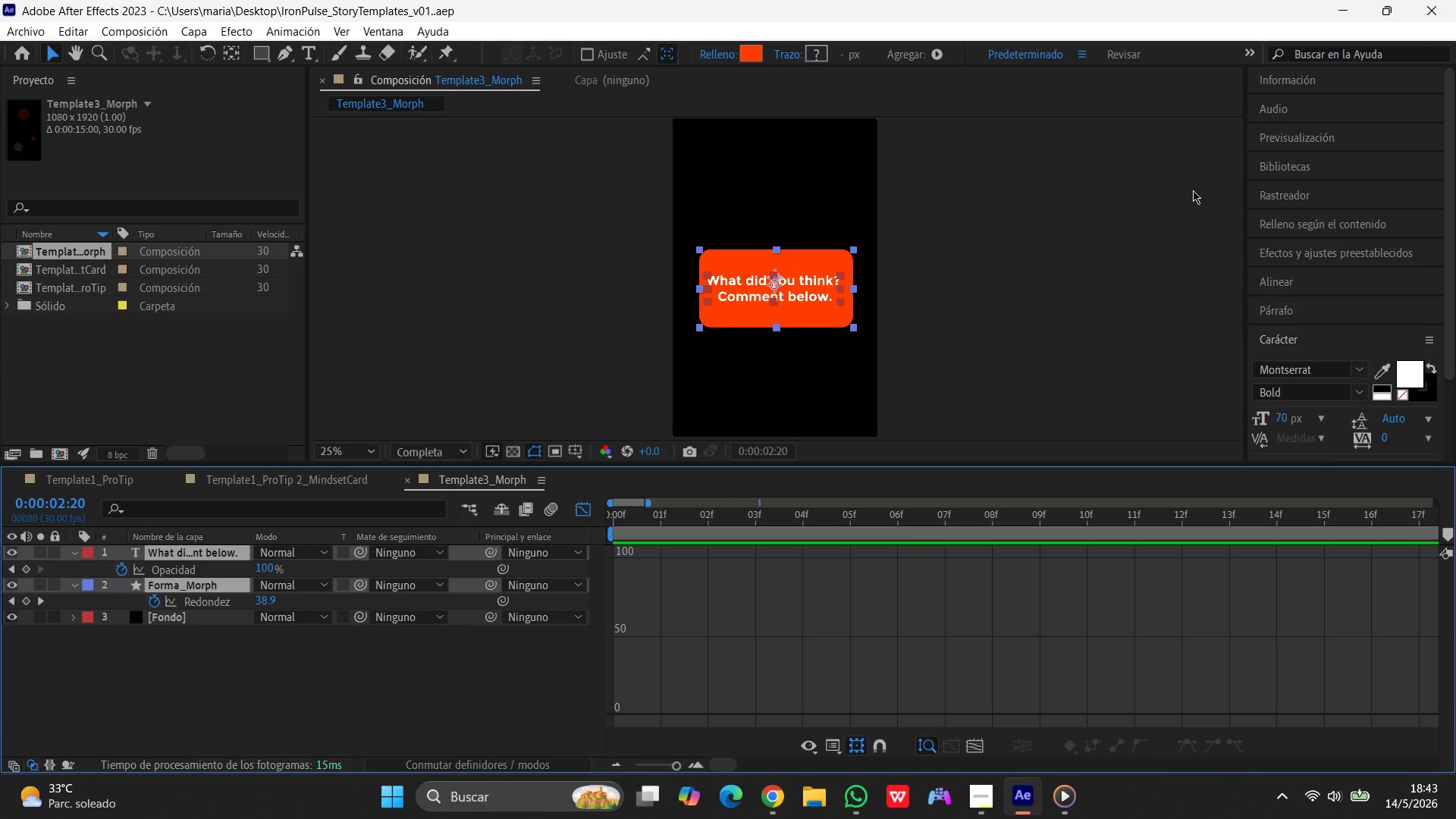 
left_click([174, 571])
 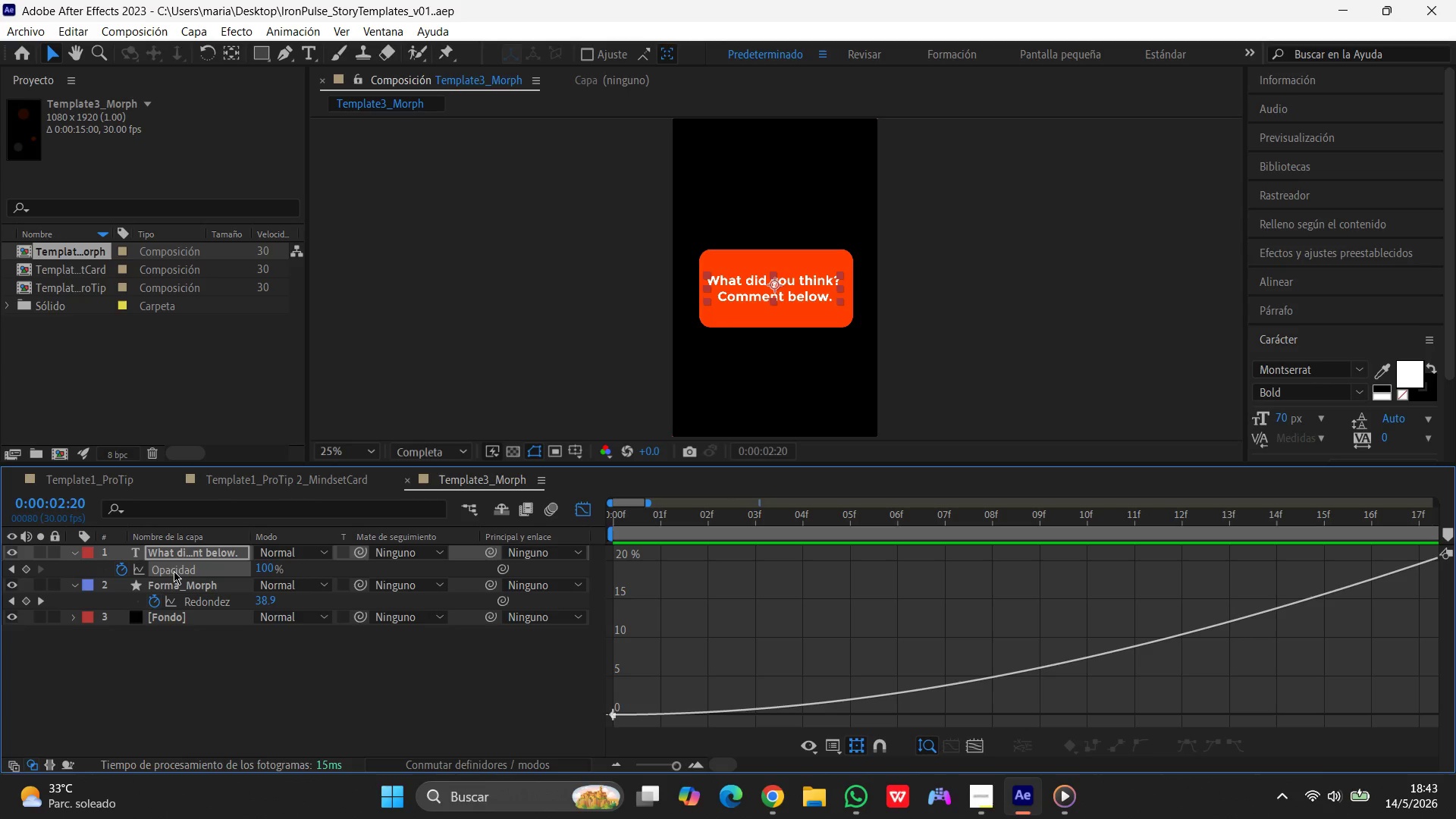 
hold_key(key=ShiftLeft, duration=1.03)
left_click([193, 597])
 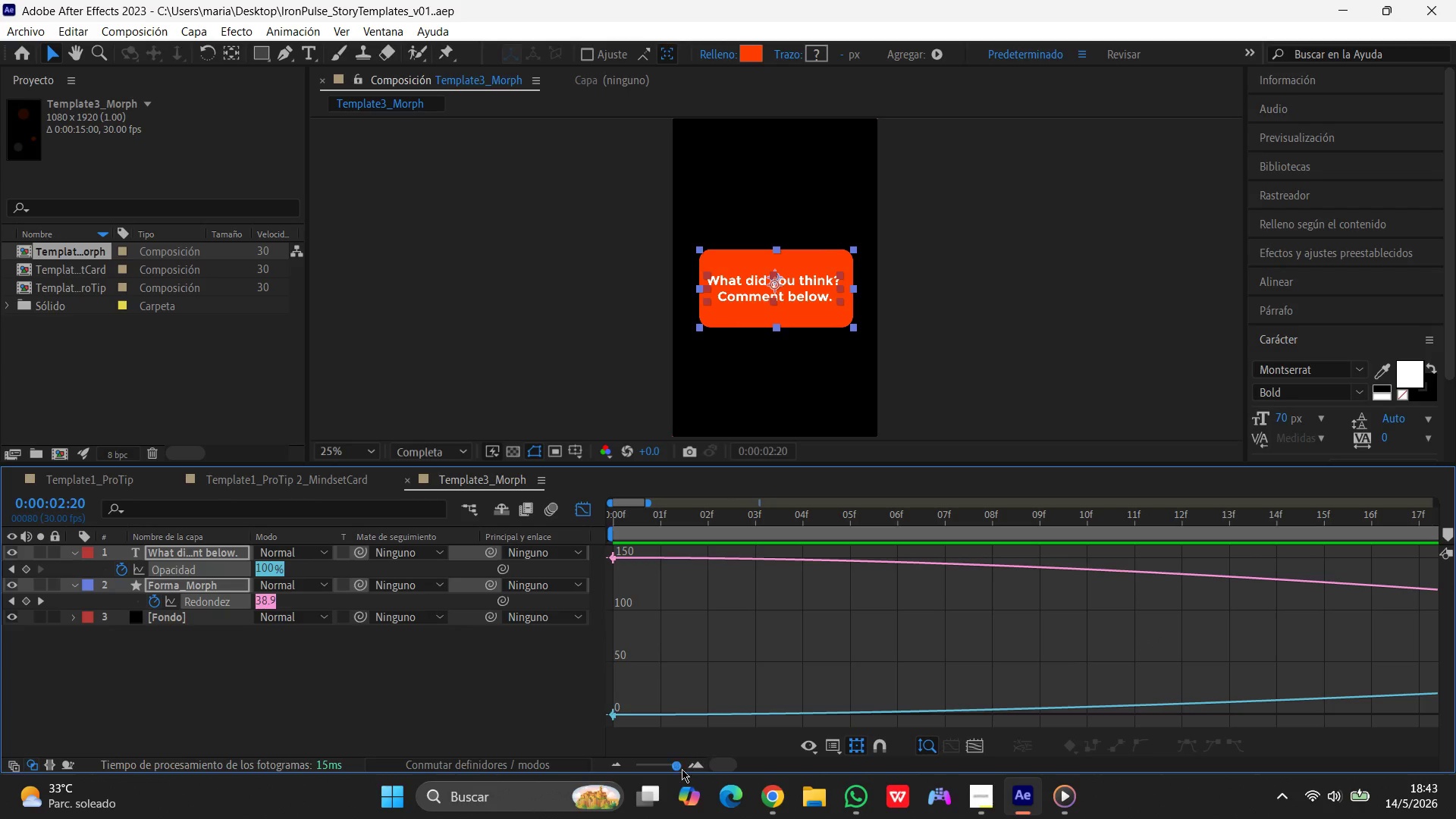 
left_click_drag(start_coordinate=[676, 766], to_coordinate=[550, 767])
 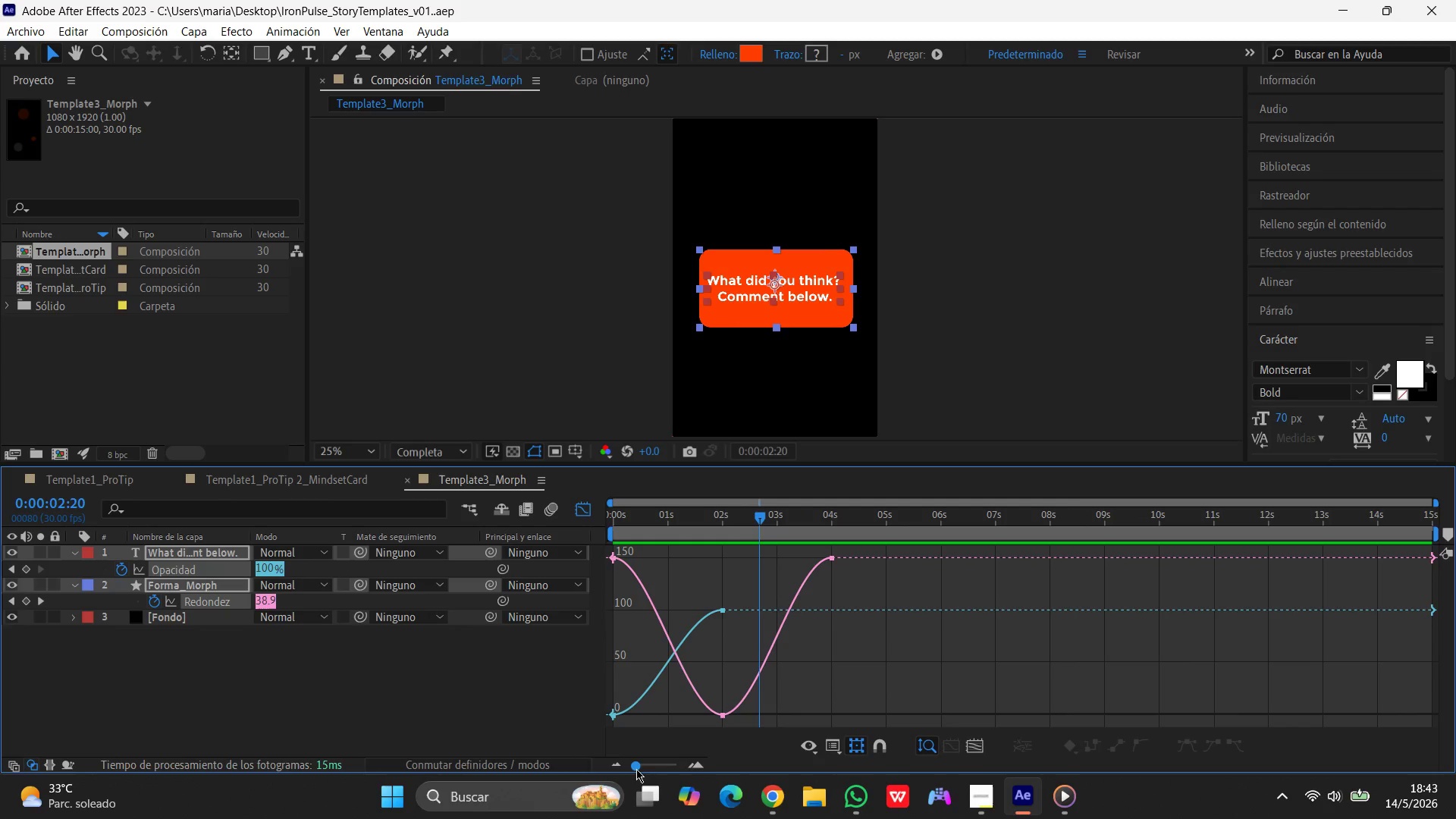 
left_click_drag(start_coordinate=[637, 765], to_coordinate=[618, 766])
 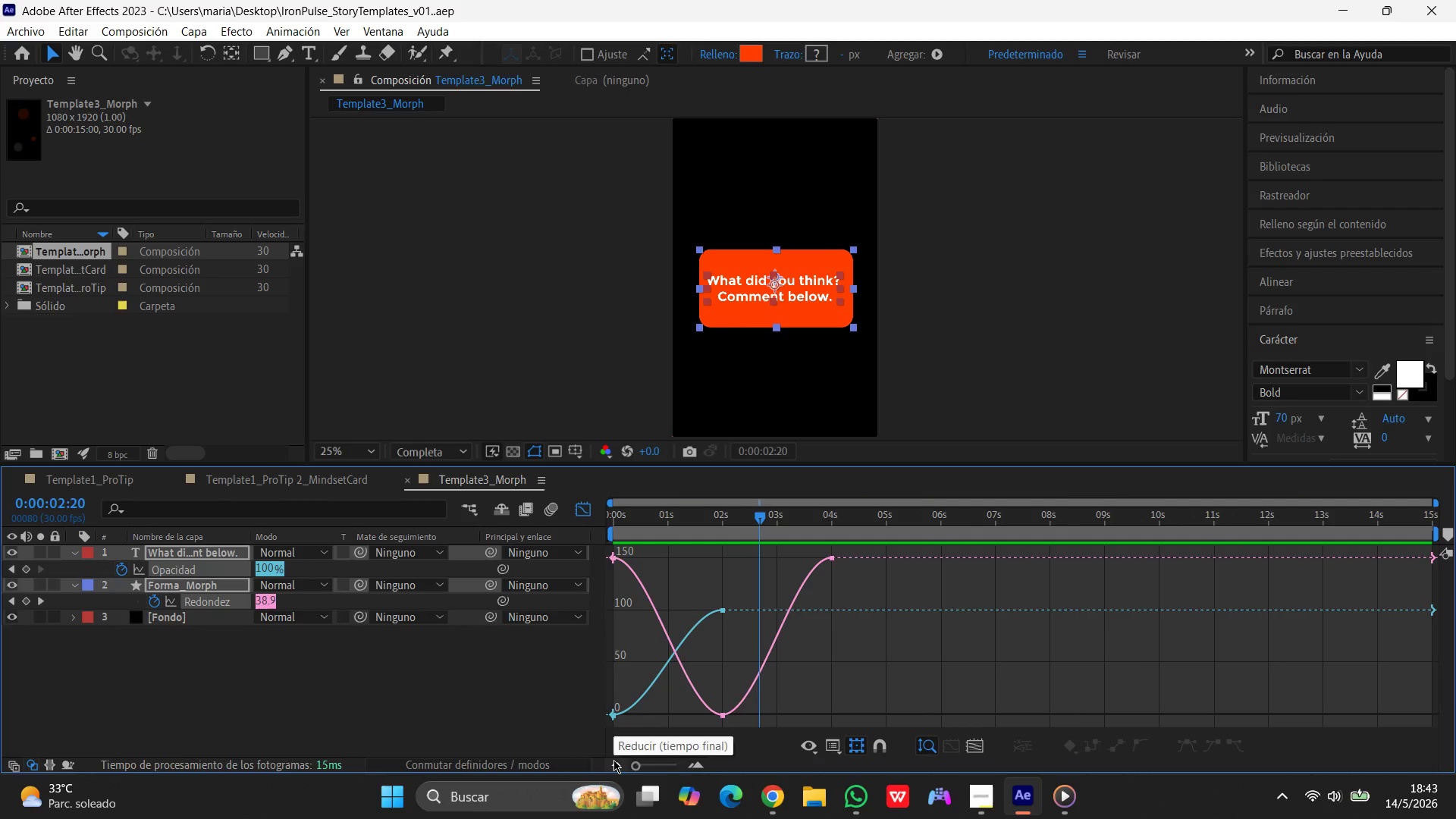 
wait(5.38)
 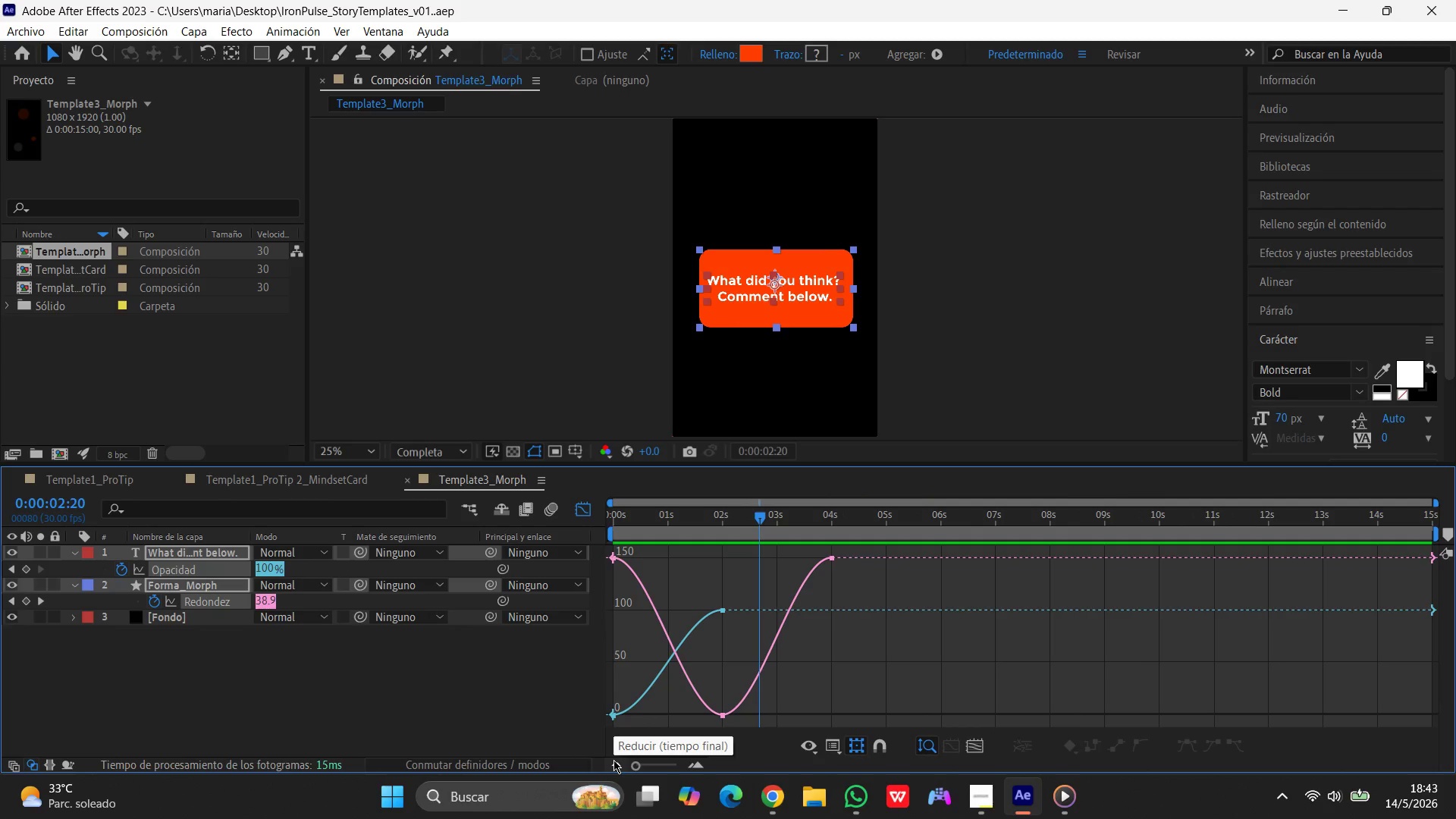 
left_click_drag(start_coordinate=[766, 517], to_coordinate=[497, 582])
 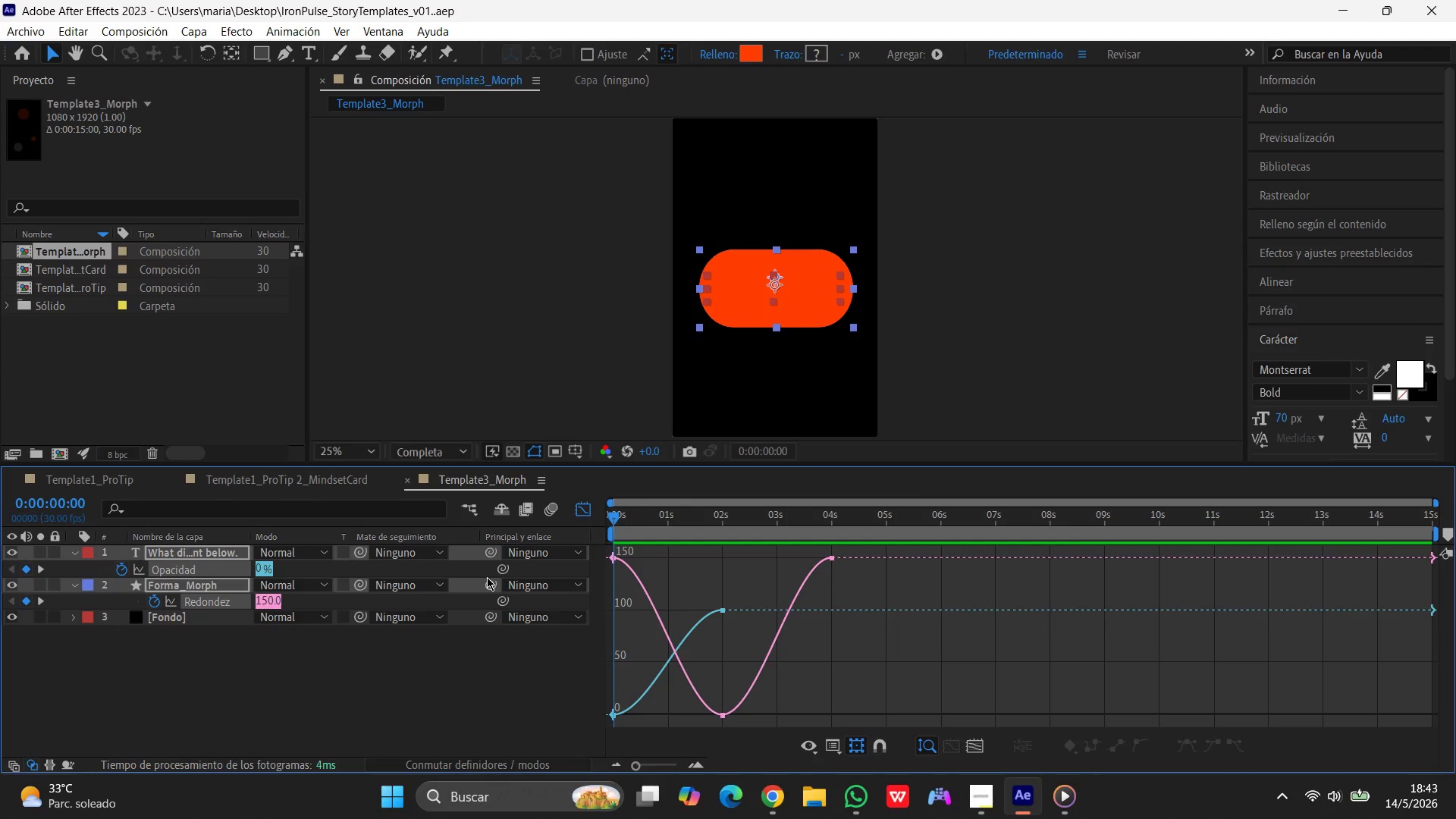 
wait(9.38)
 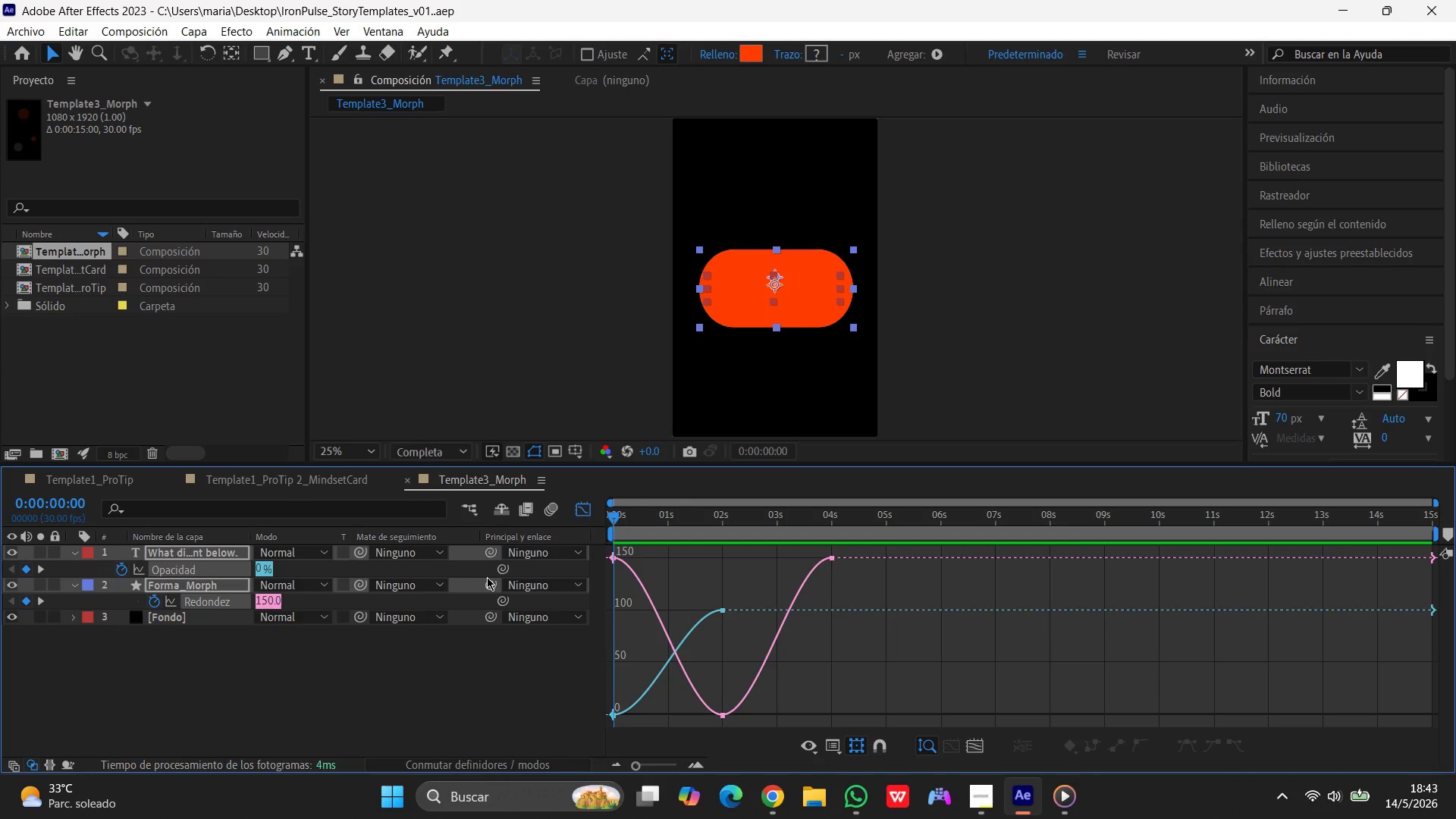 
left_click([585, 516])
 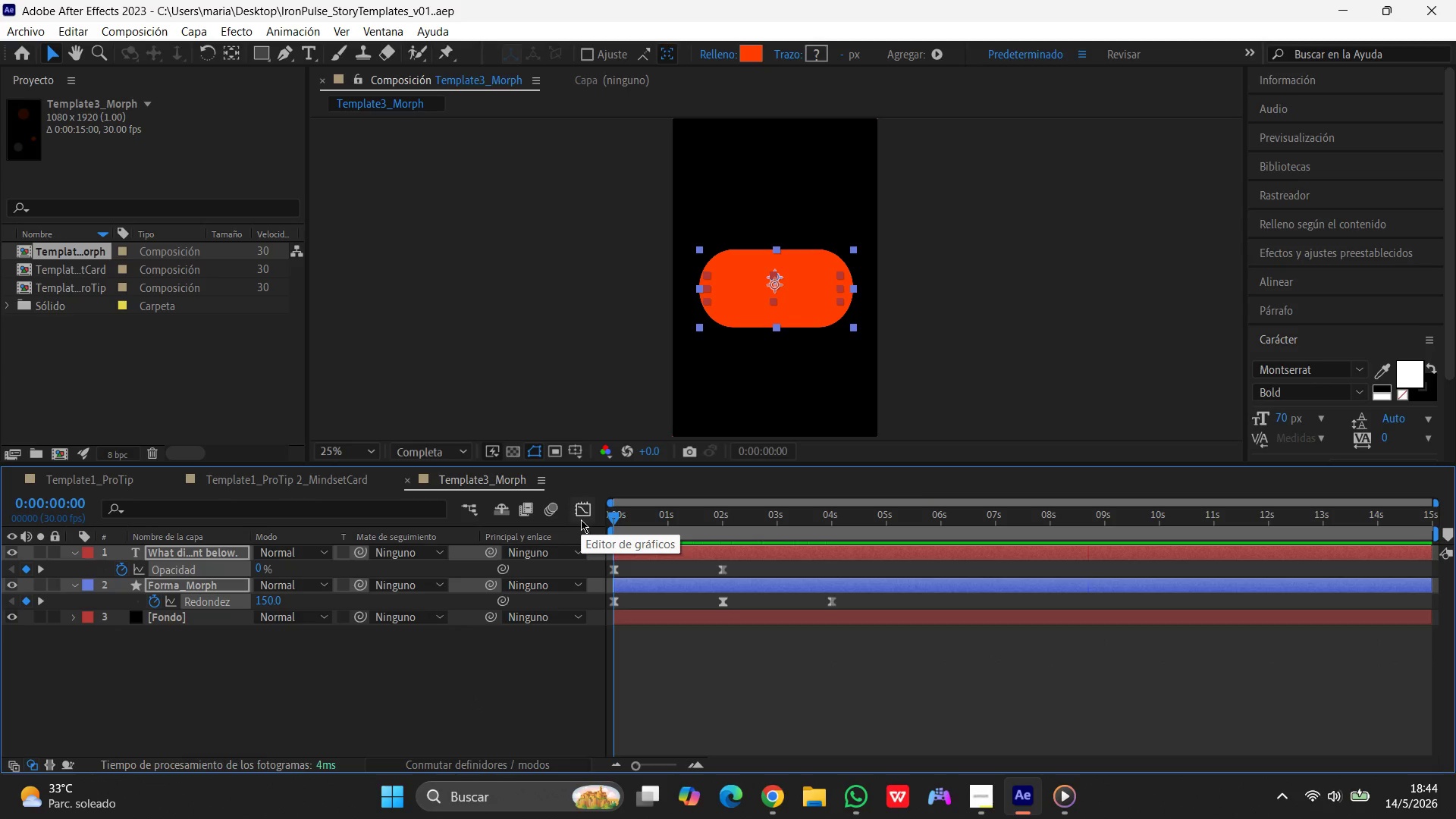 
key(Control+G)
 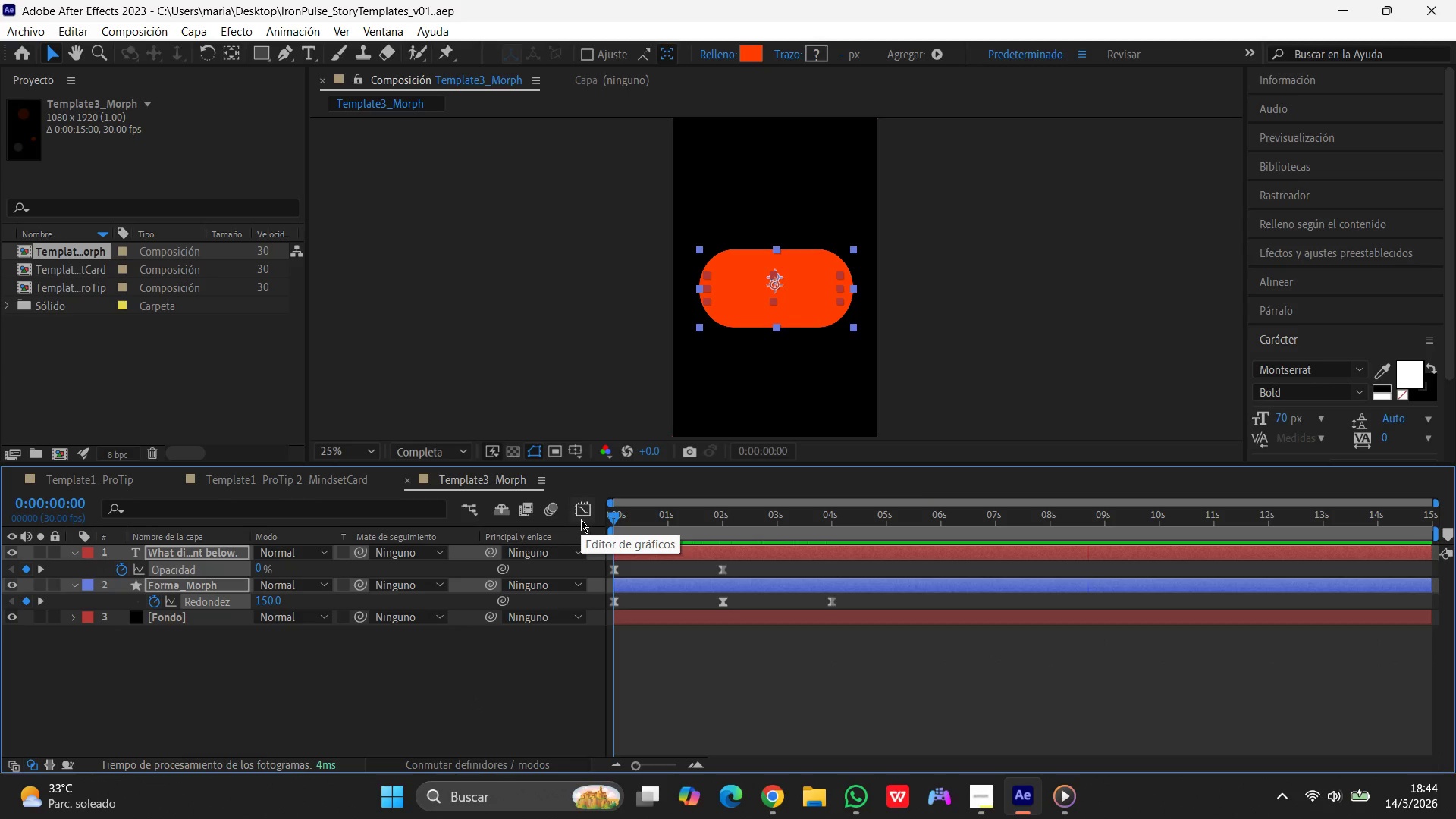 
key(Meta+MetaLeft)
 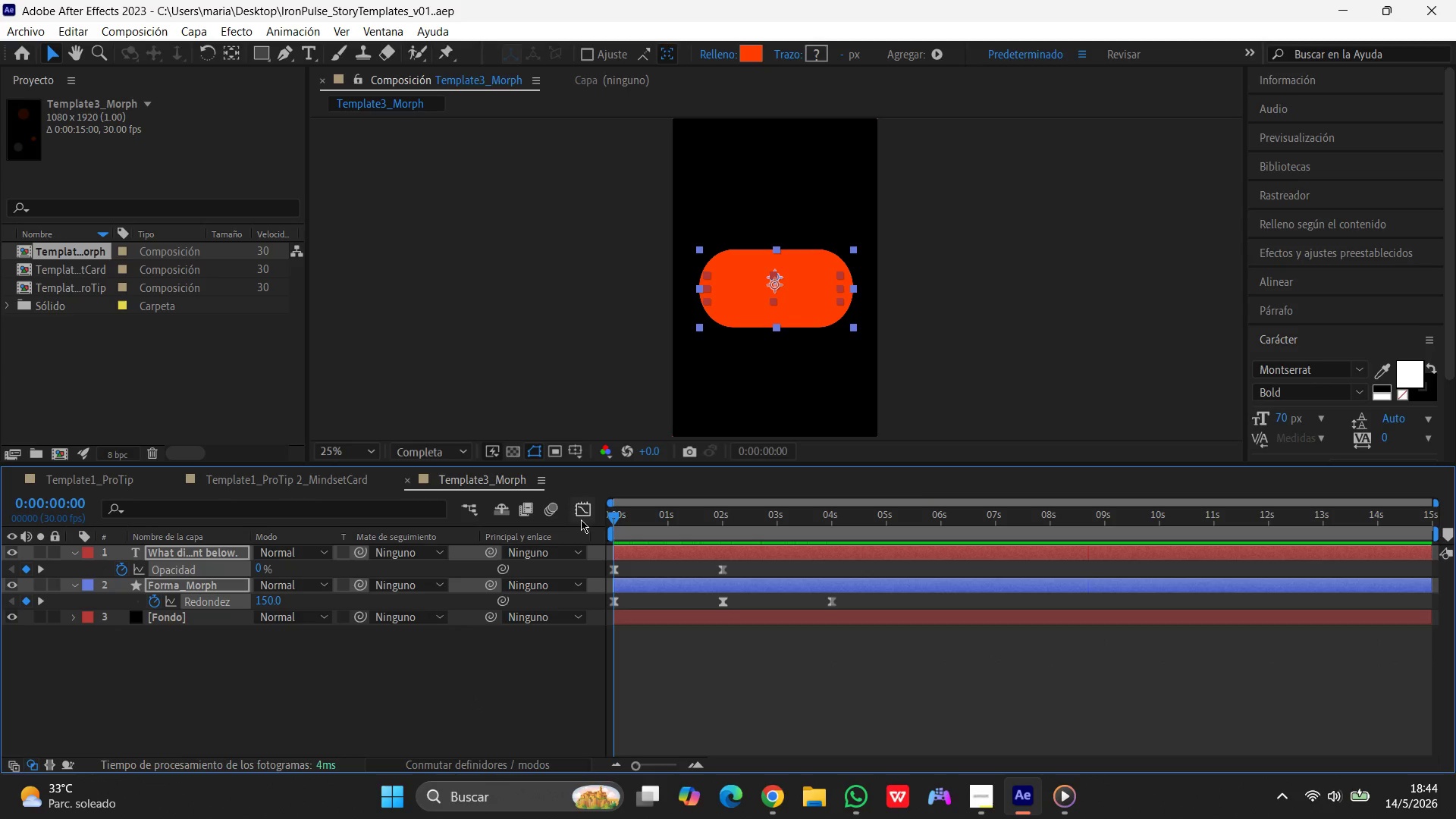 
key(Meta+G)
 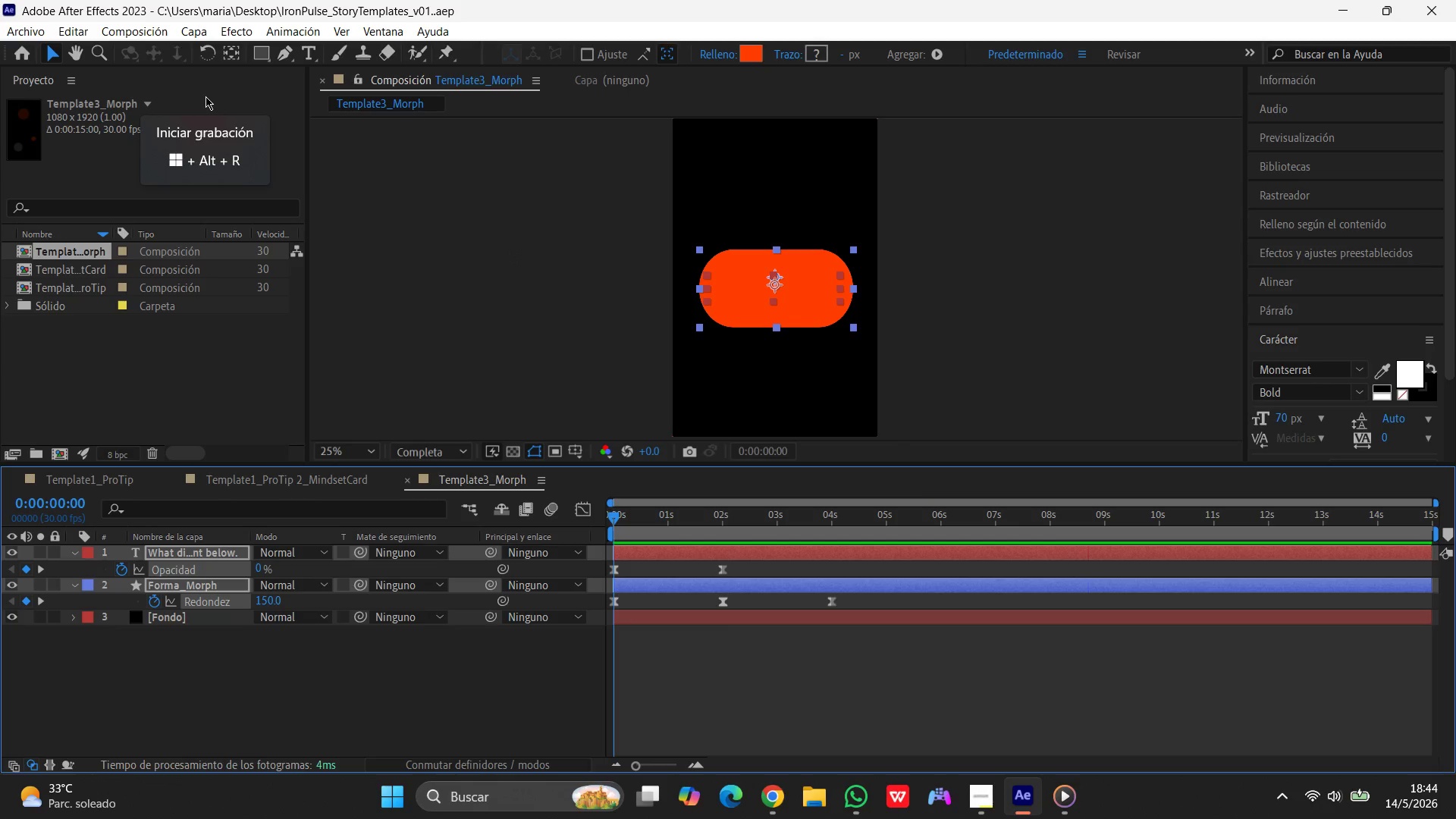 
wait(6.83)
 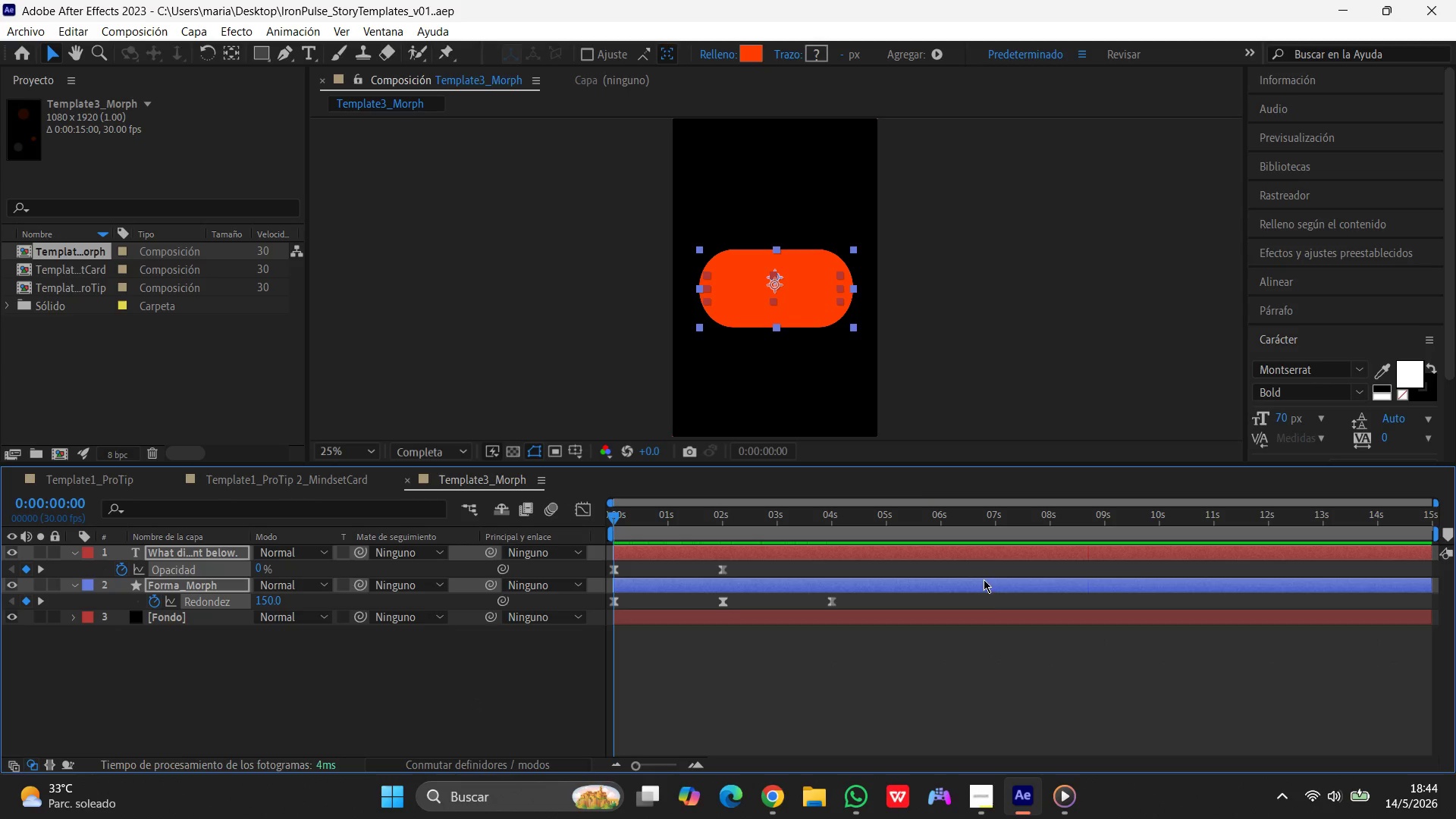 
left_click([206, 96])
 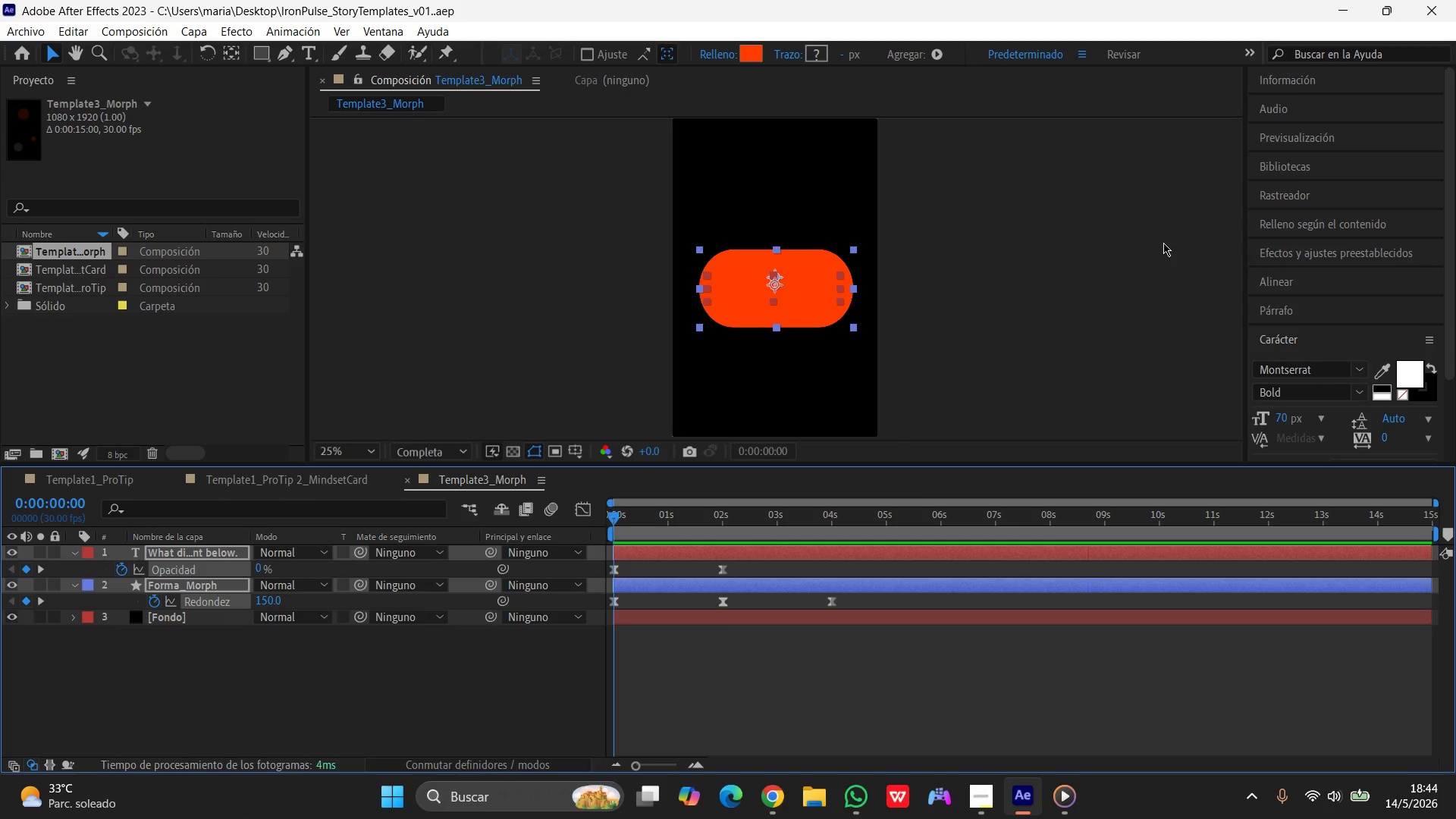 
left_click([1163, 243])
 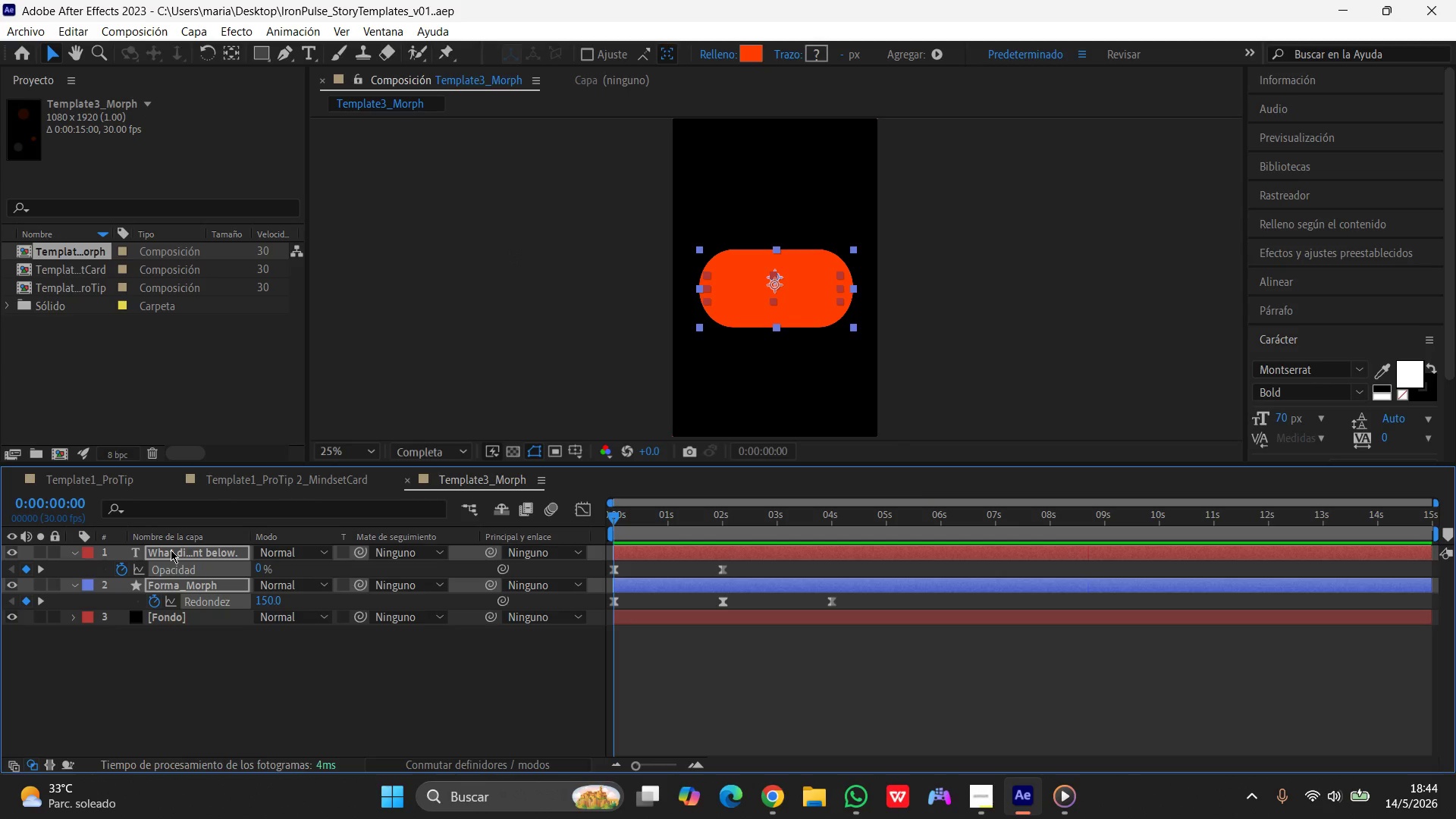 
type(uu)
 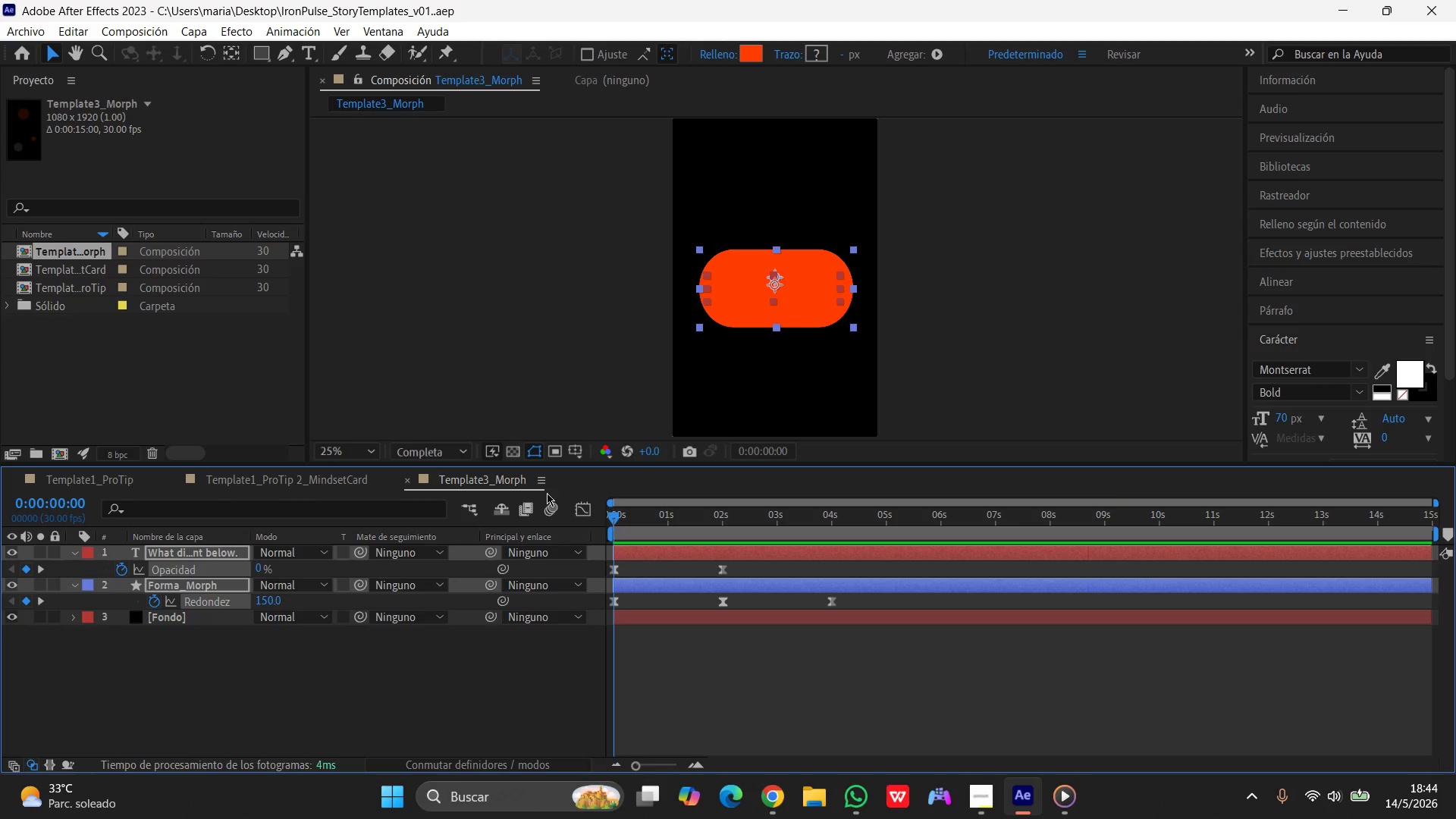 
left_click([582, 511])
 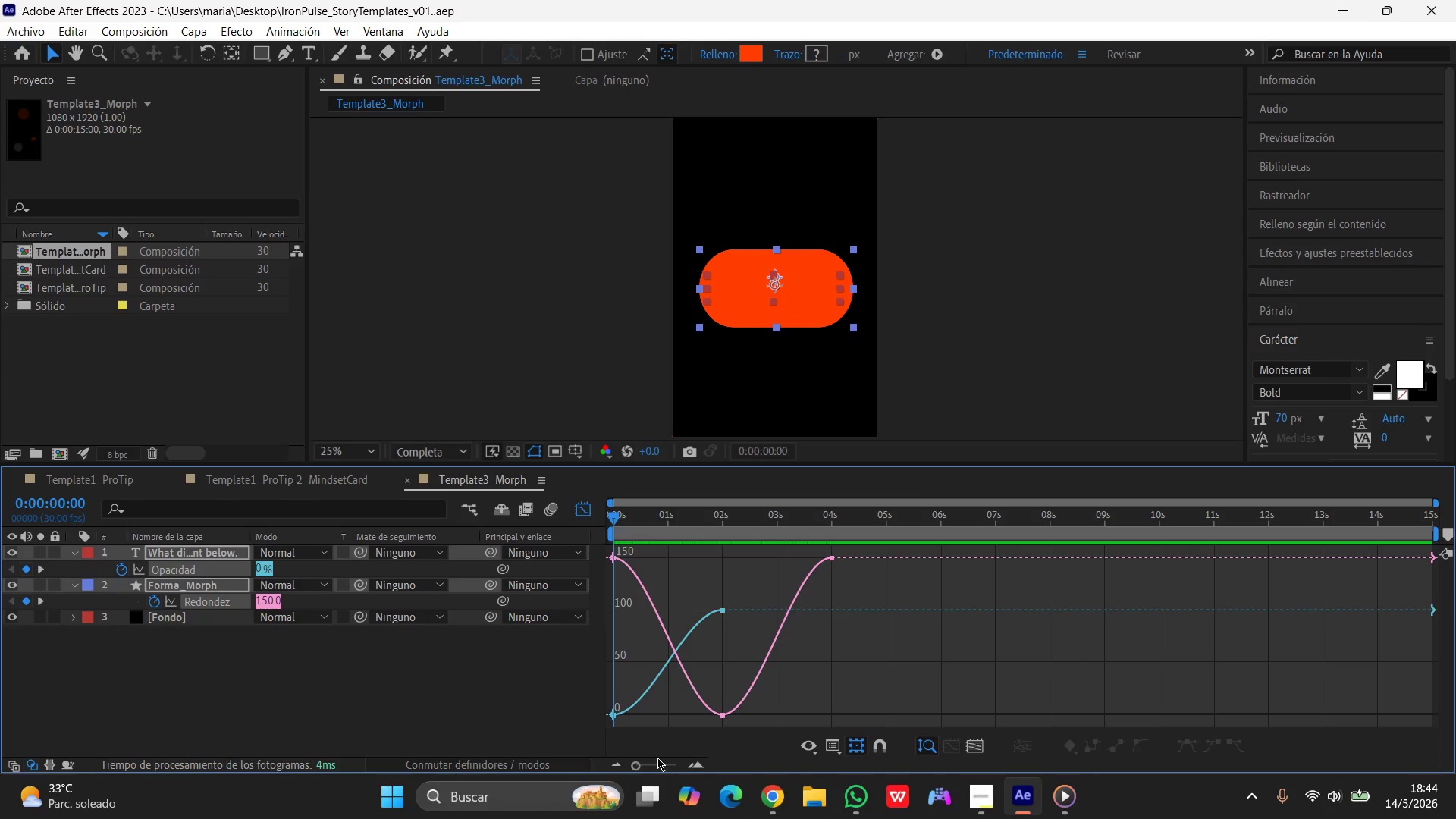 
left_click_drag(start_coordinate=[639, 765], to_coordinate=[625, 762])
 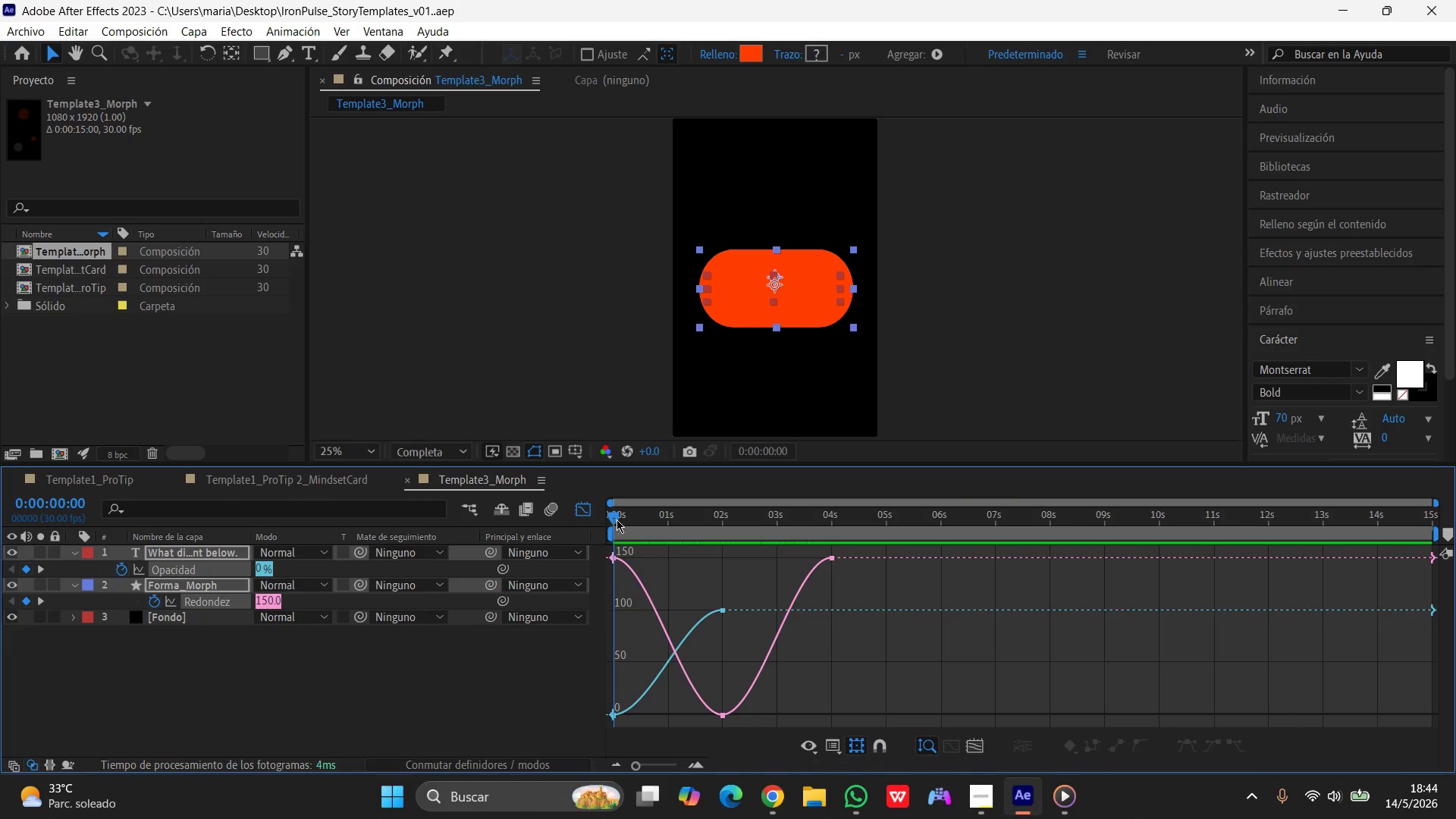 
left_click_drag(start_coordinate=[612, 519], to_coordinate=[604, 650])
 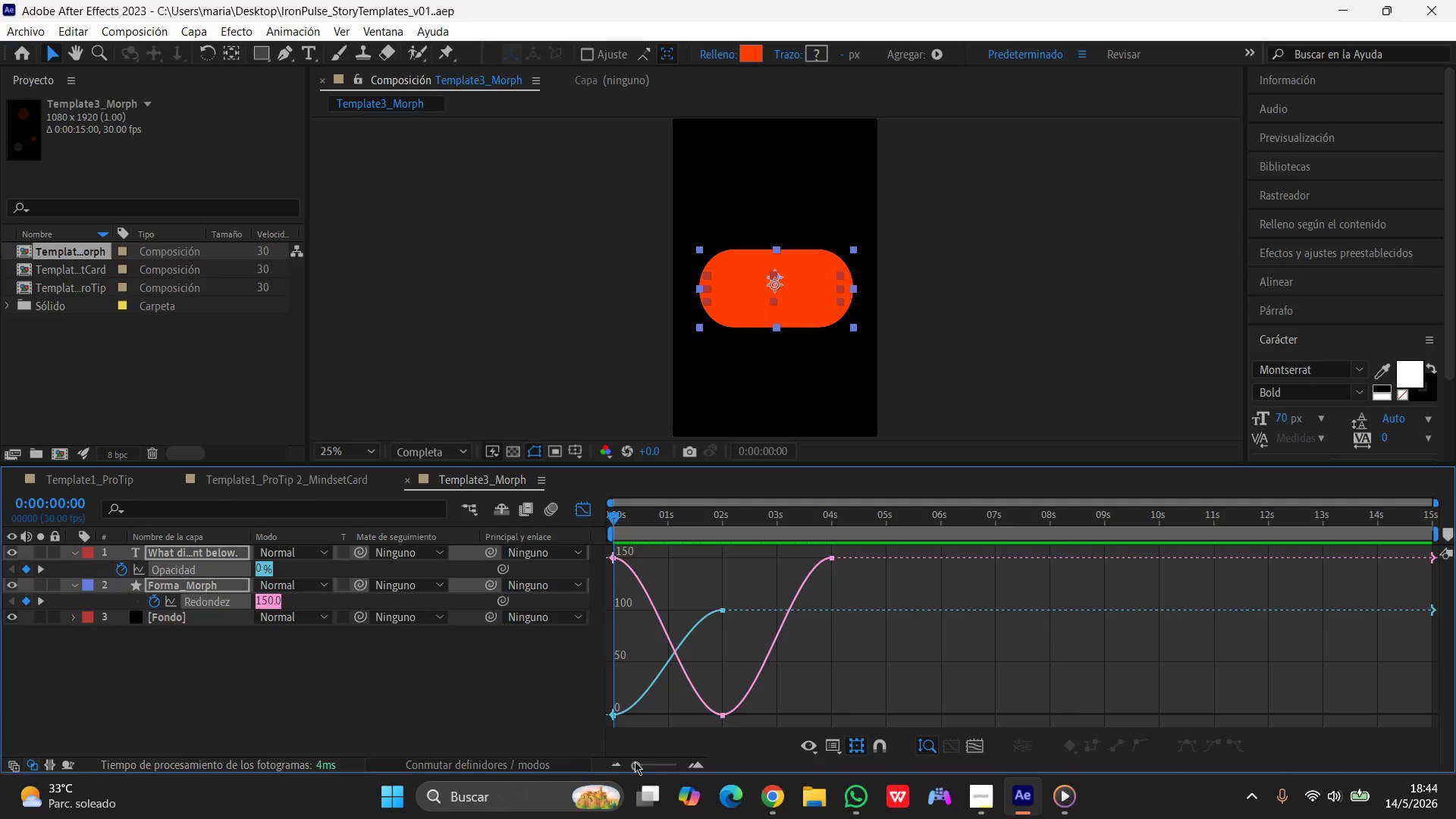 
left_click_drag(start_coordinate=[635, 764], to_coordinate=[648, 761])
 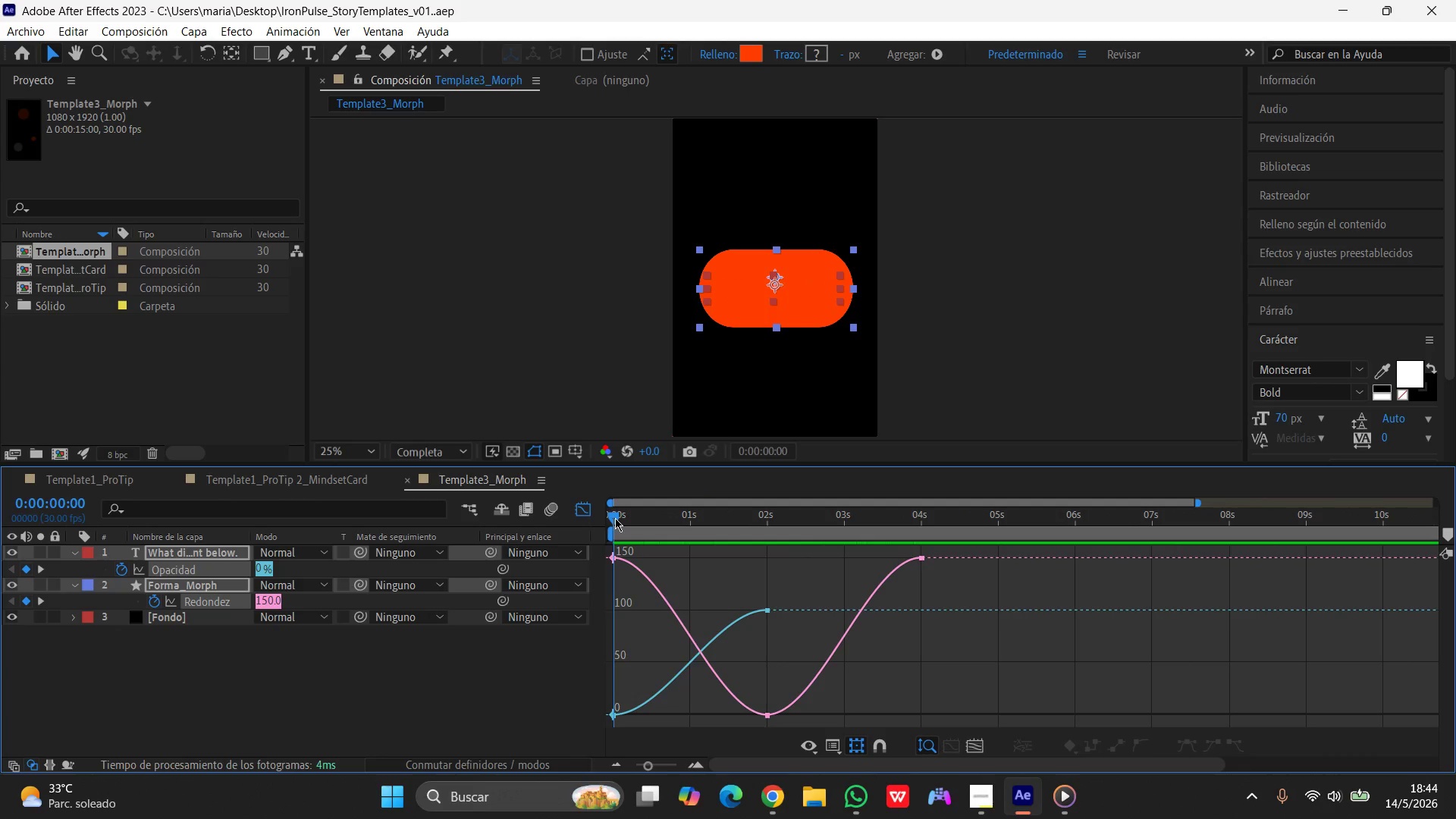 
key(Space)
 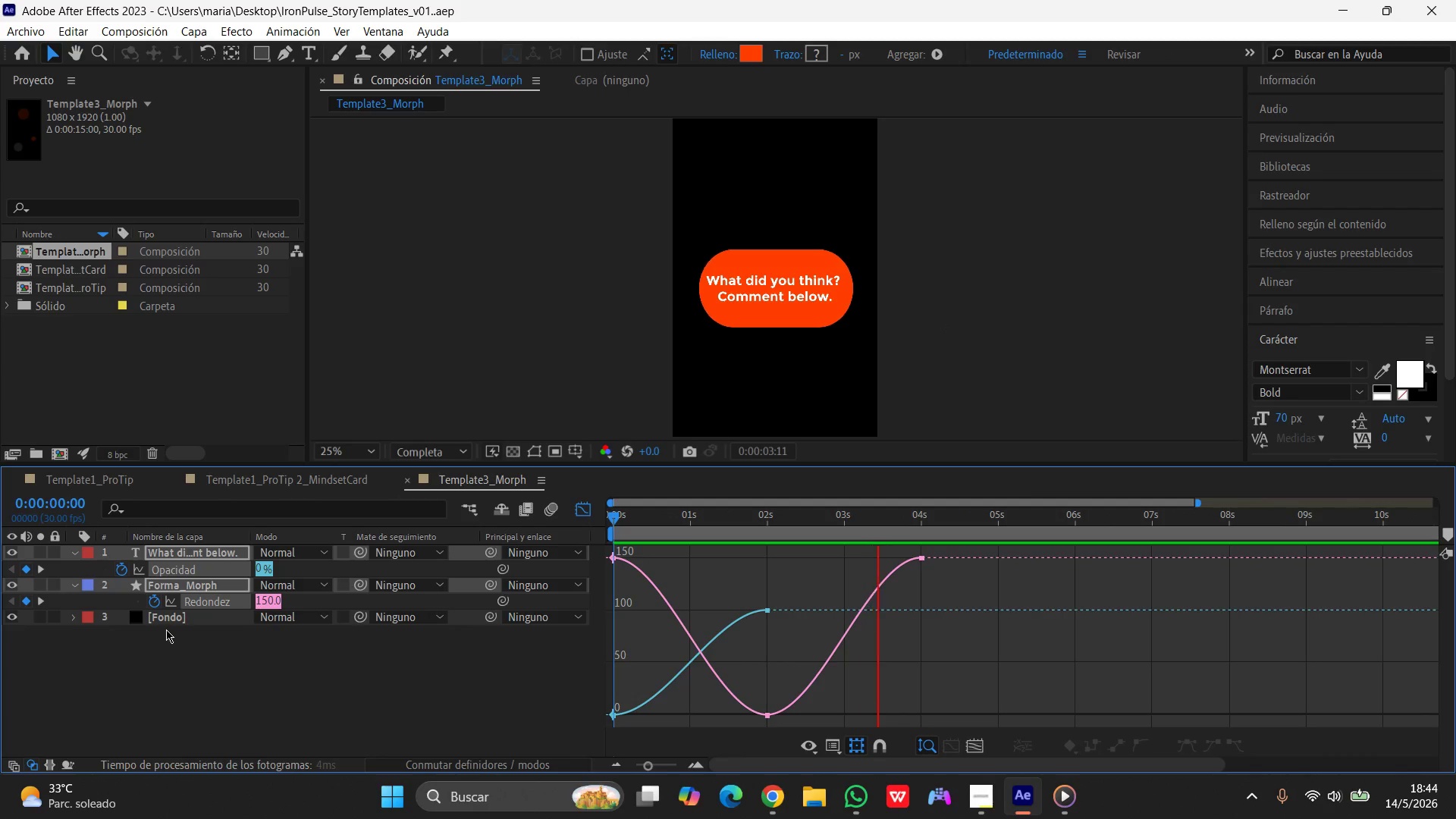 
wait(8.89)
 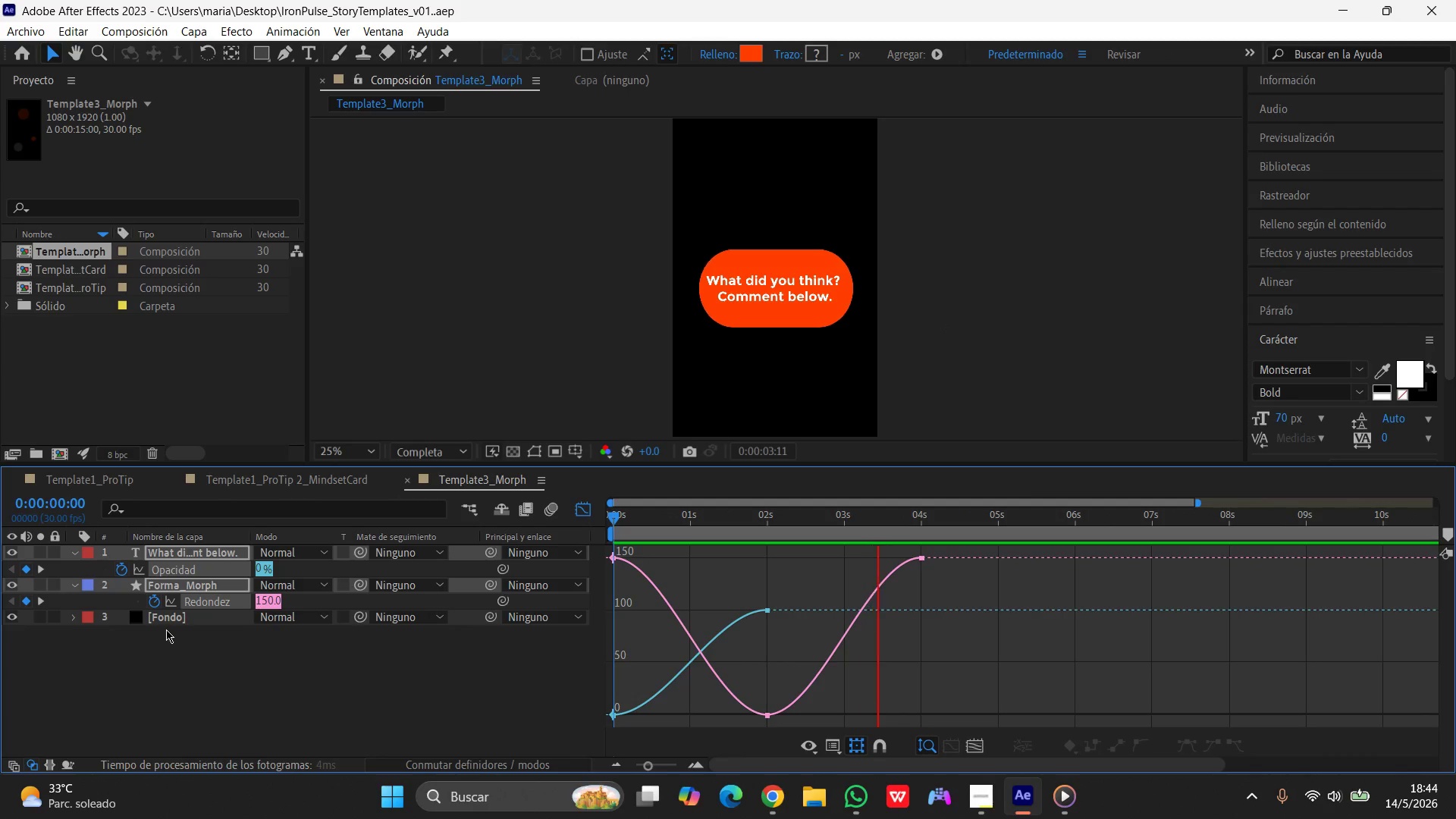 
key(Space)
 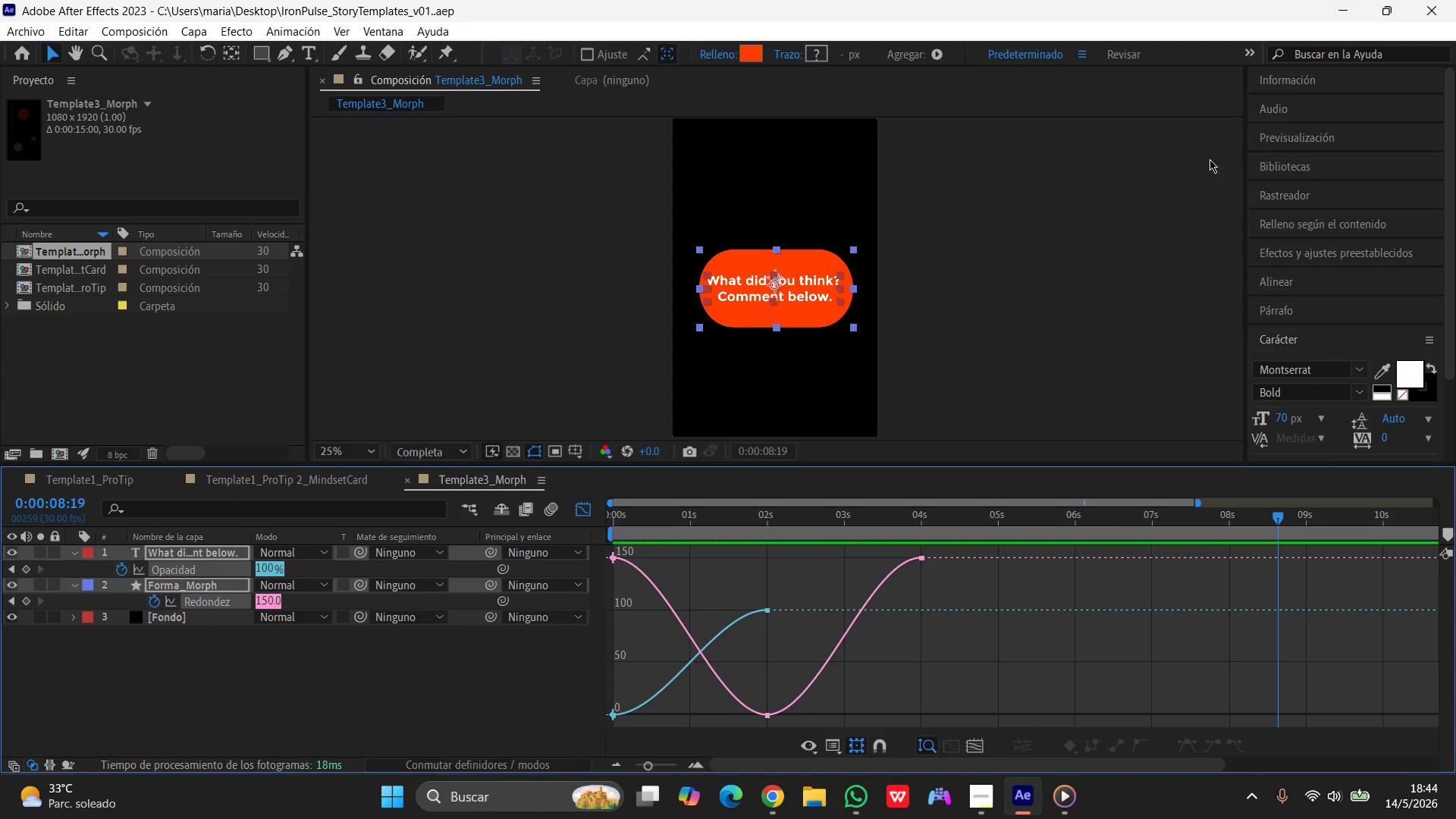 
left_click([1235, 114])
 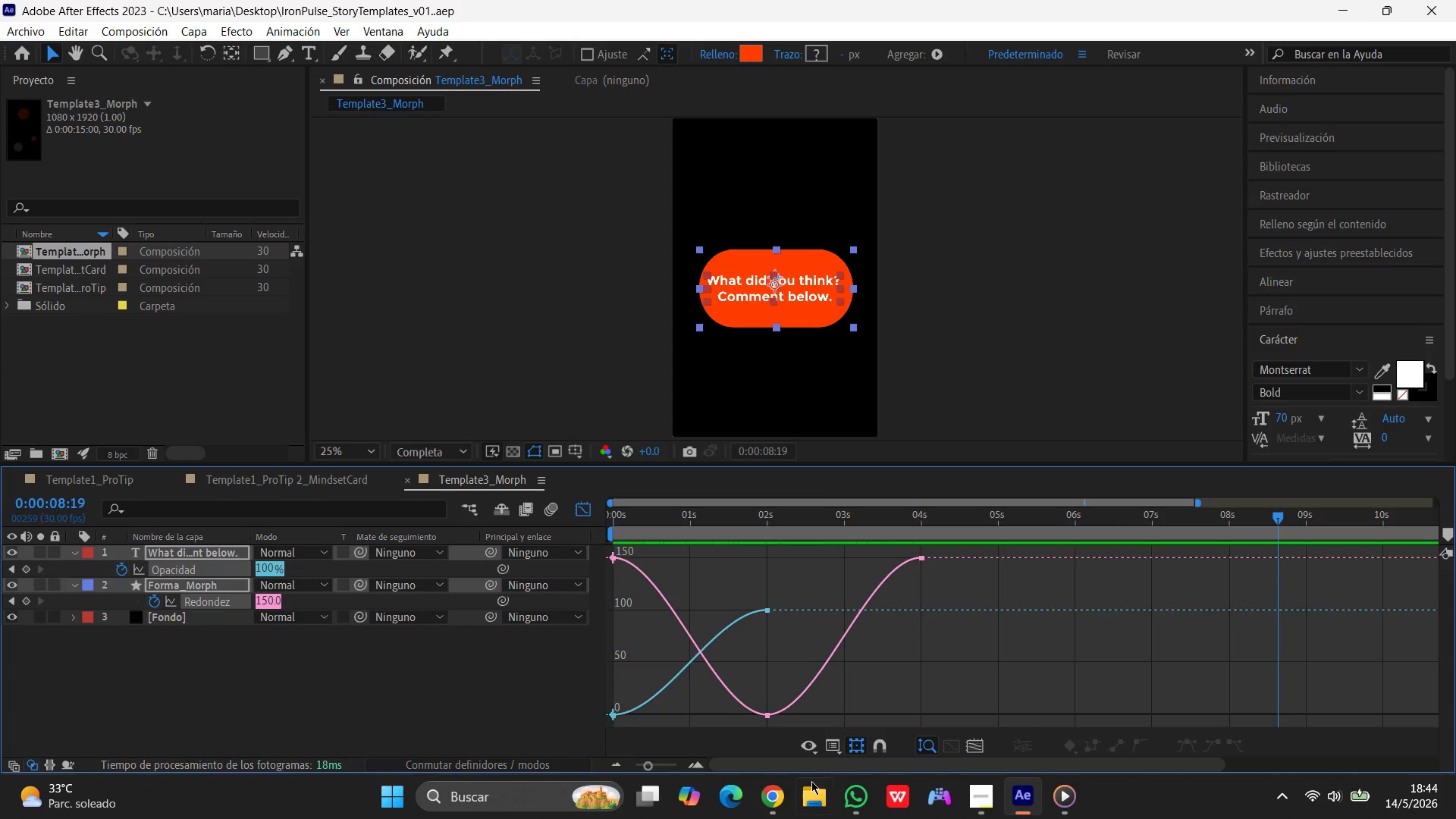 
left_click([818, 795])
 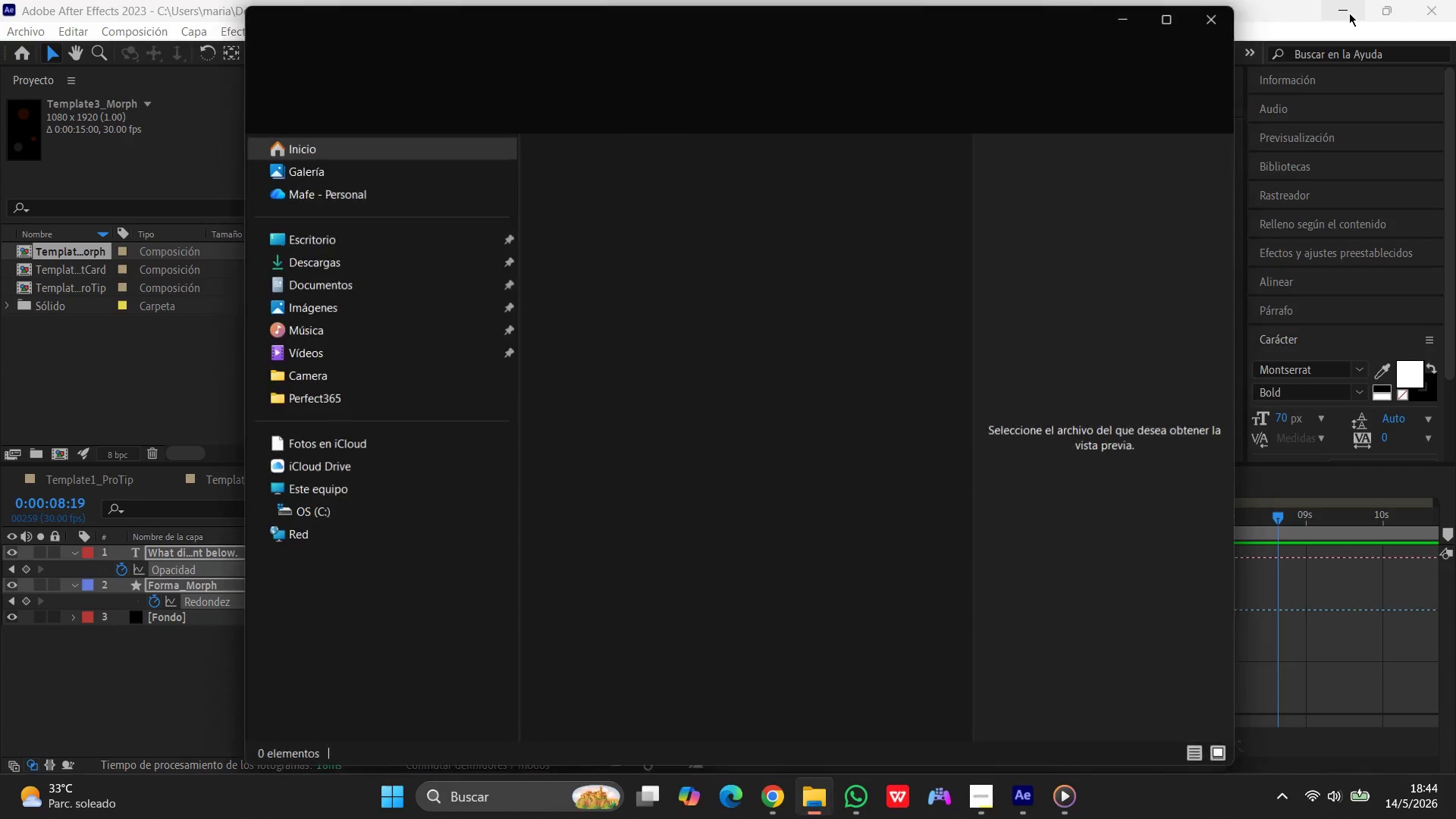 
left_click([1347, 11])
 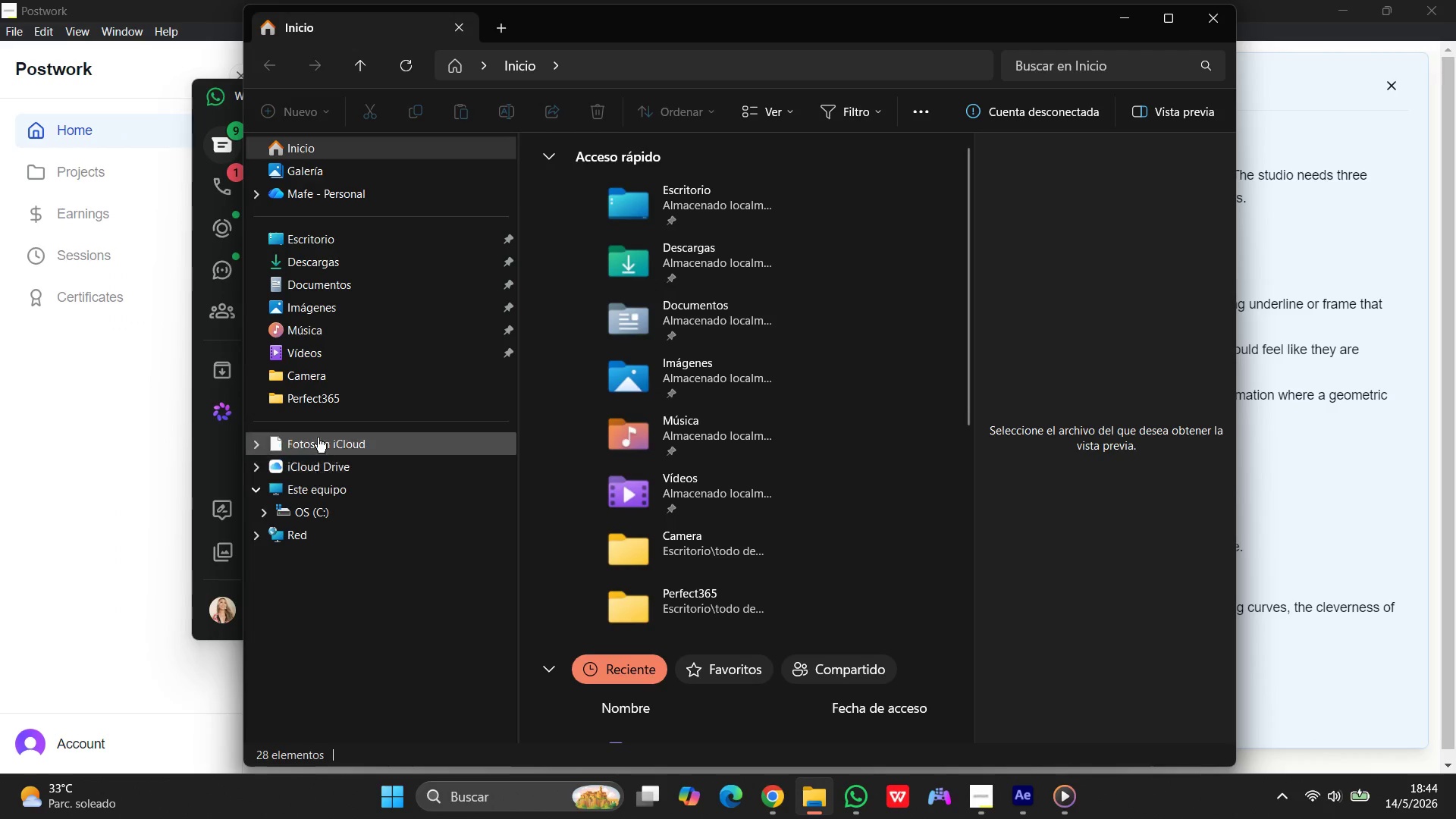 
left_click([315, 345])
 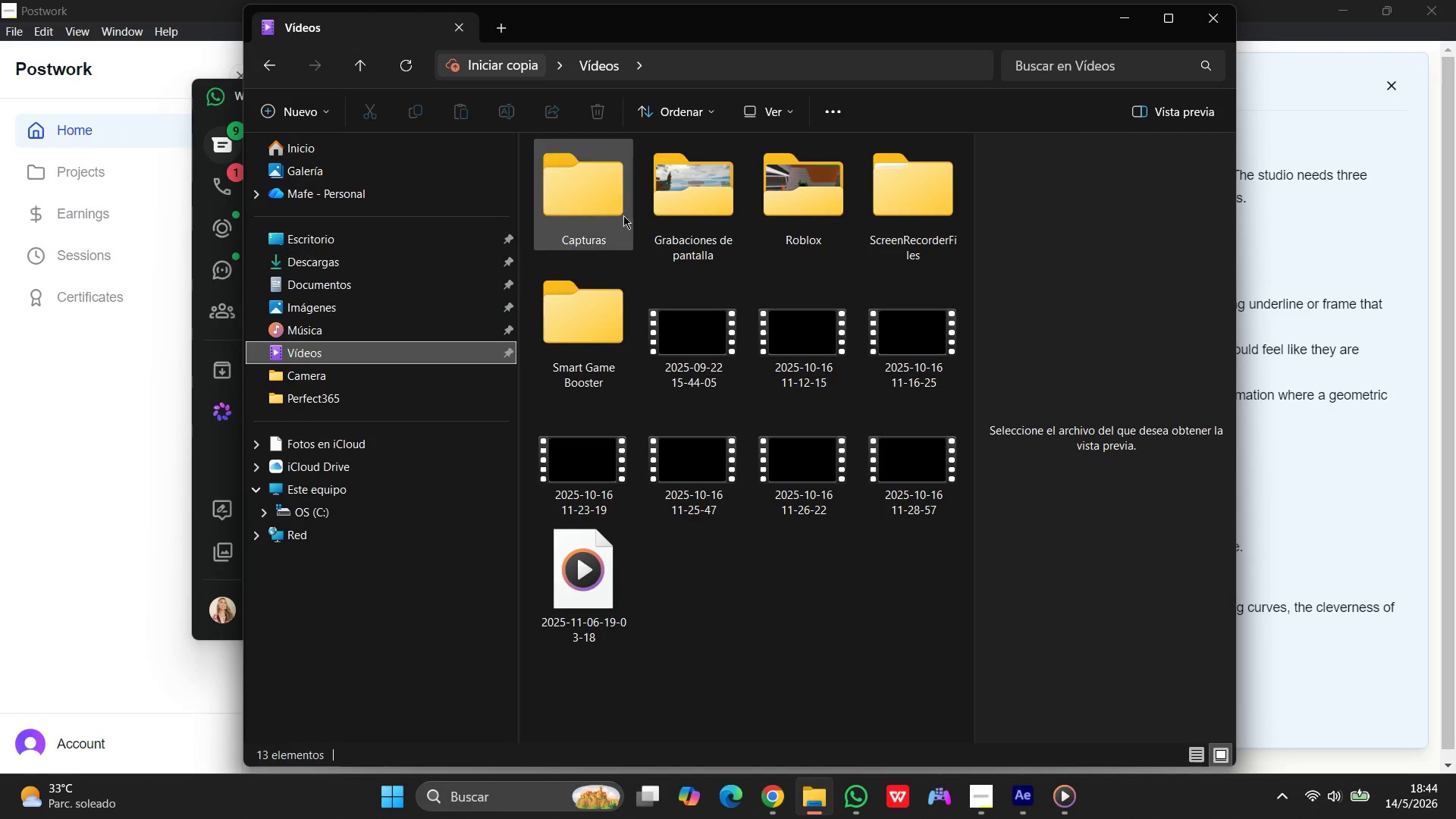 
left_click([597, 199])
 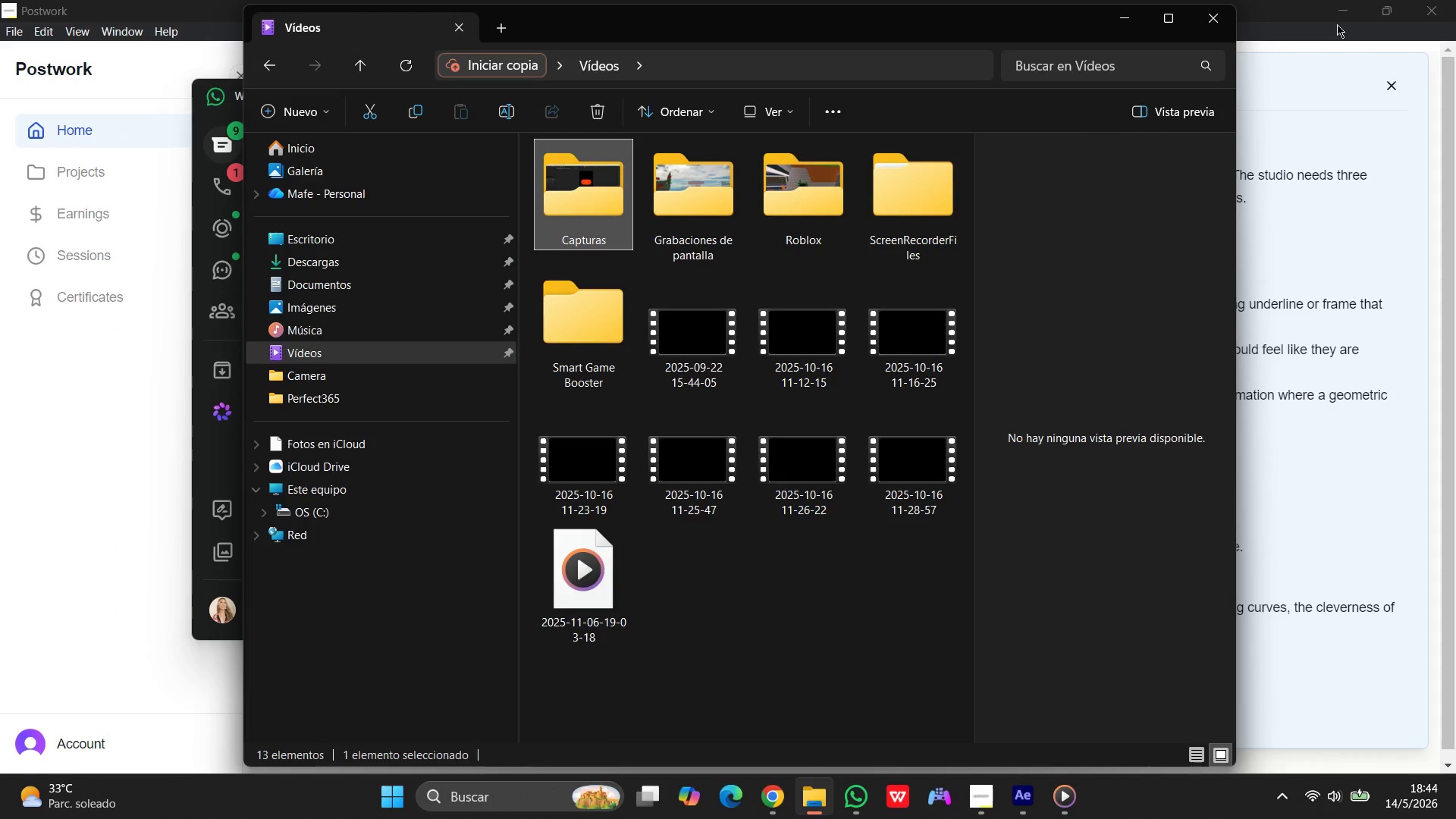 
left_click([1359, 7])
 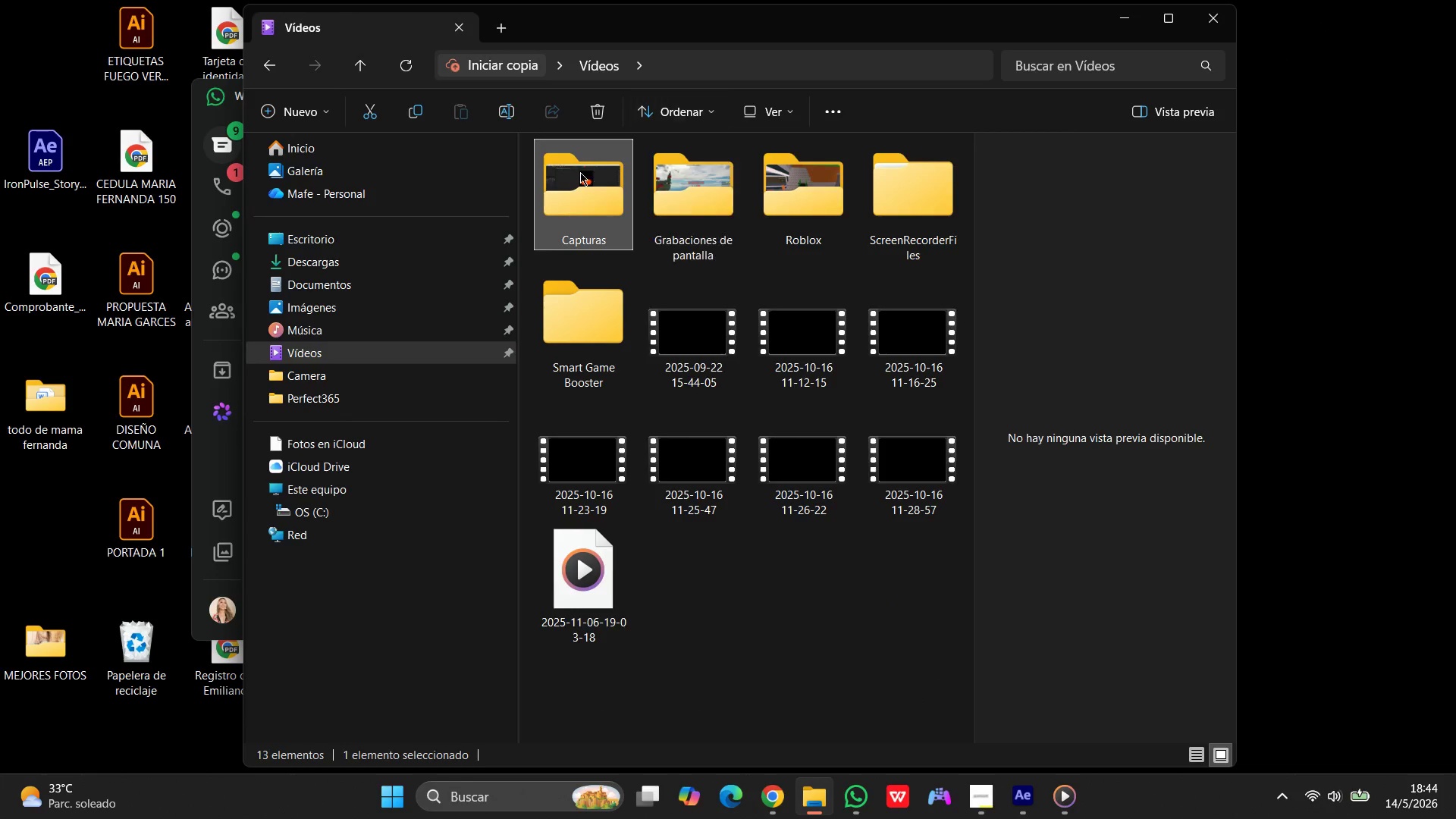 
double_click([579, 174])
 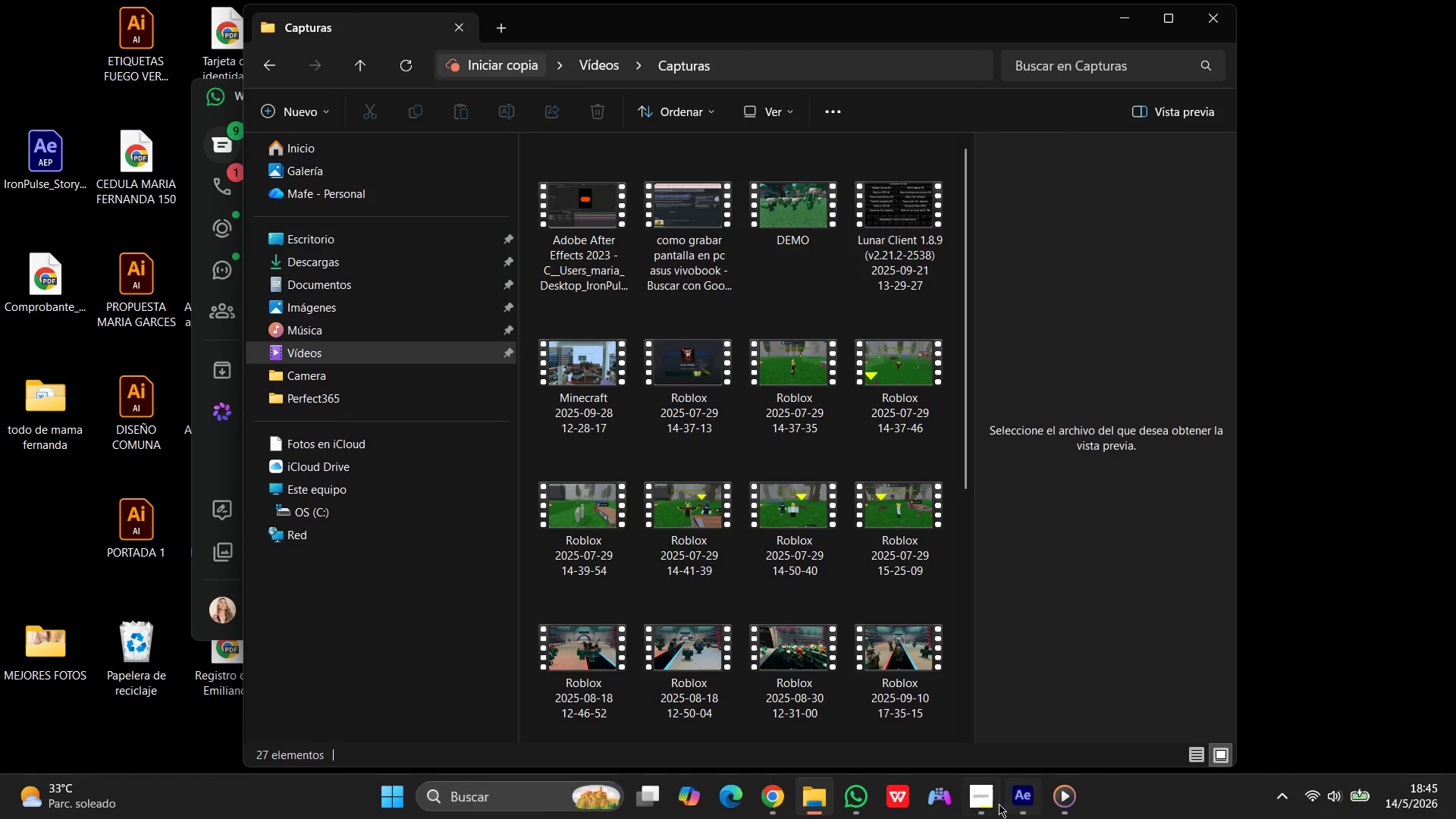 
left_click([987, 800])